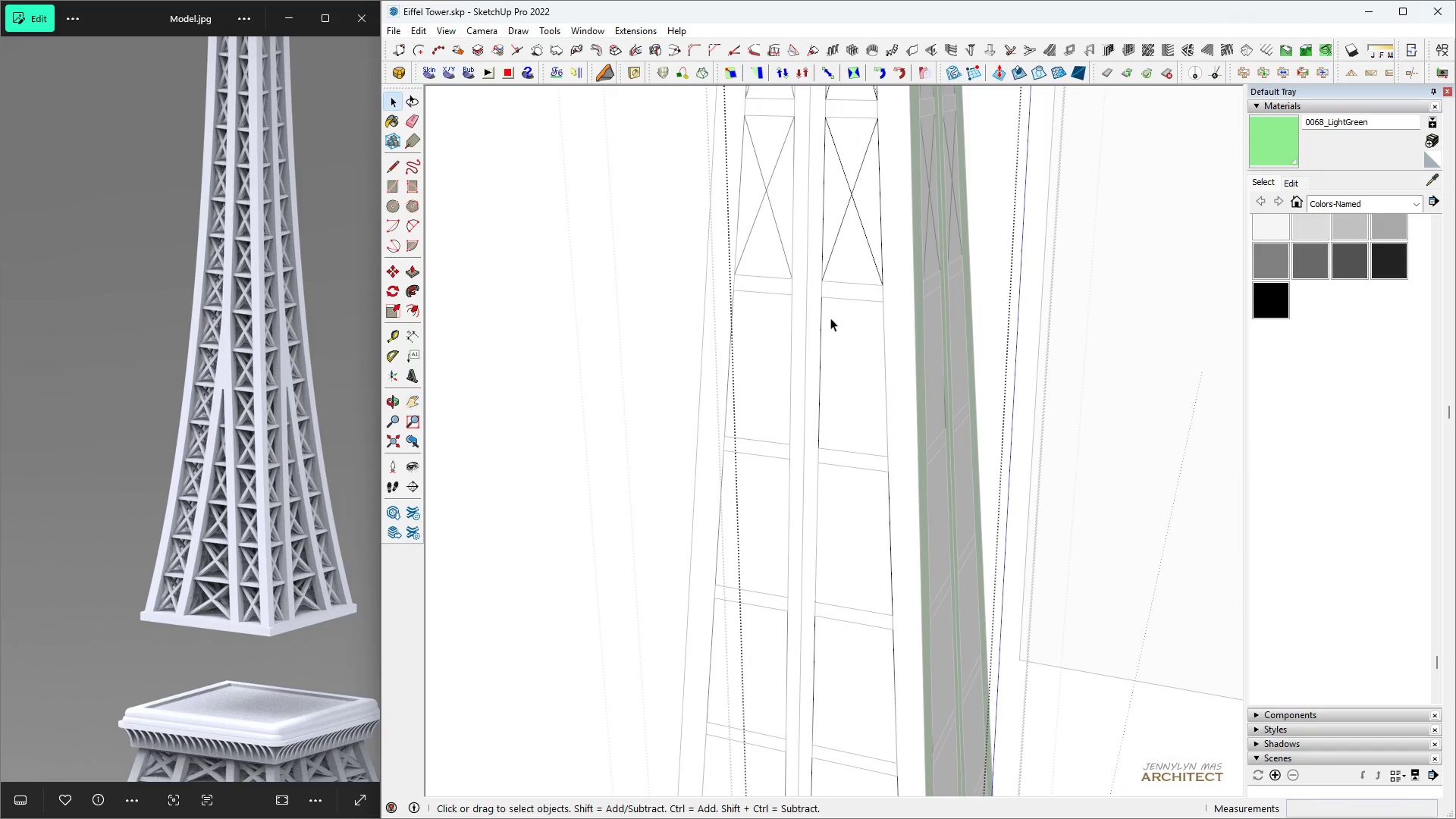 
key(L)
 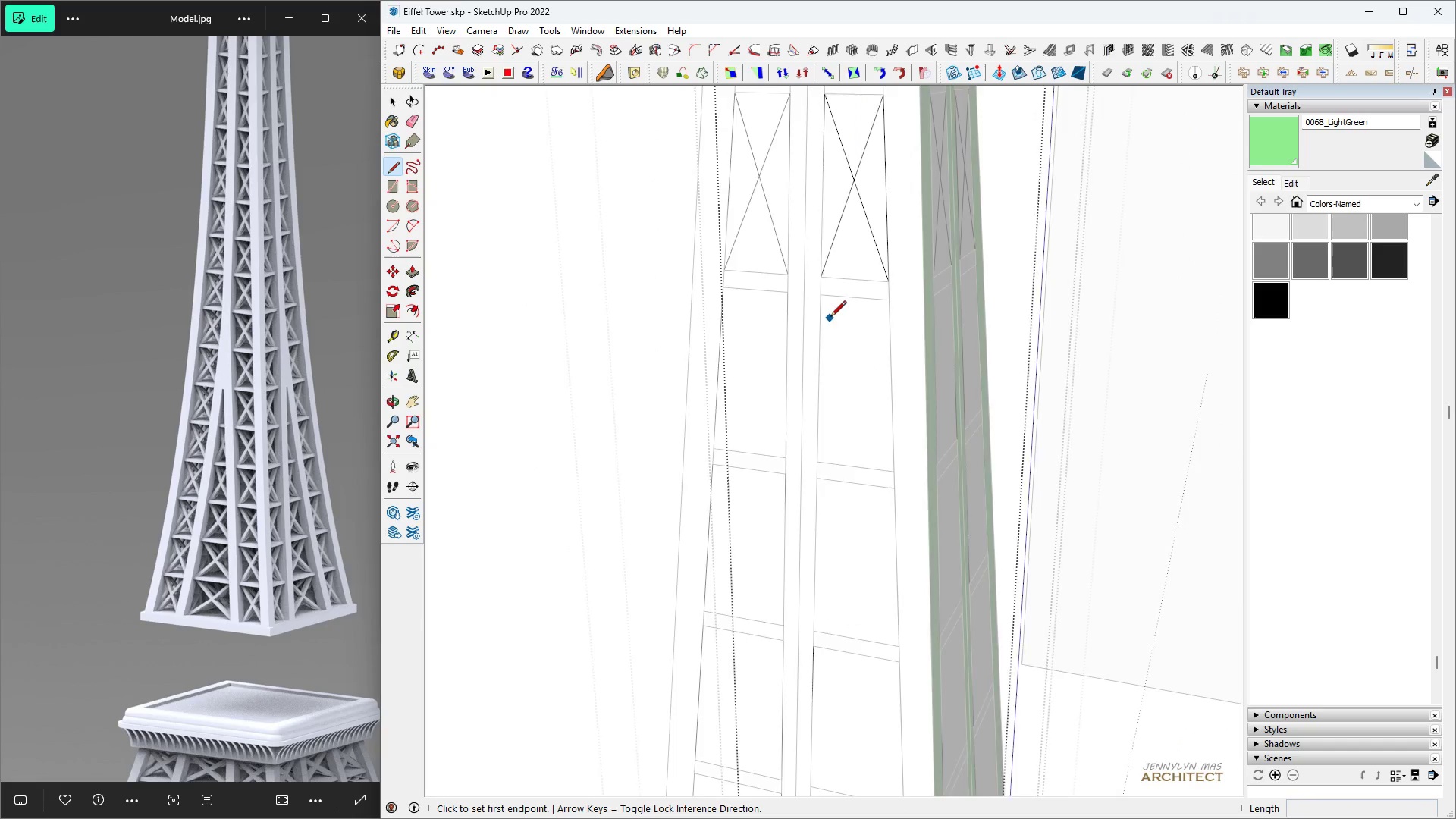 
scroll: coordinate [830, 318], scroll_direction: up, amount: 3.0
 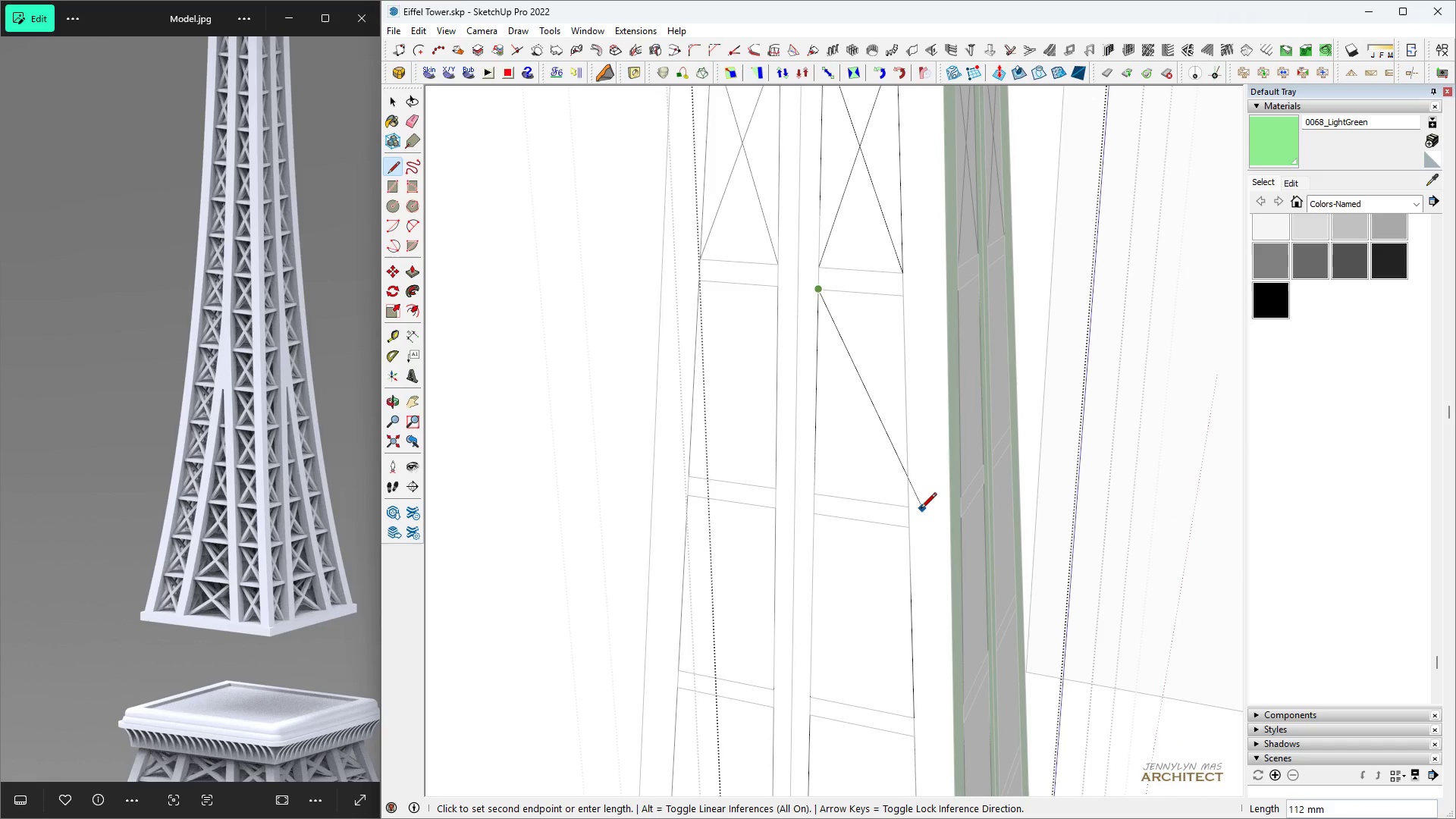 
key(Space)
 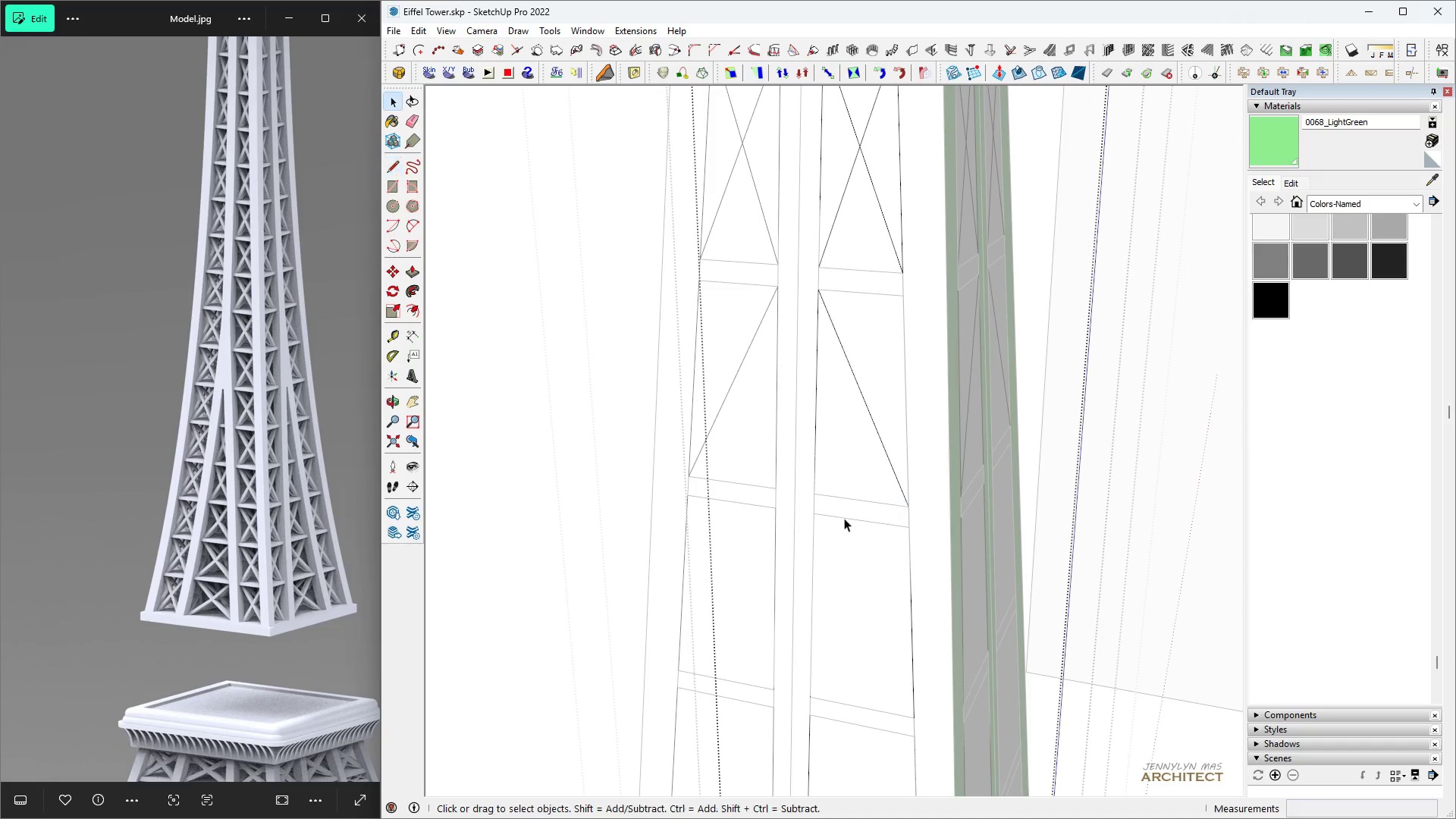 
key(L)
 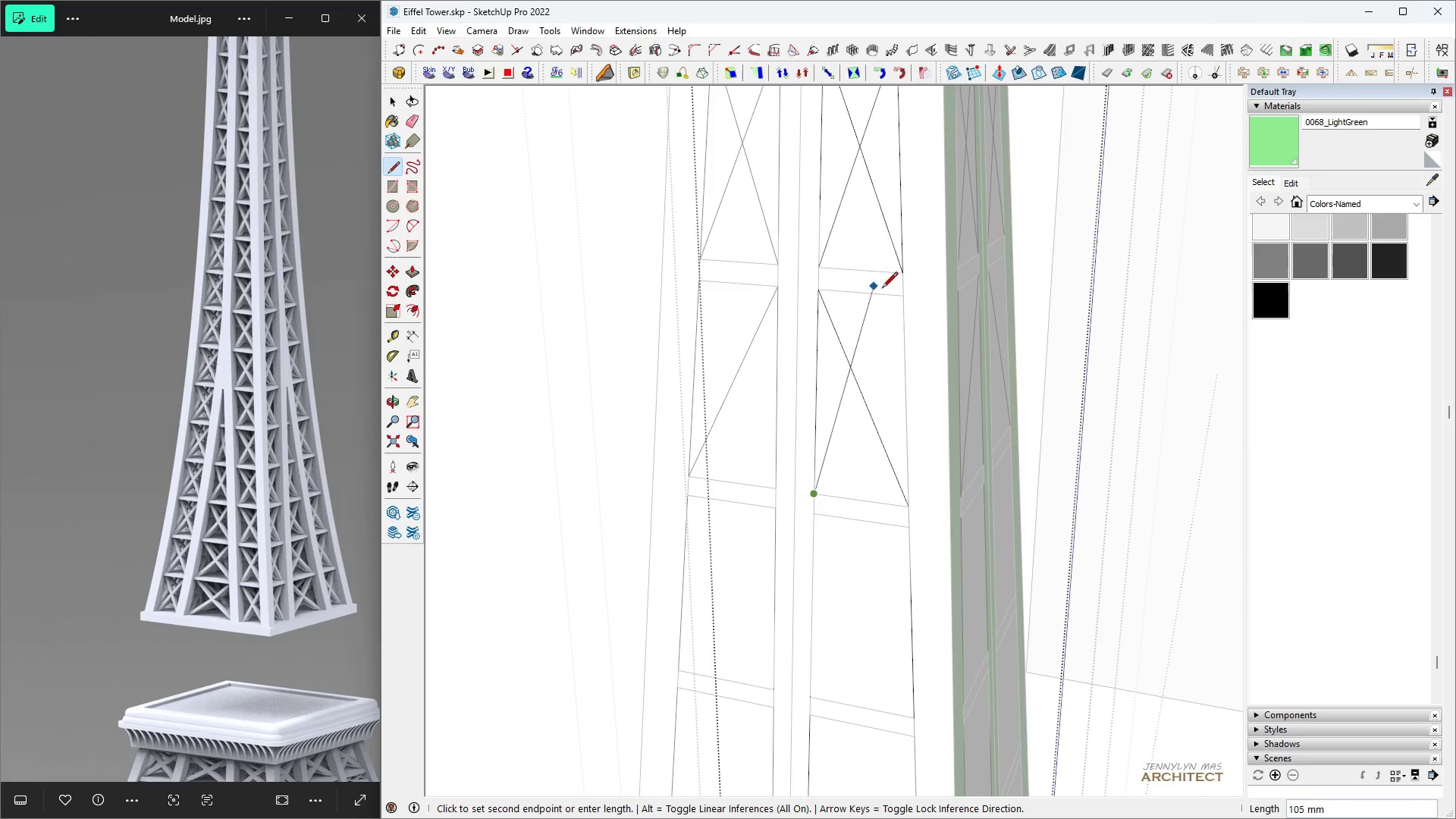 
left_click([908, 290])
 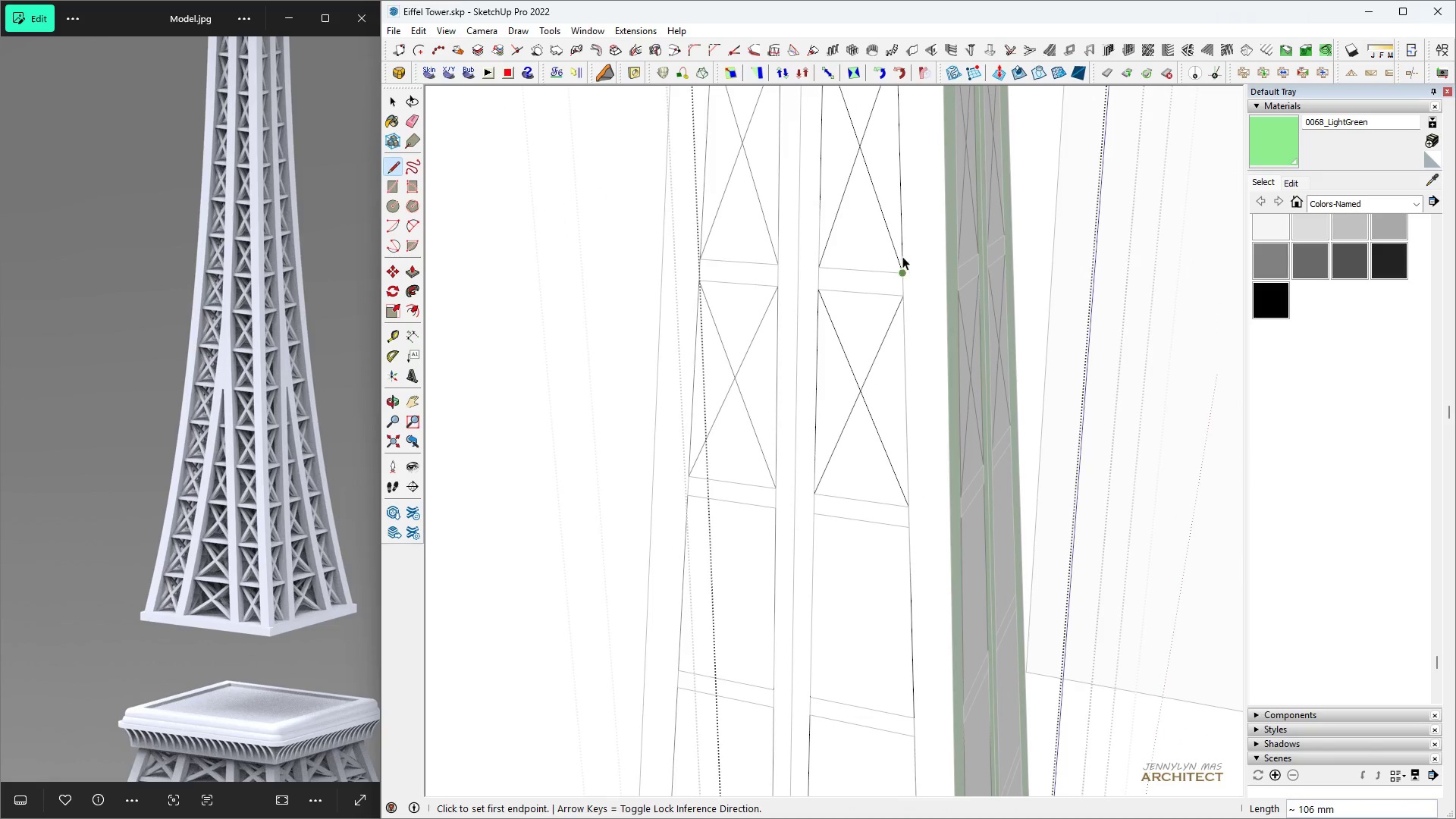 
key(Space)
 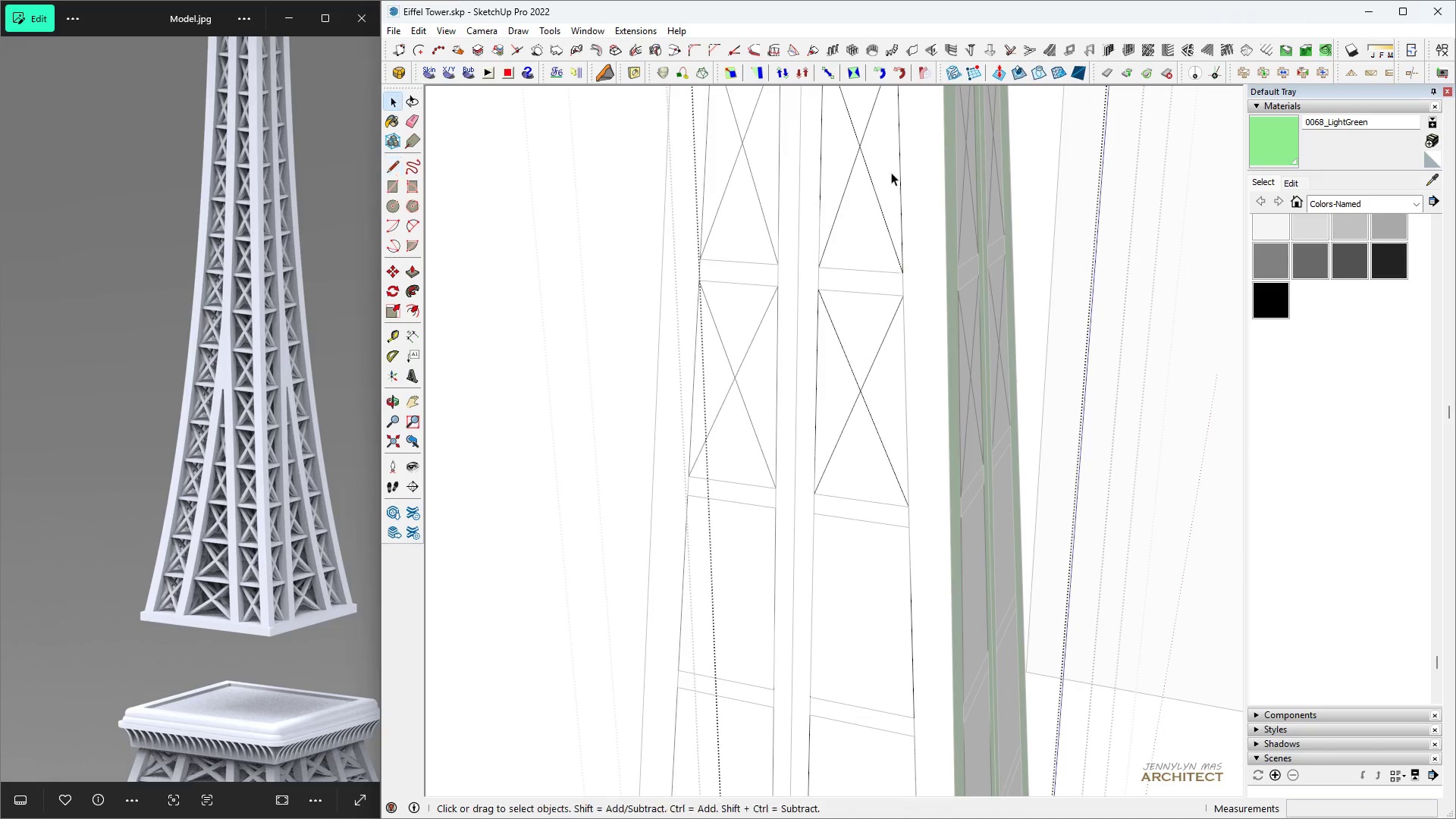 
scroll: coordinate [882, 145], scroll_direction: down, amount: 5.0
 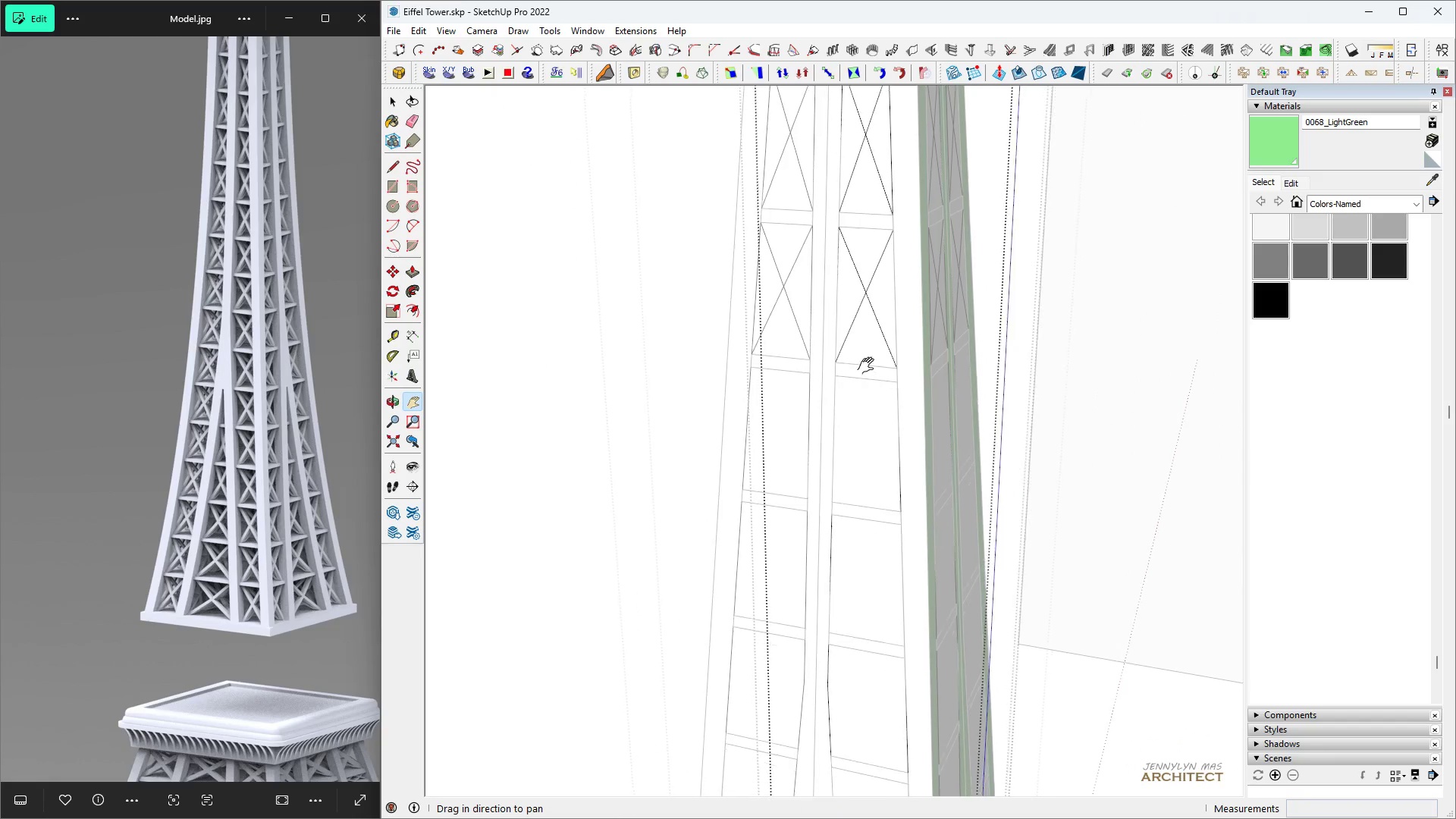 
key(H)
 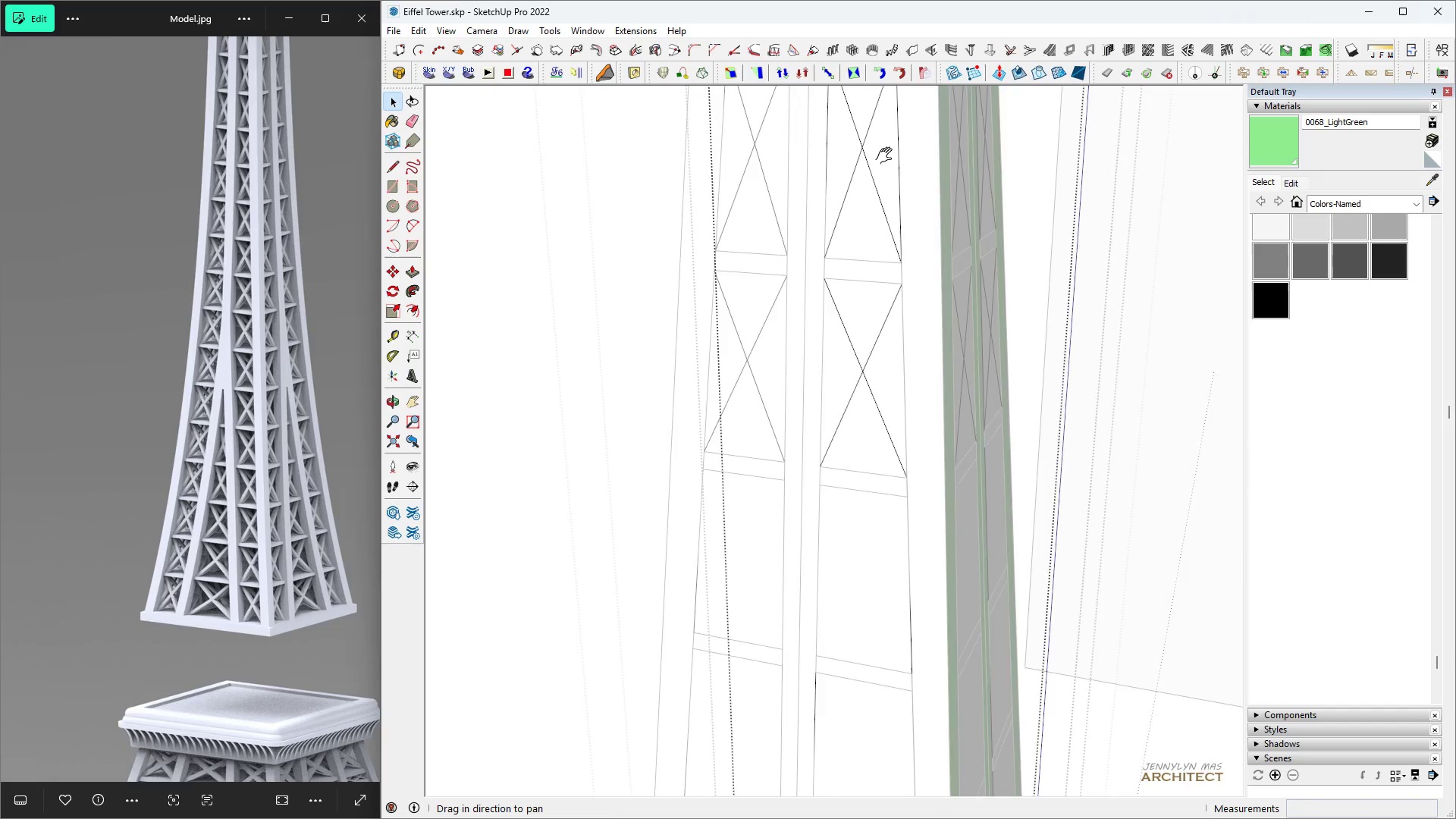 
key(Space)
 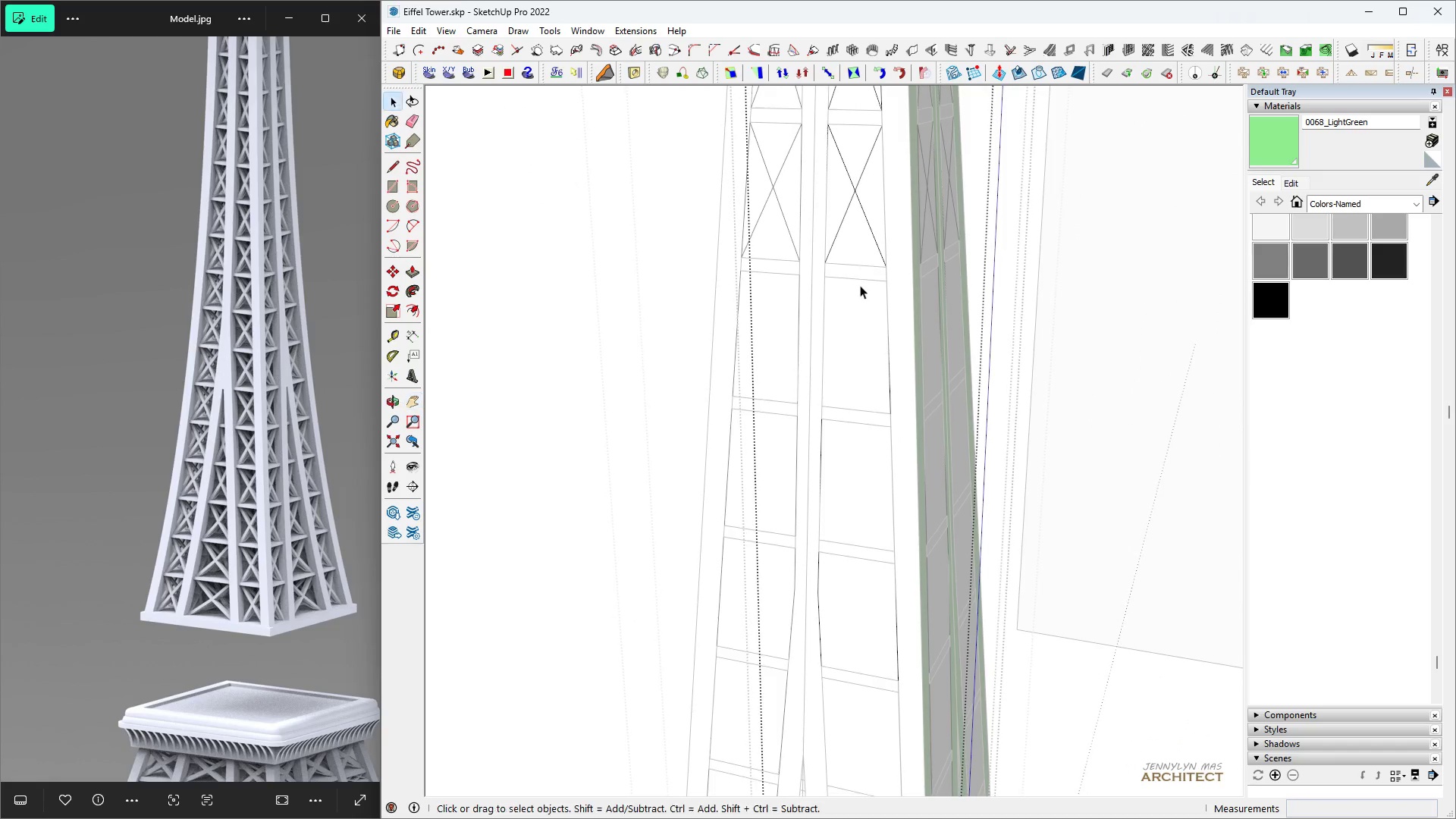 
scroll: coordinate [858, 286], scroll_direction: up, amount: 3.0
 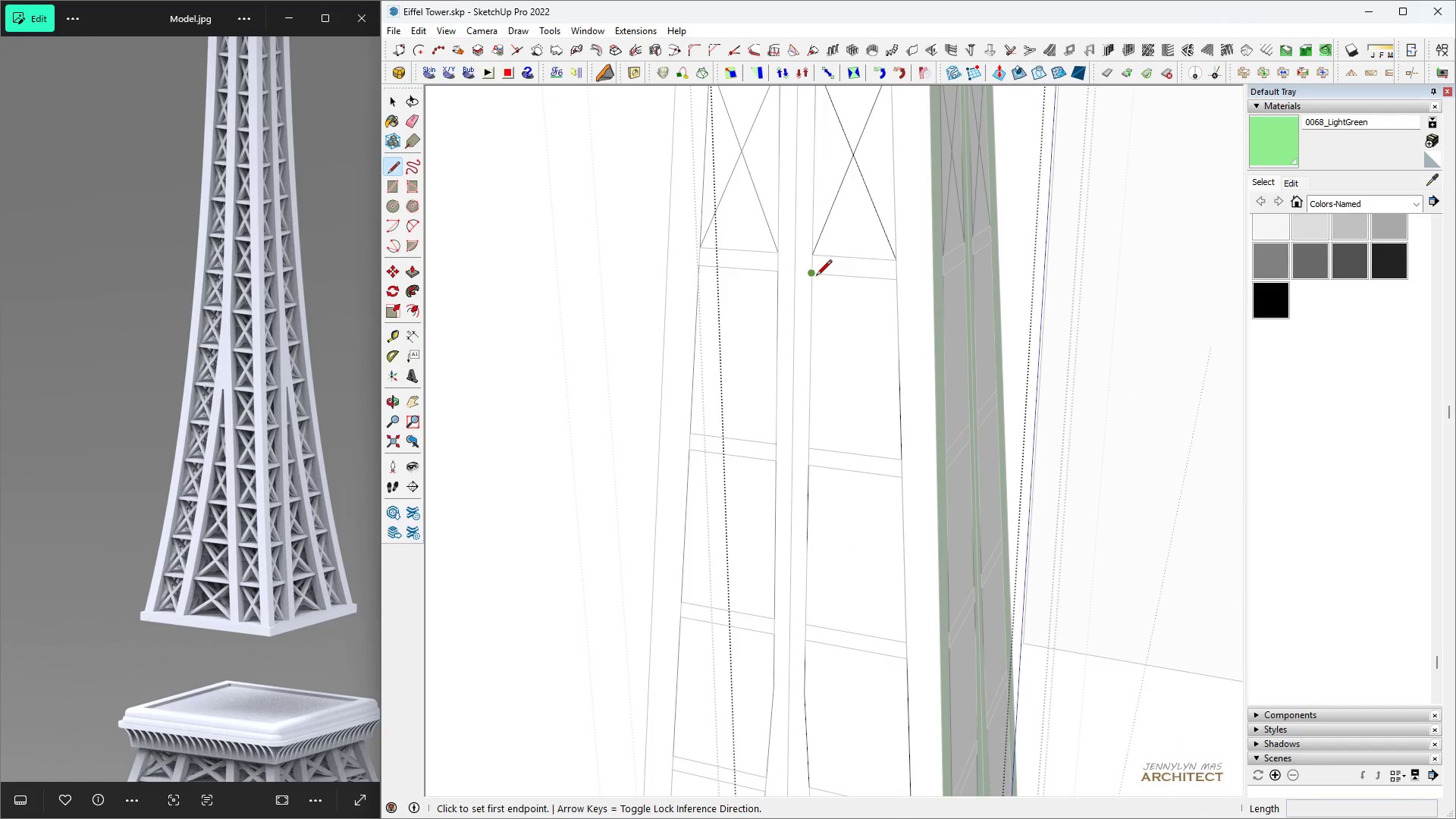 
key(L)
 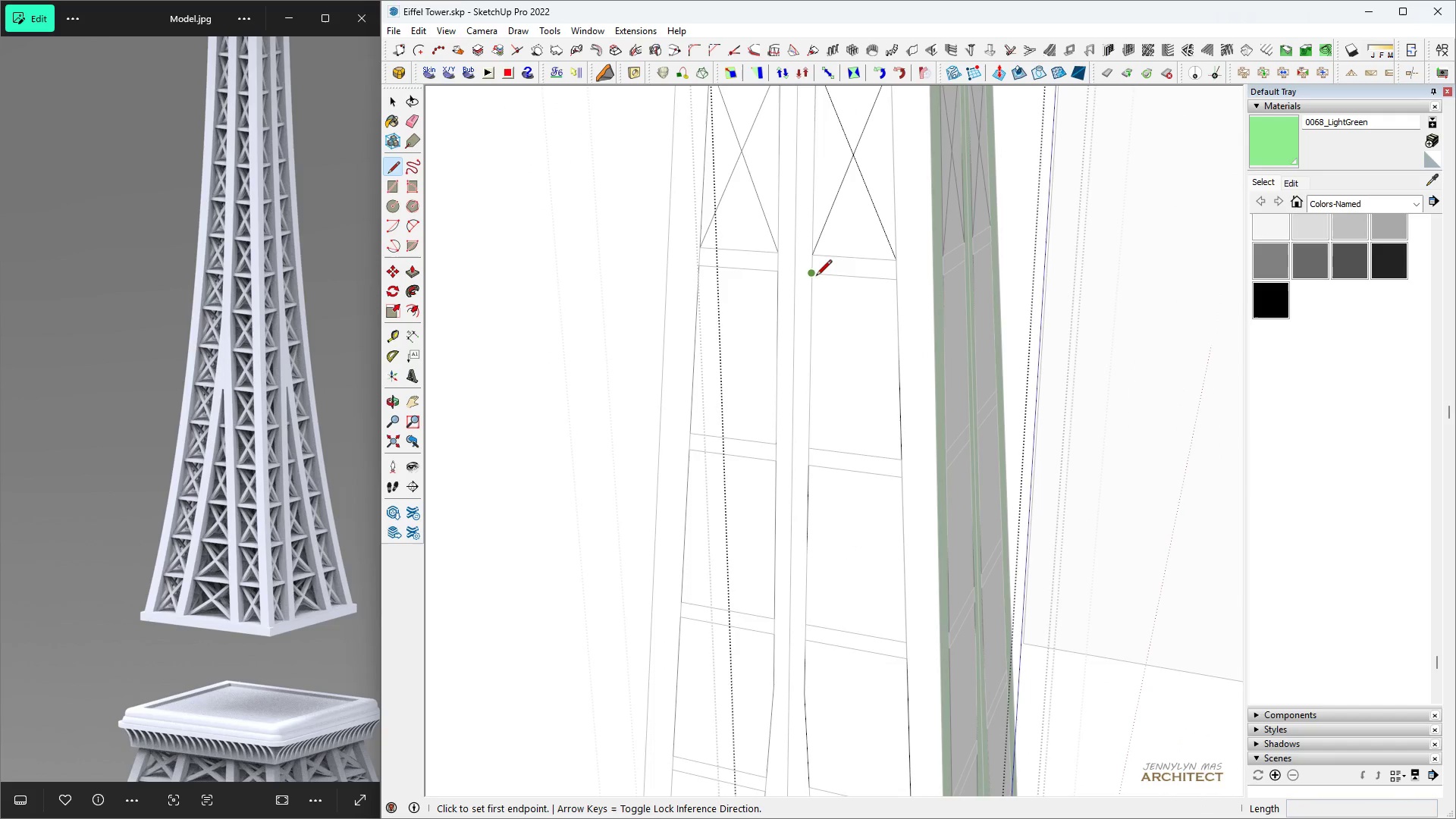 
left_click([816, 277])
 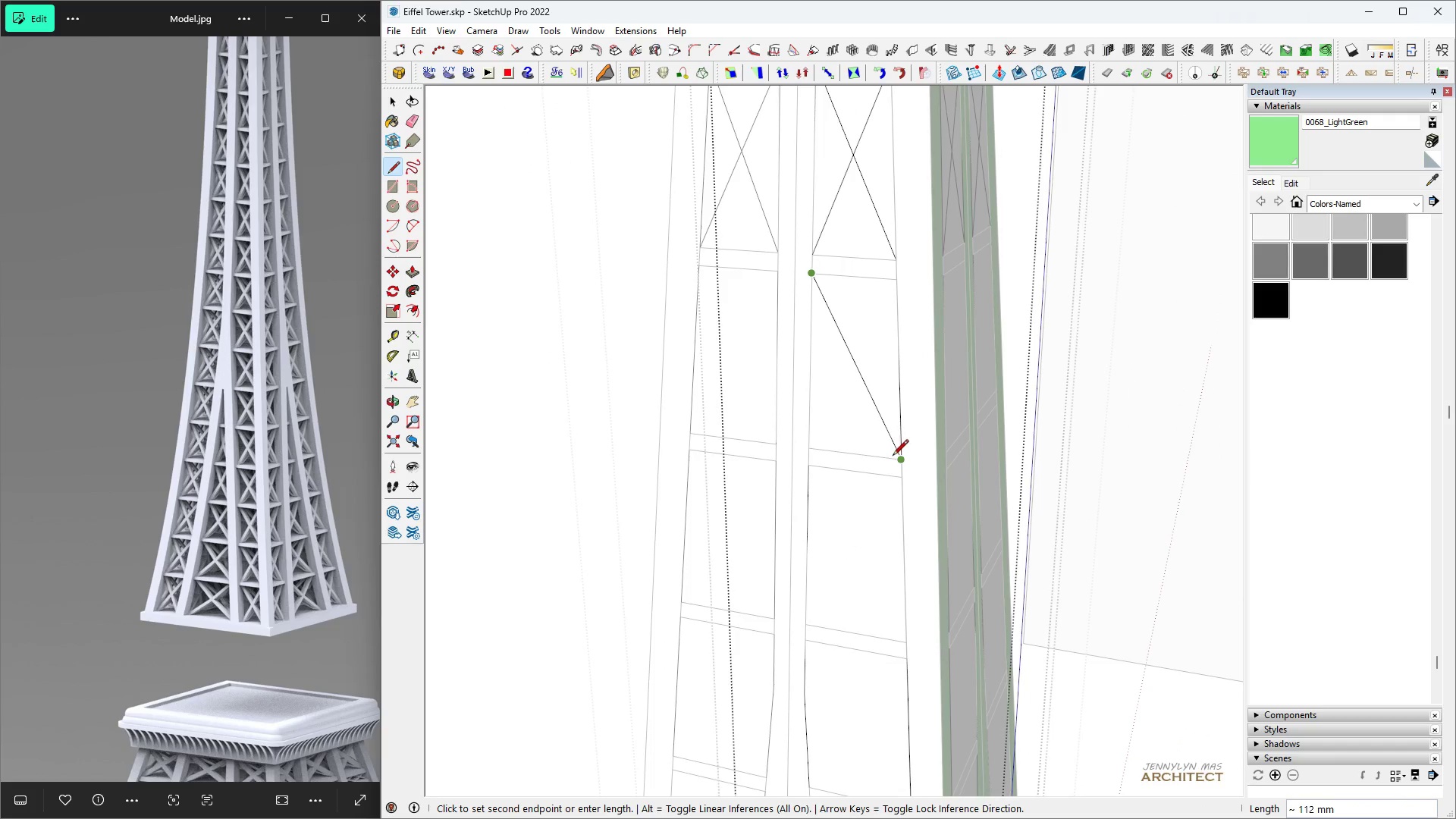 
left_click([895, 457])
 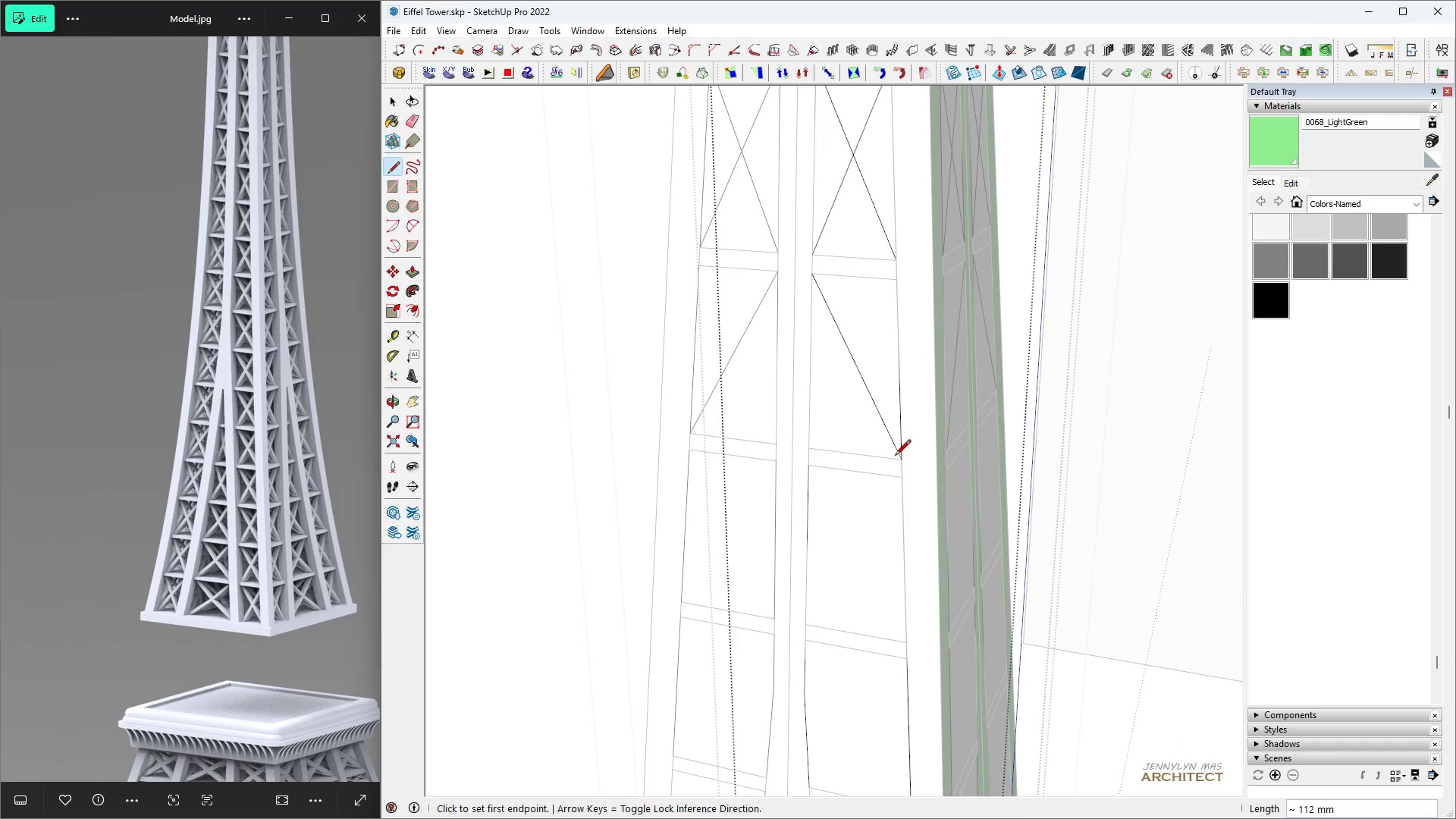 
key(Space)
 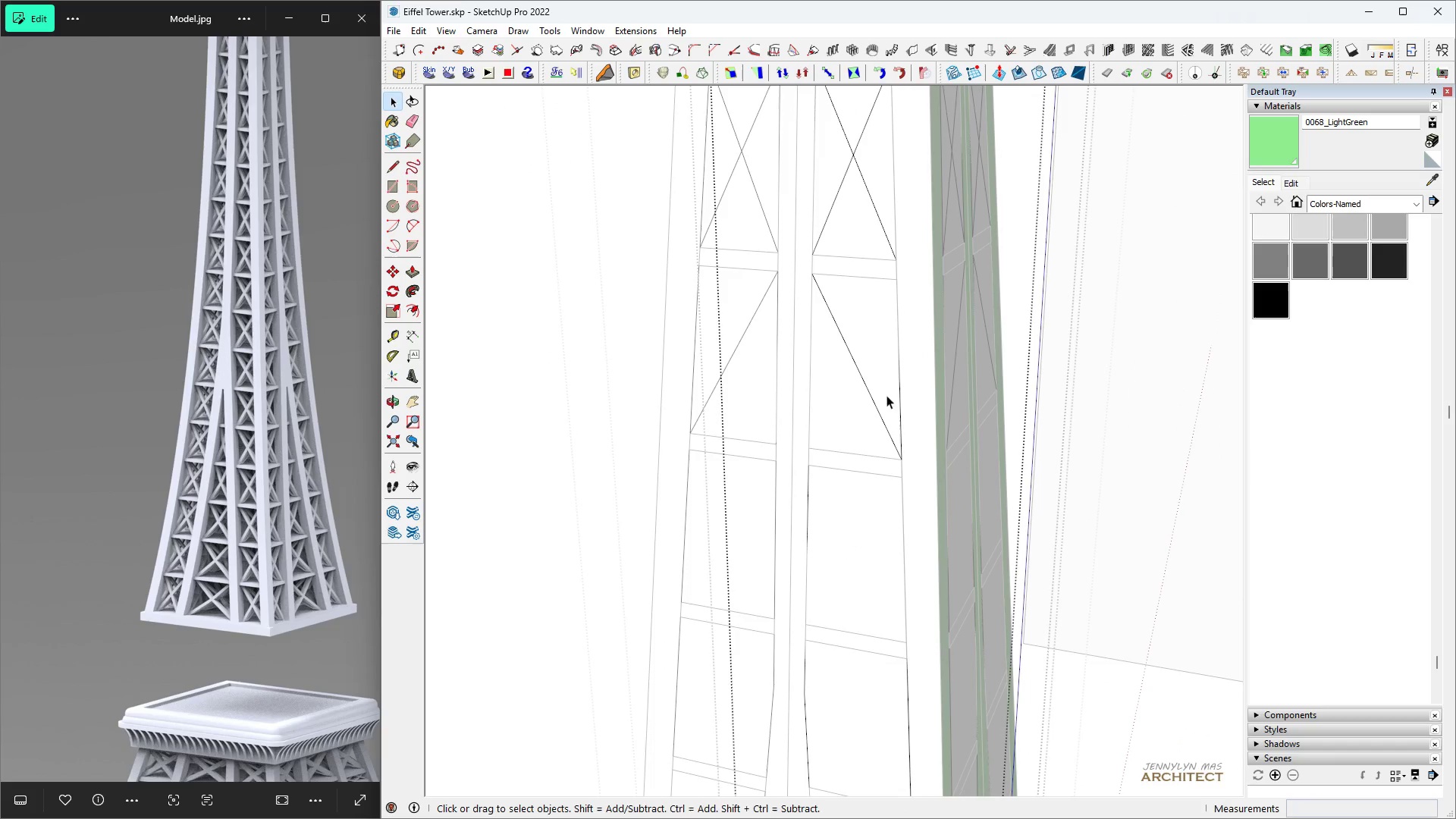 
key(L)
 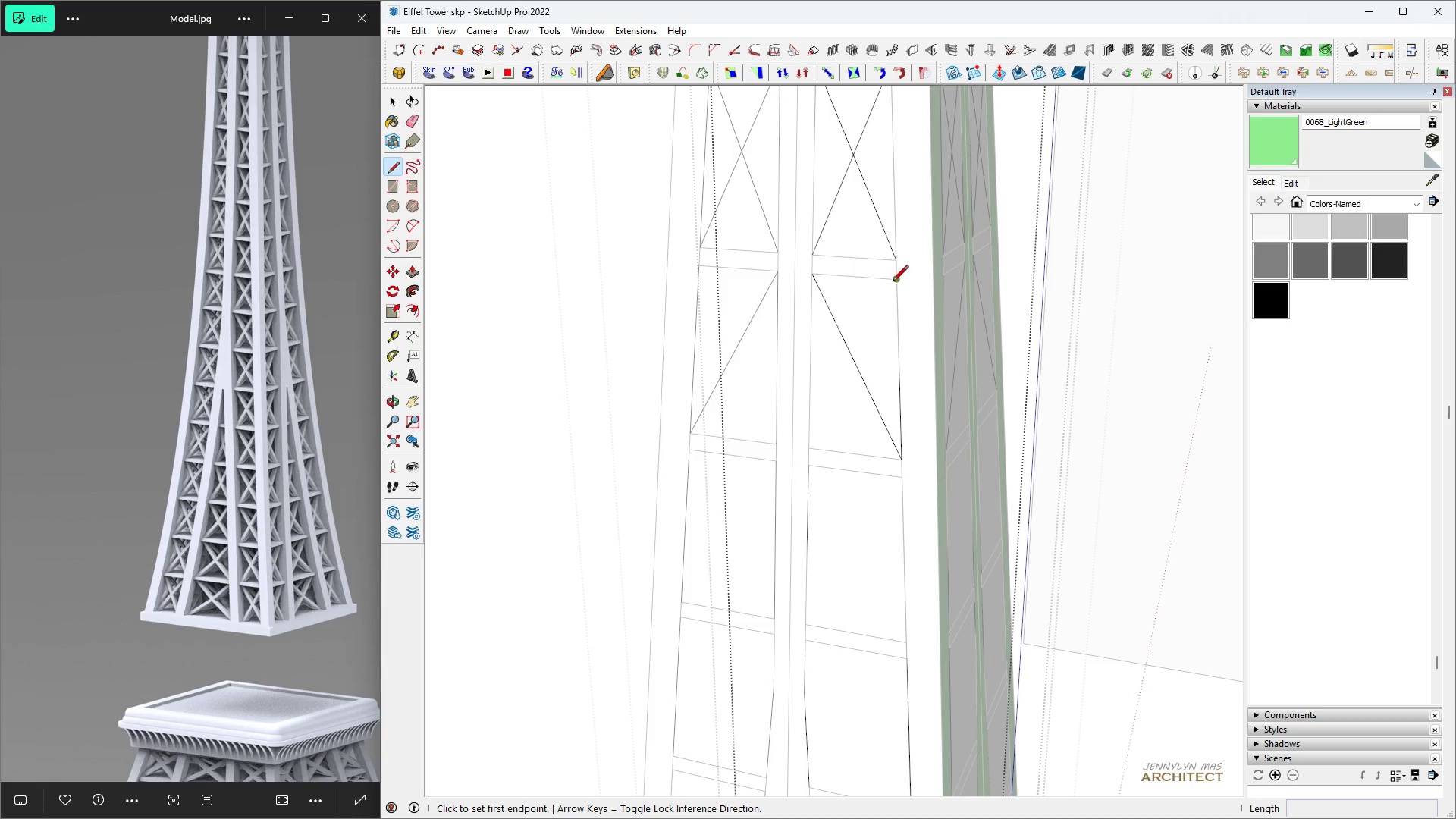 
left_click([893, 282])
 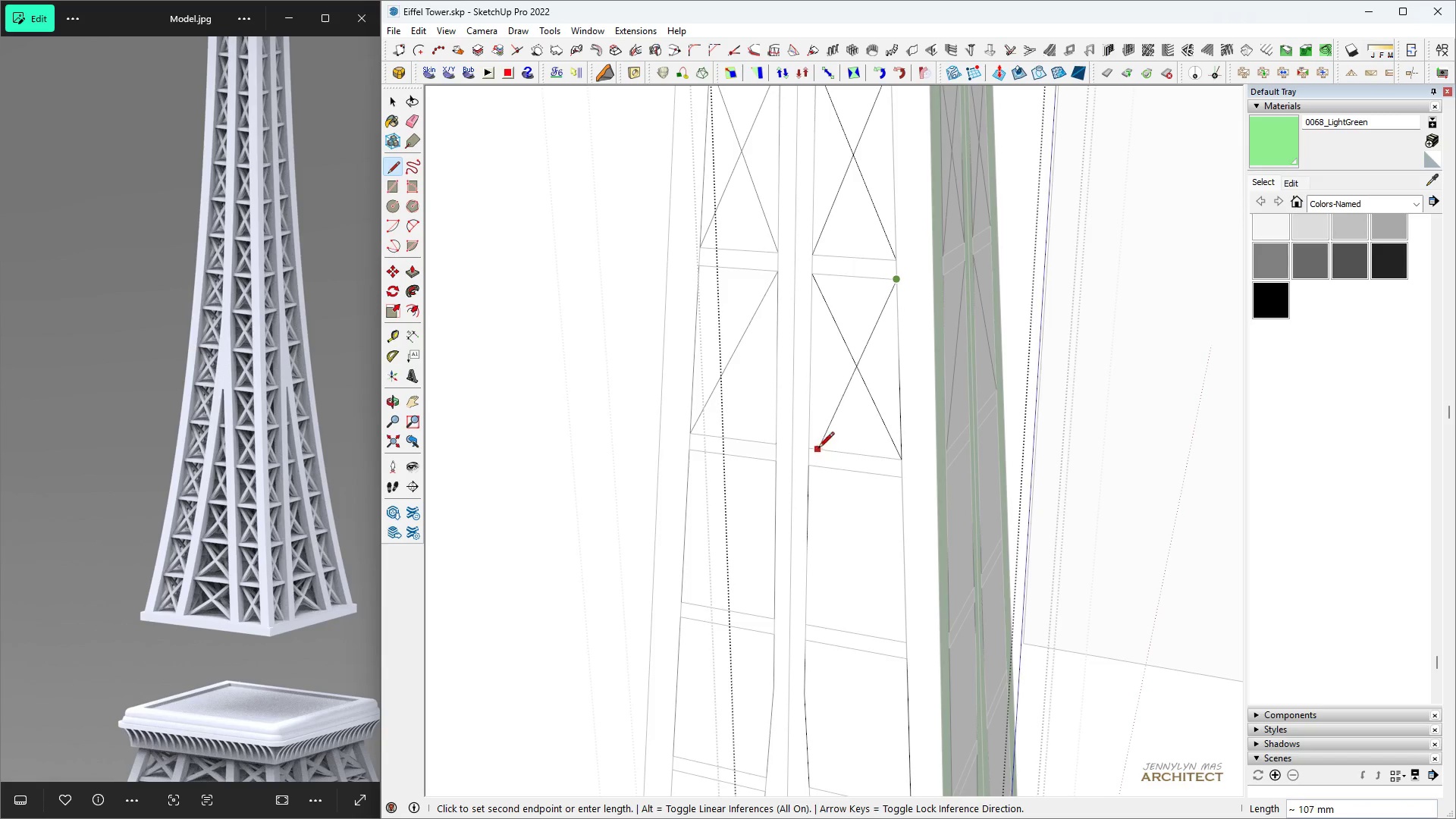 
left_click([813, 450])
 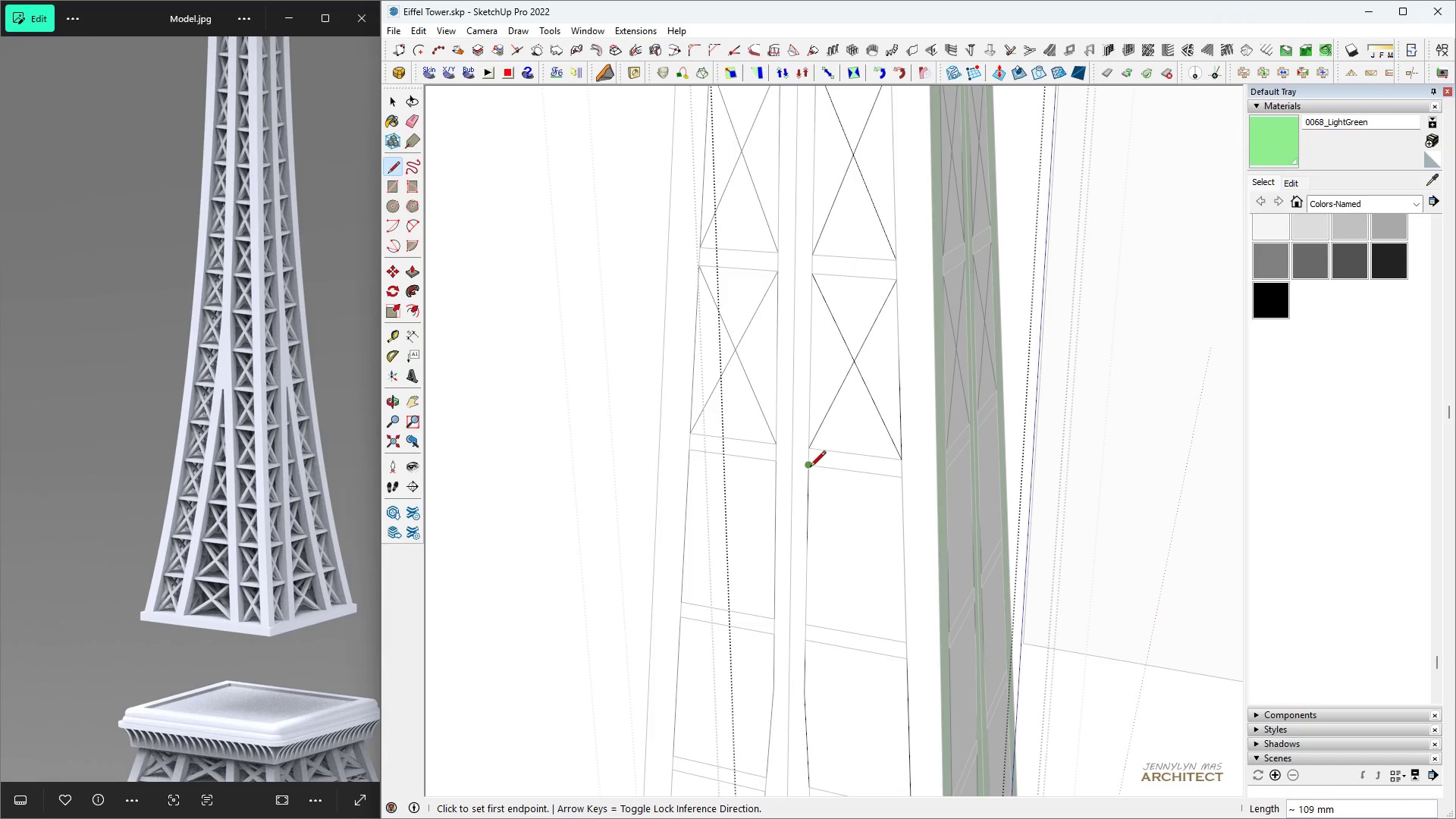 
left_click([810, 468])
 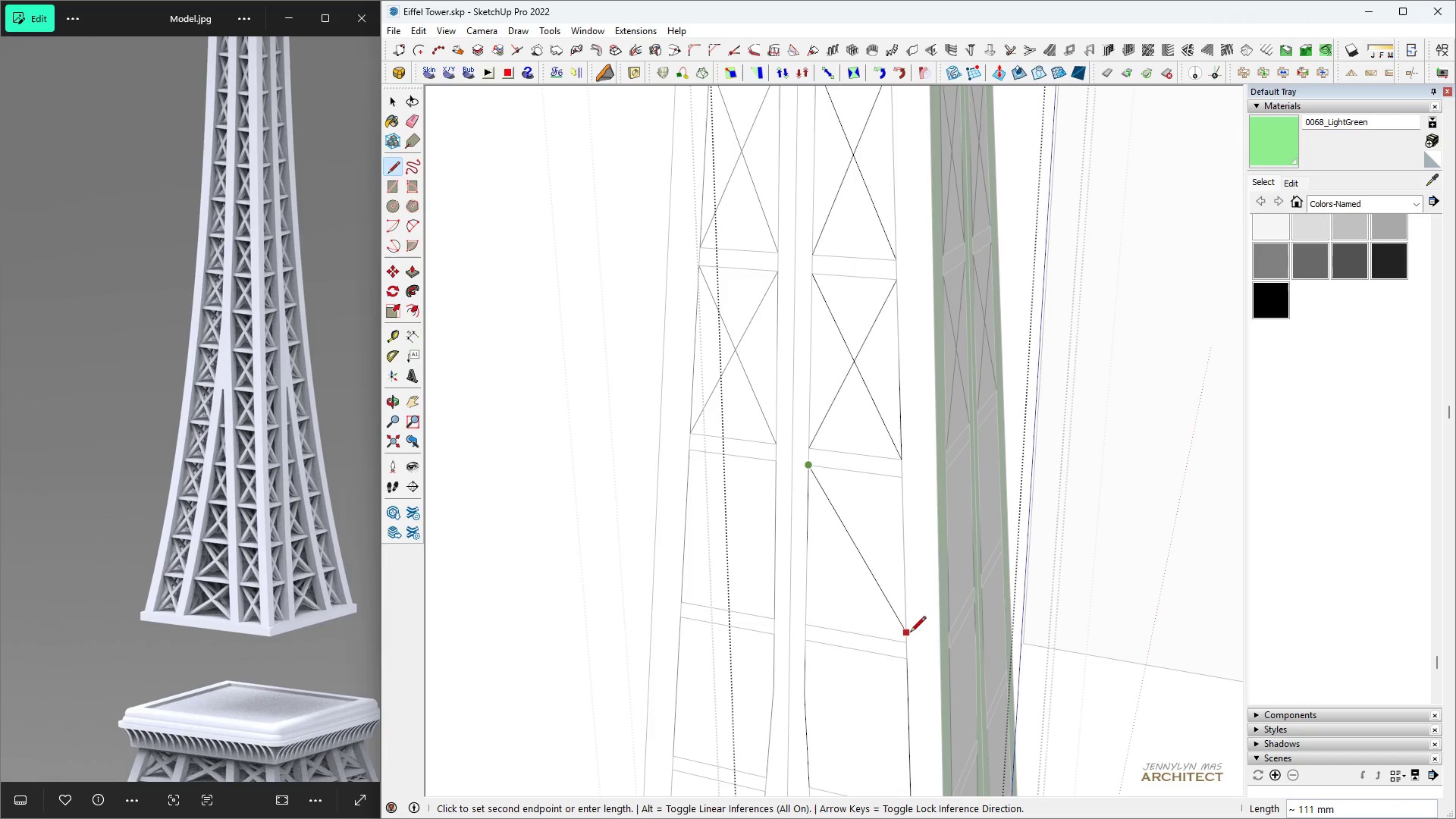 
left_click([910, 639])
 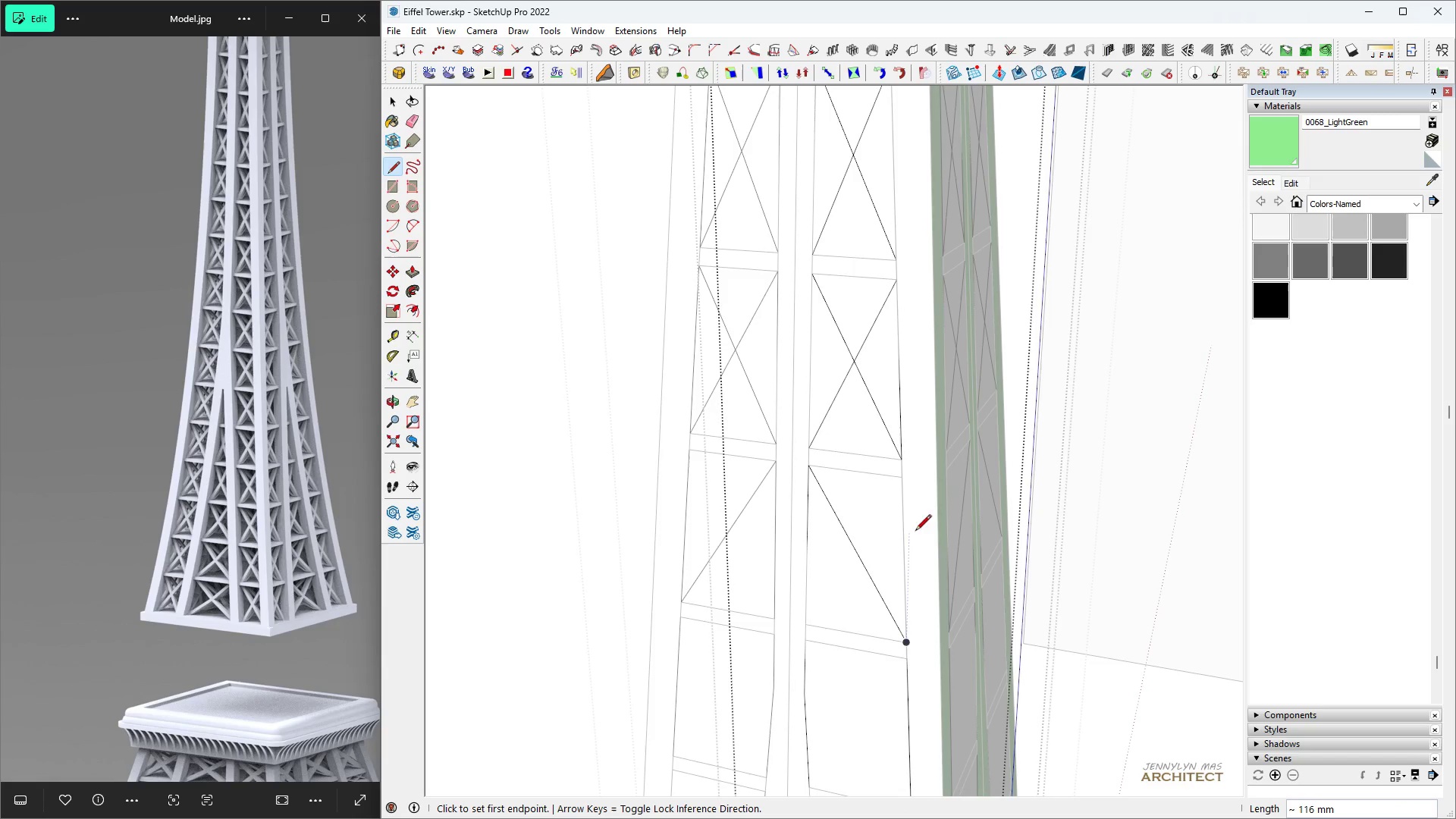 
key(H)
 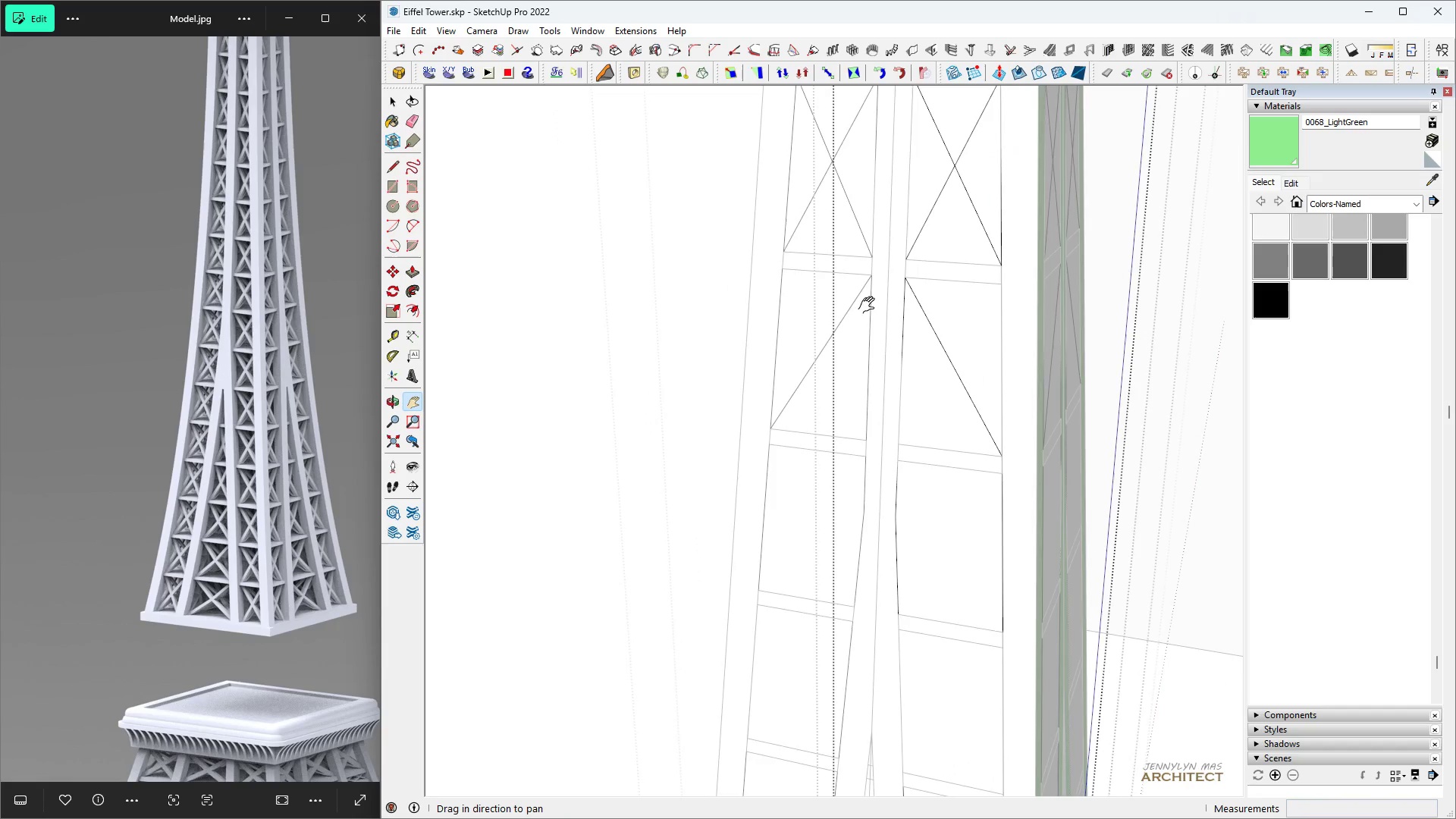 
scroll: coordinate [964, 307], scroll_direction: up, amount: 4.0
 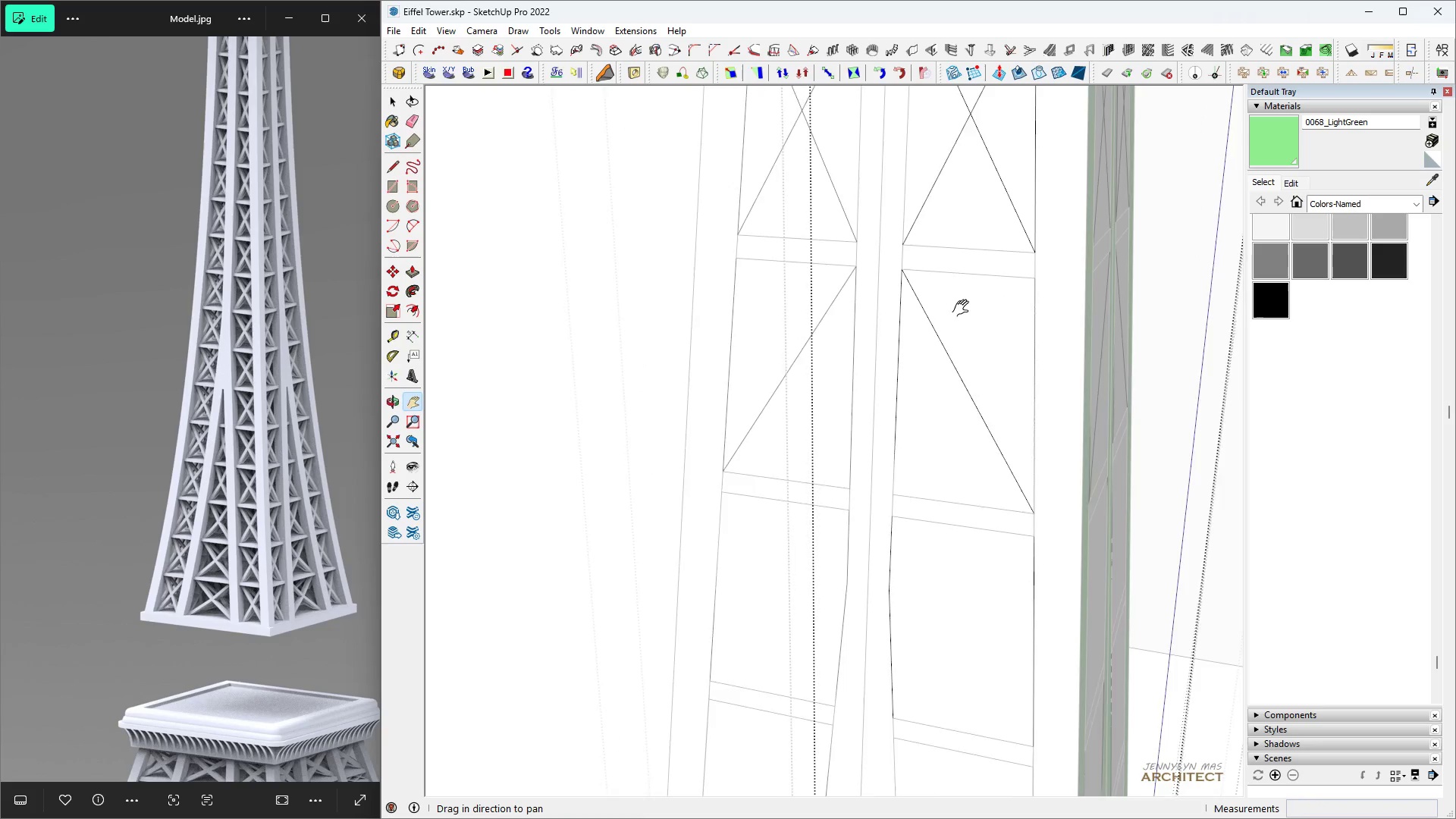 
key(Space)
 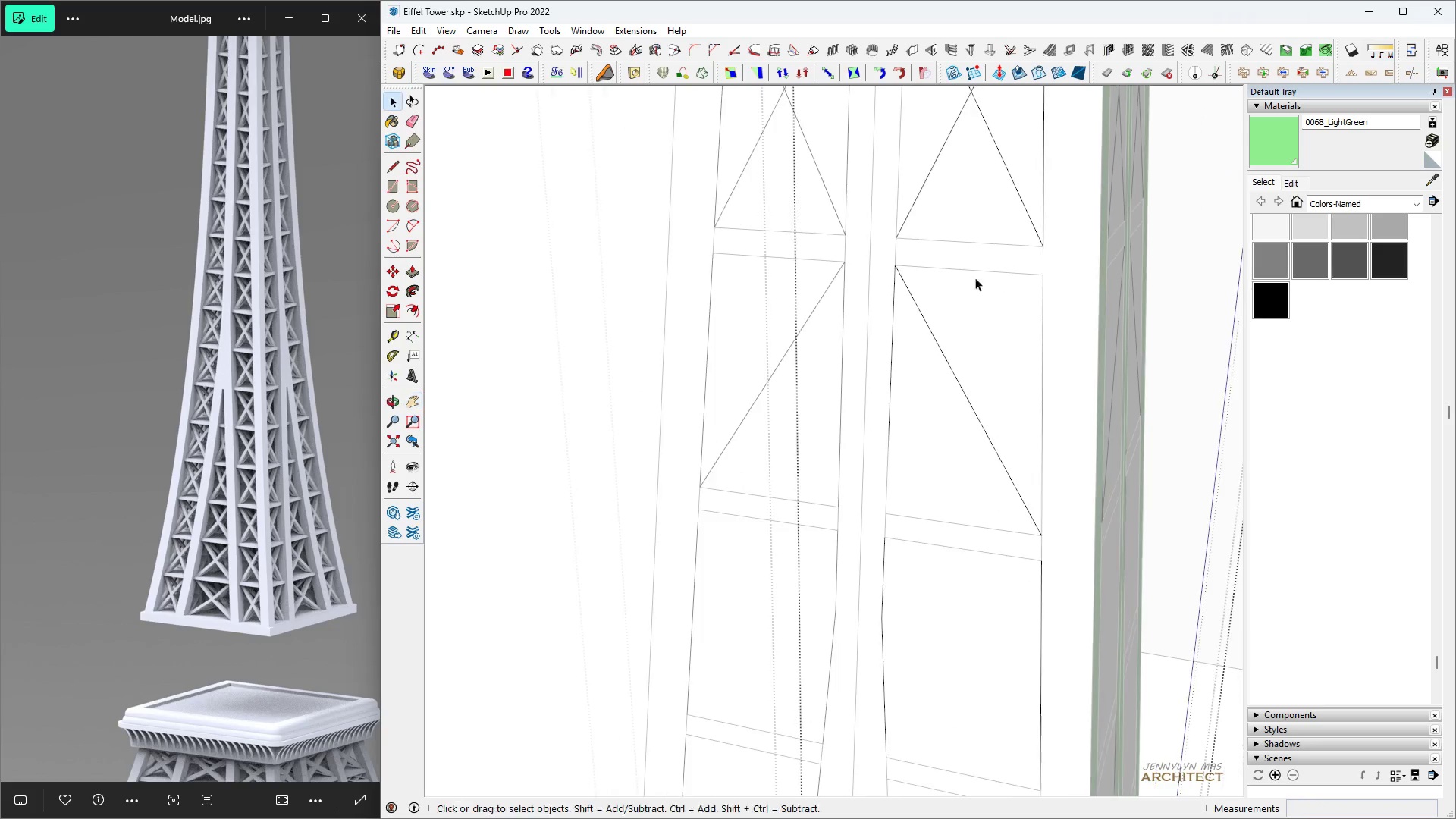 
key(L)
 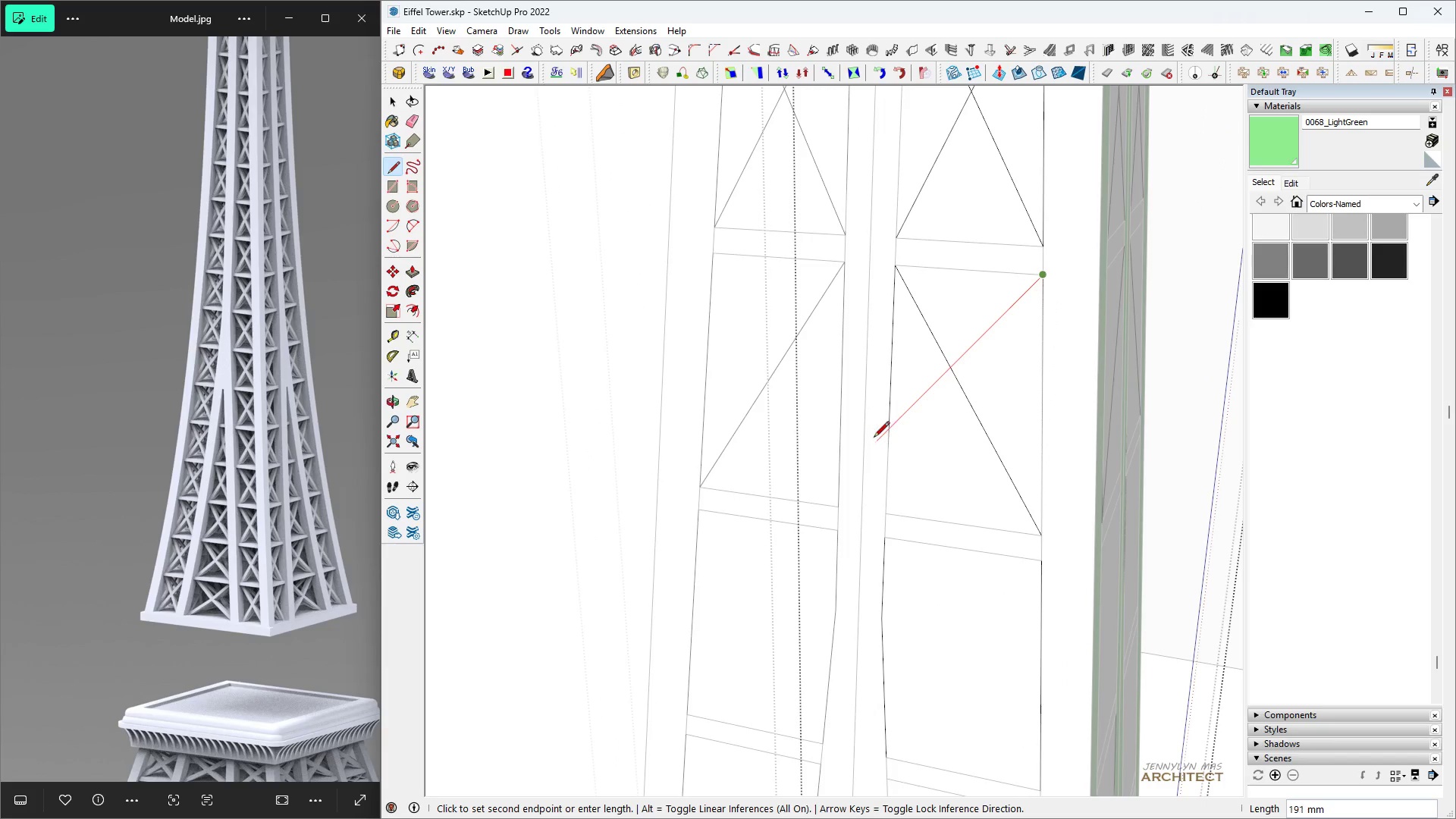 
left_click([894, 513])
 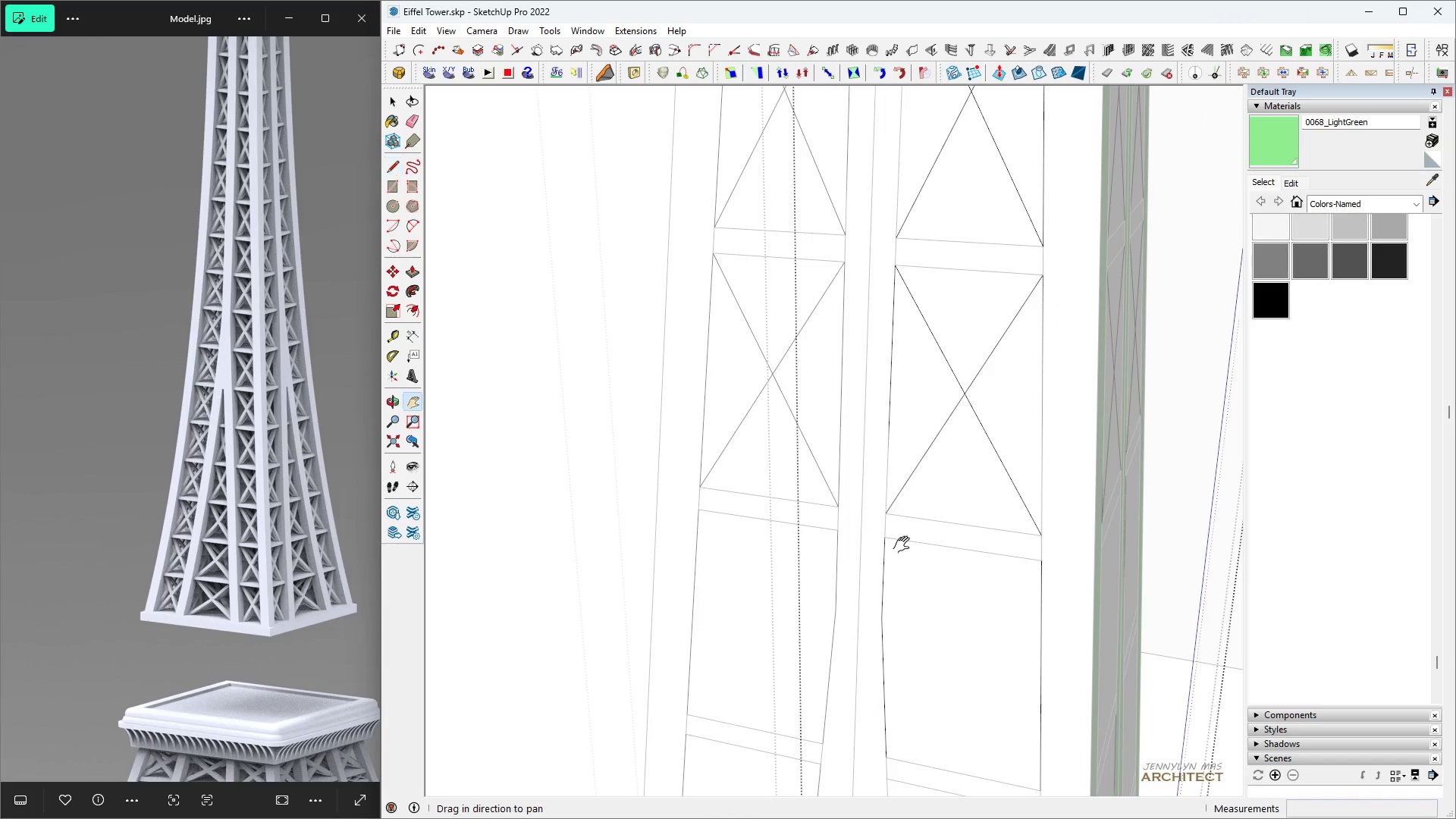 
key(H)
 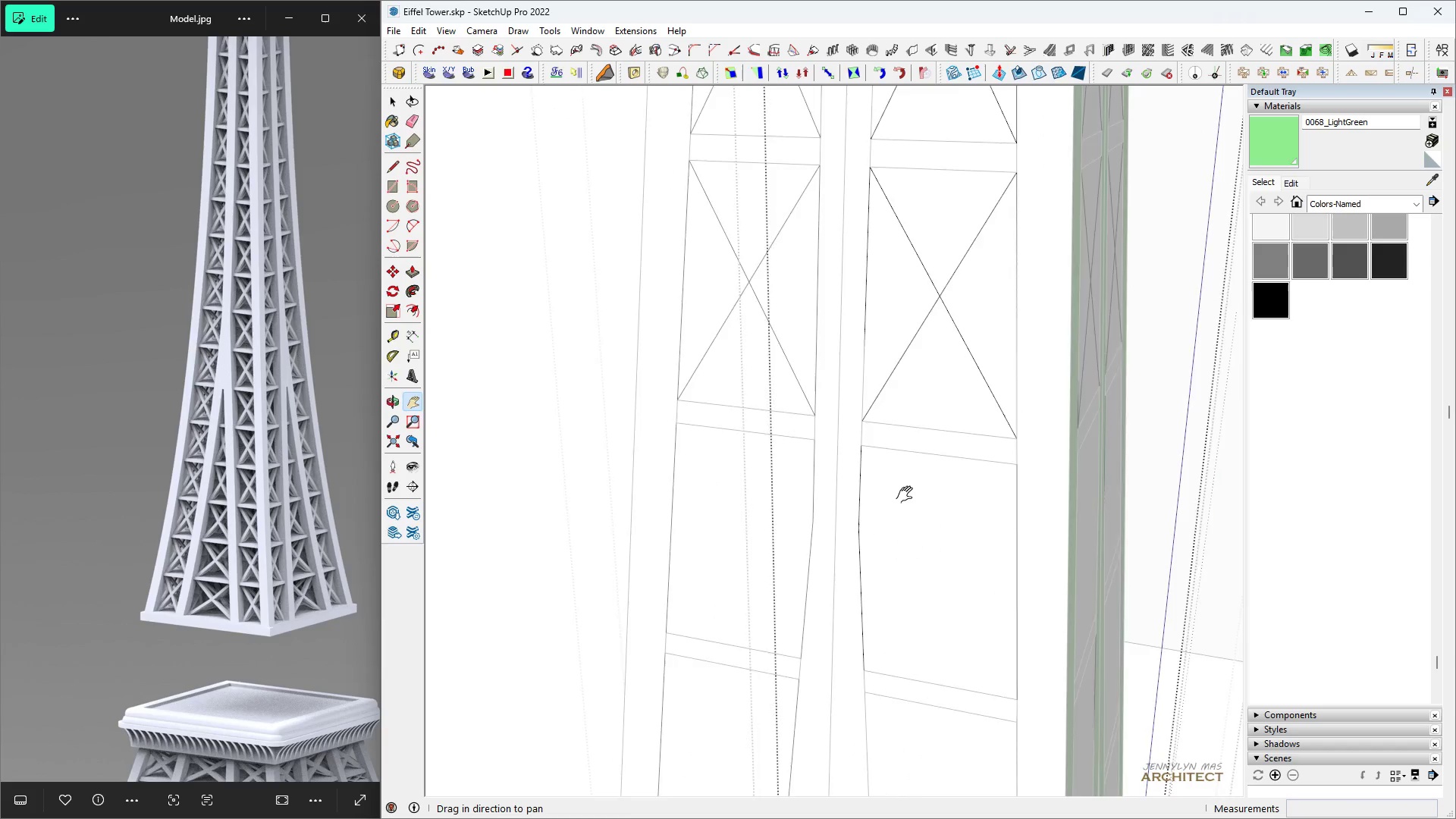 
key(Space)
 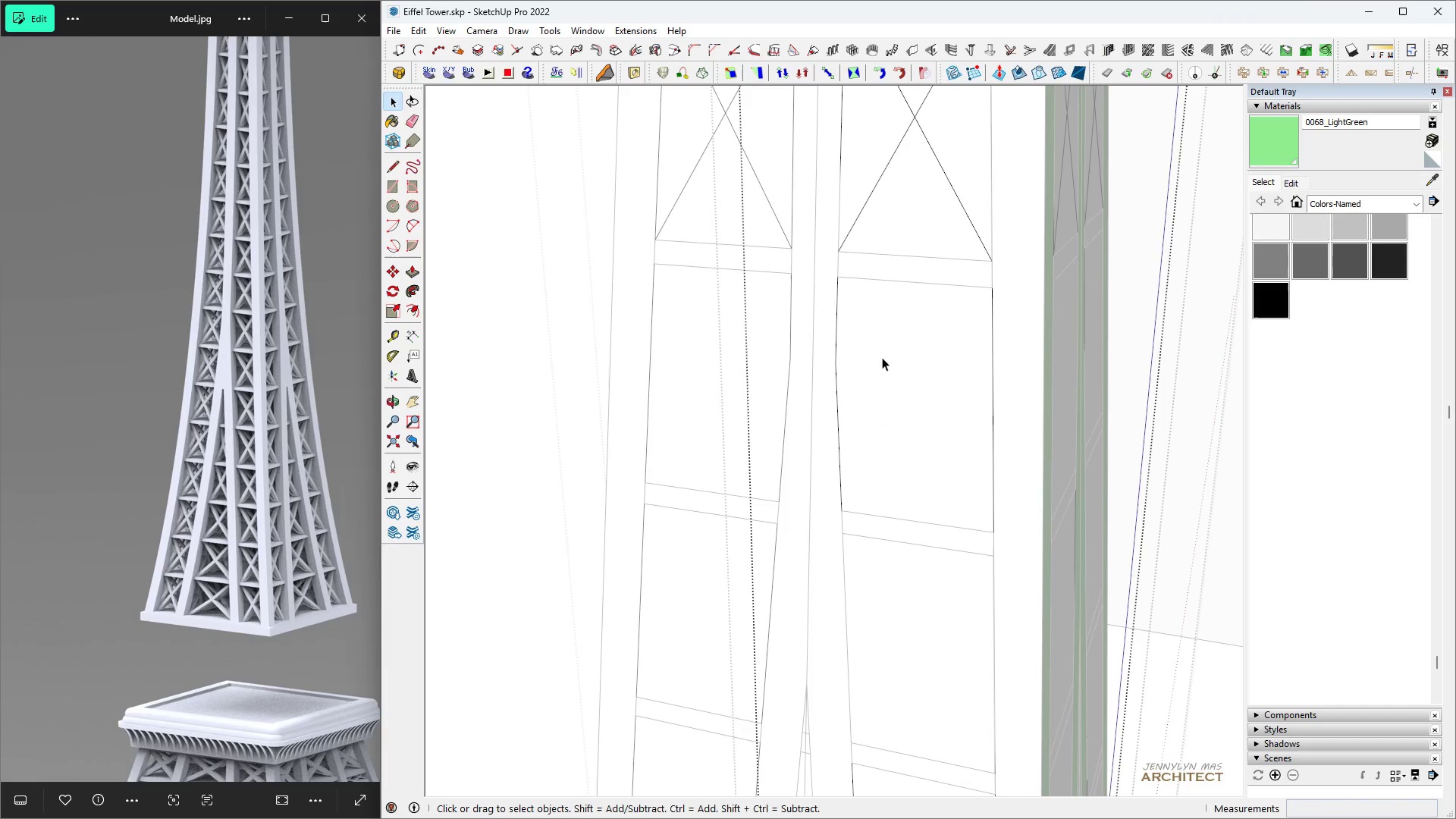 
key(L)
 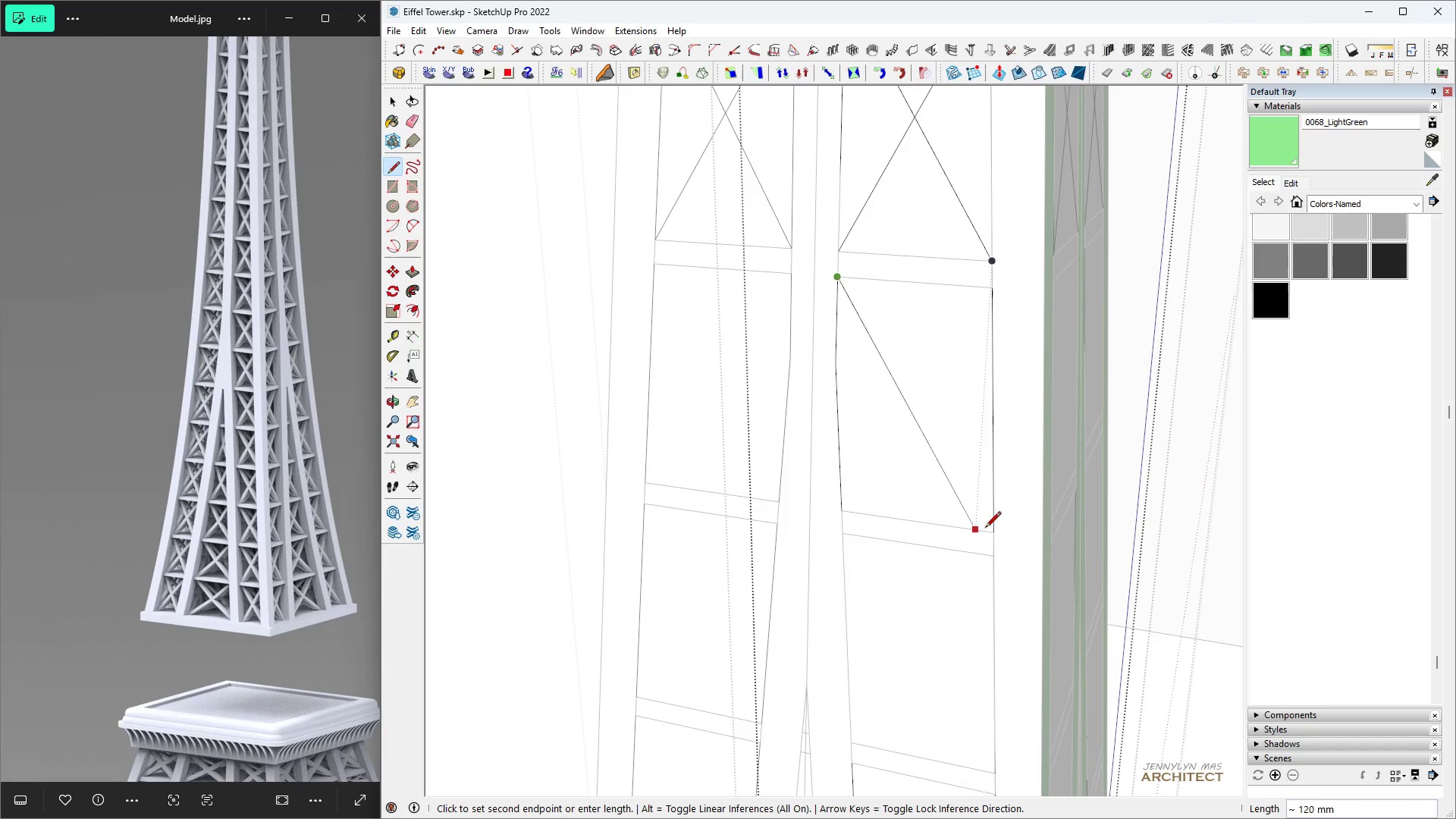 
left_click([994, 522])
 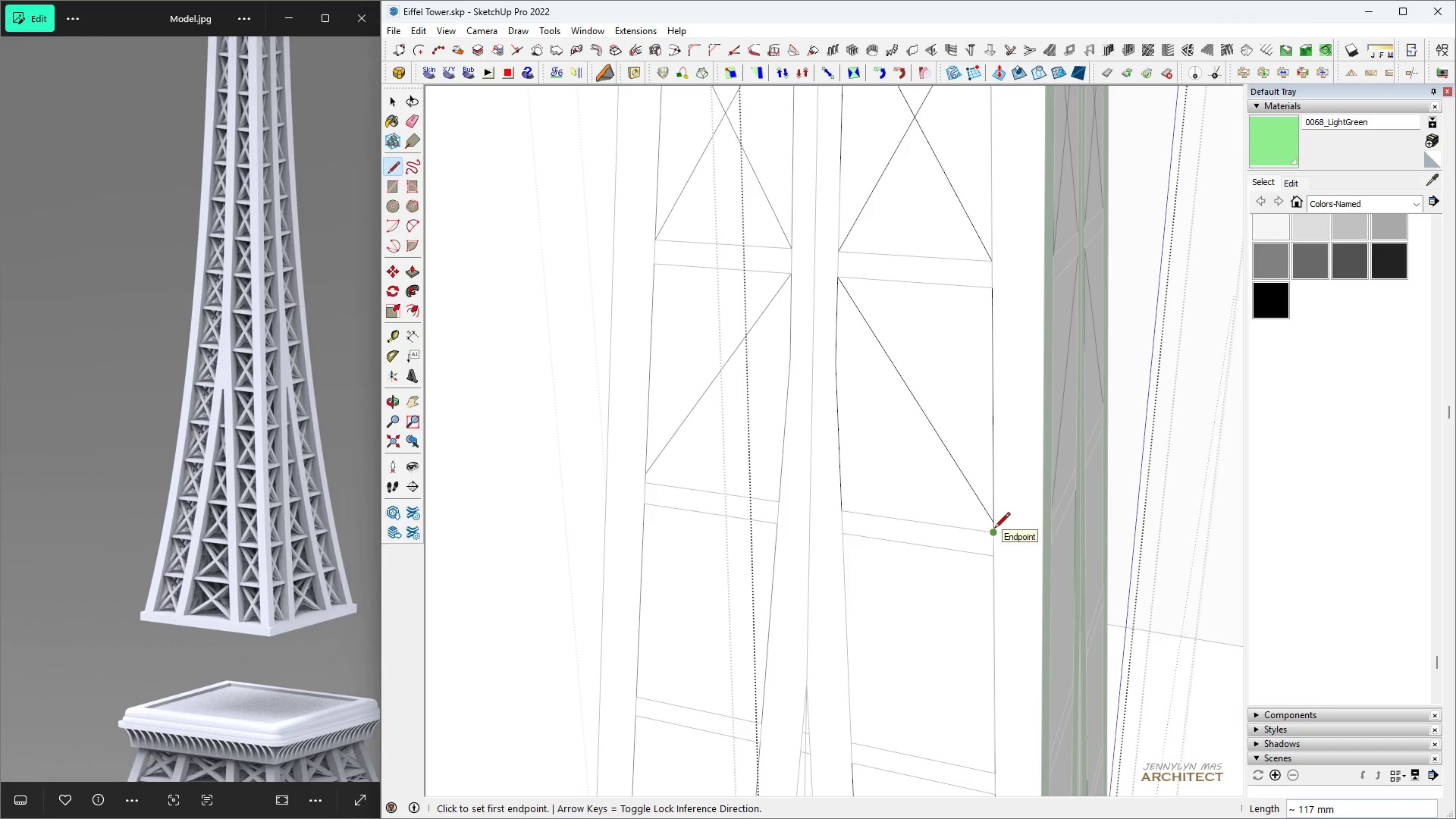 
key(Control+ControlLeft)
 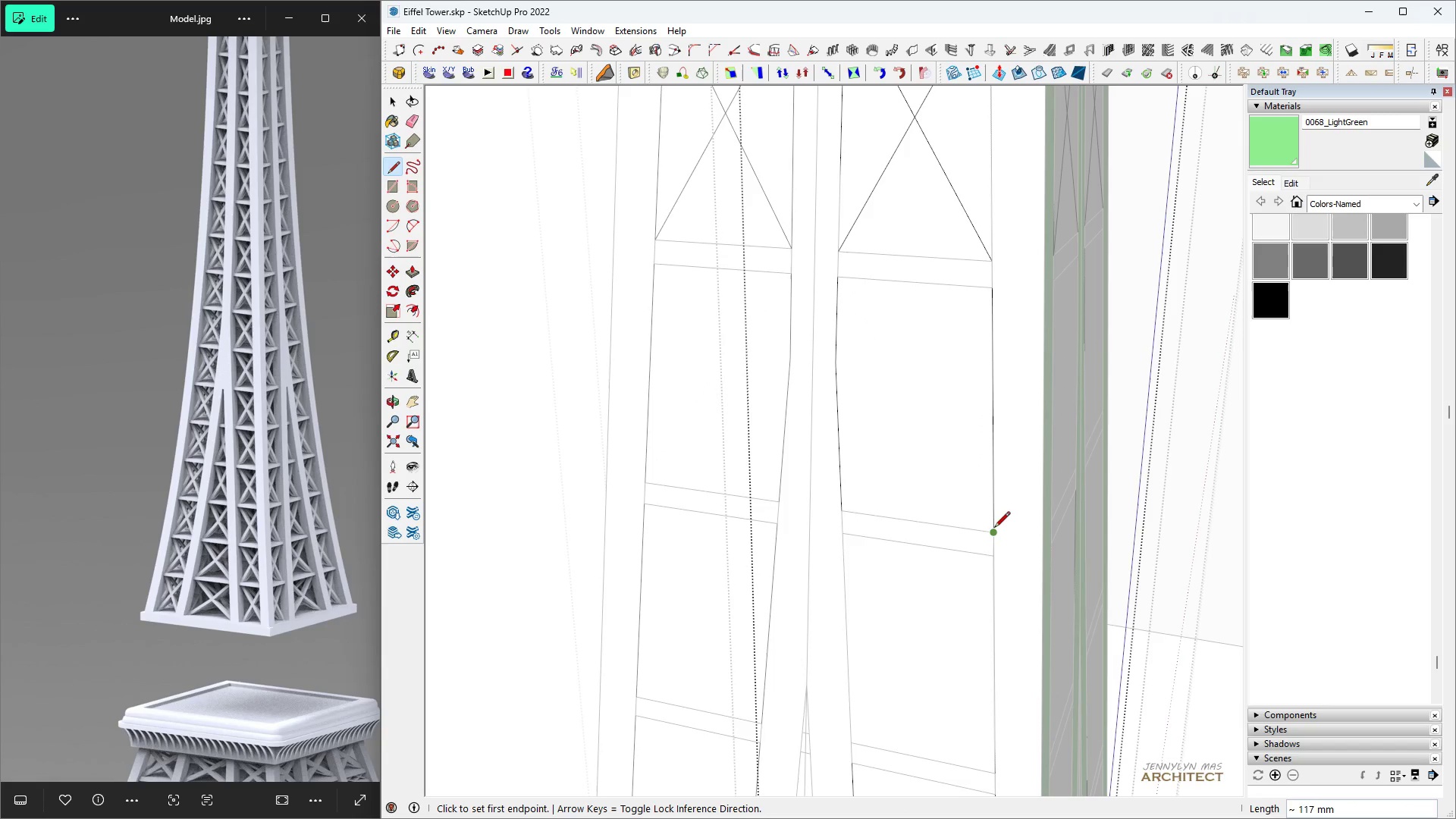 
key(Control+Z)
 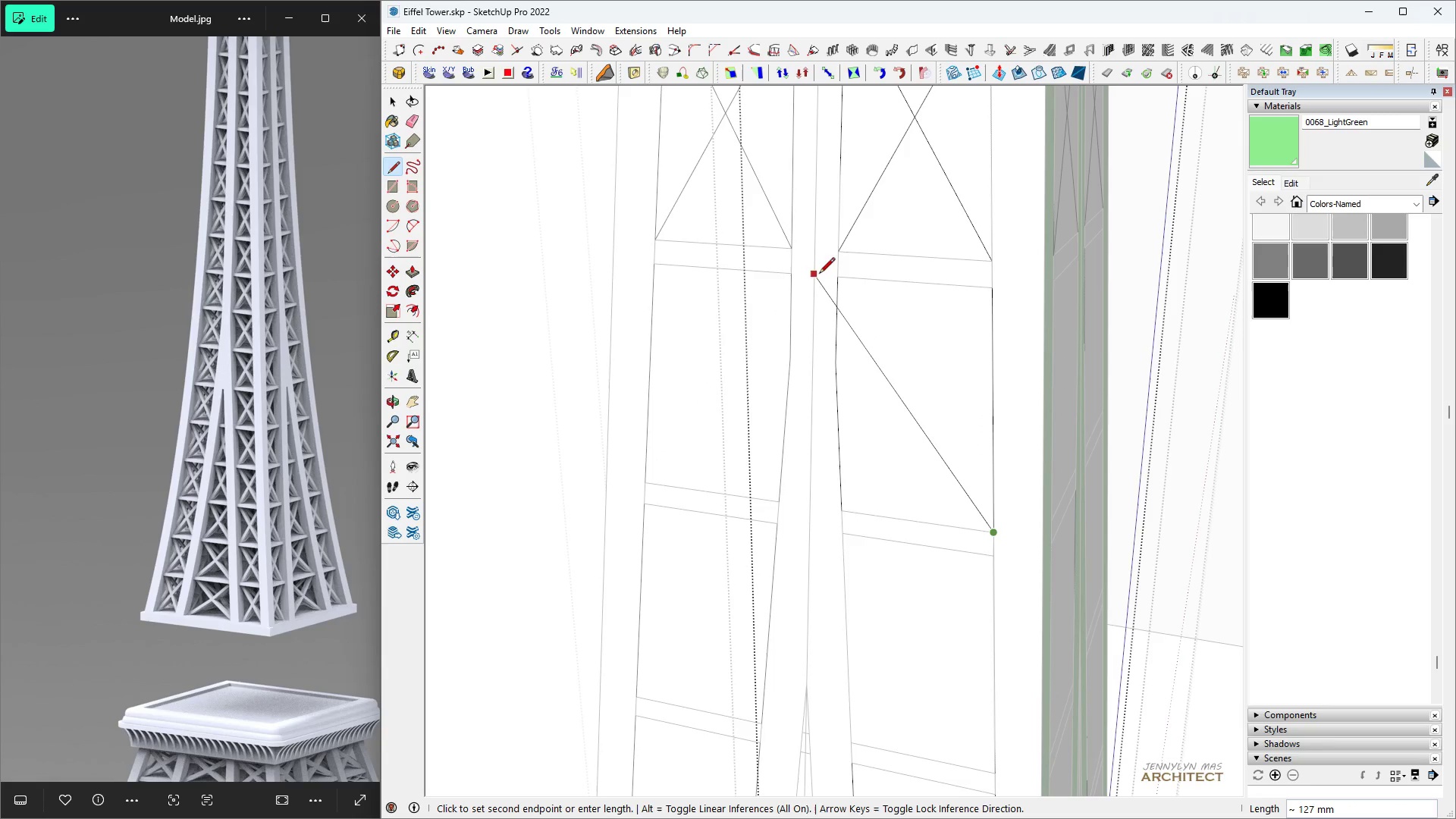 
left_click([839, 279])
 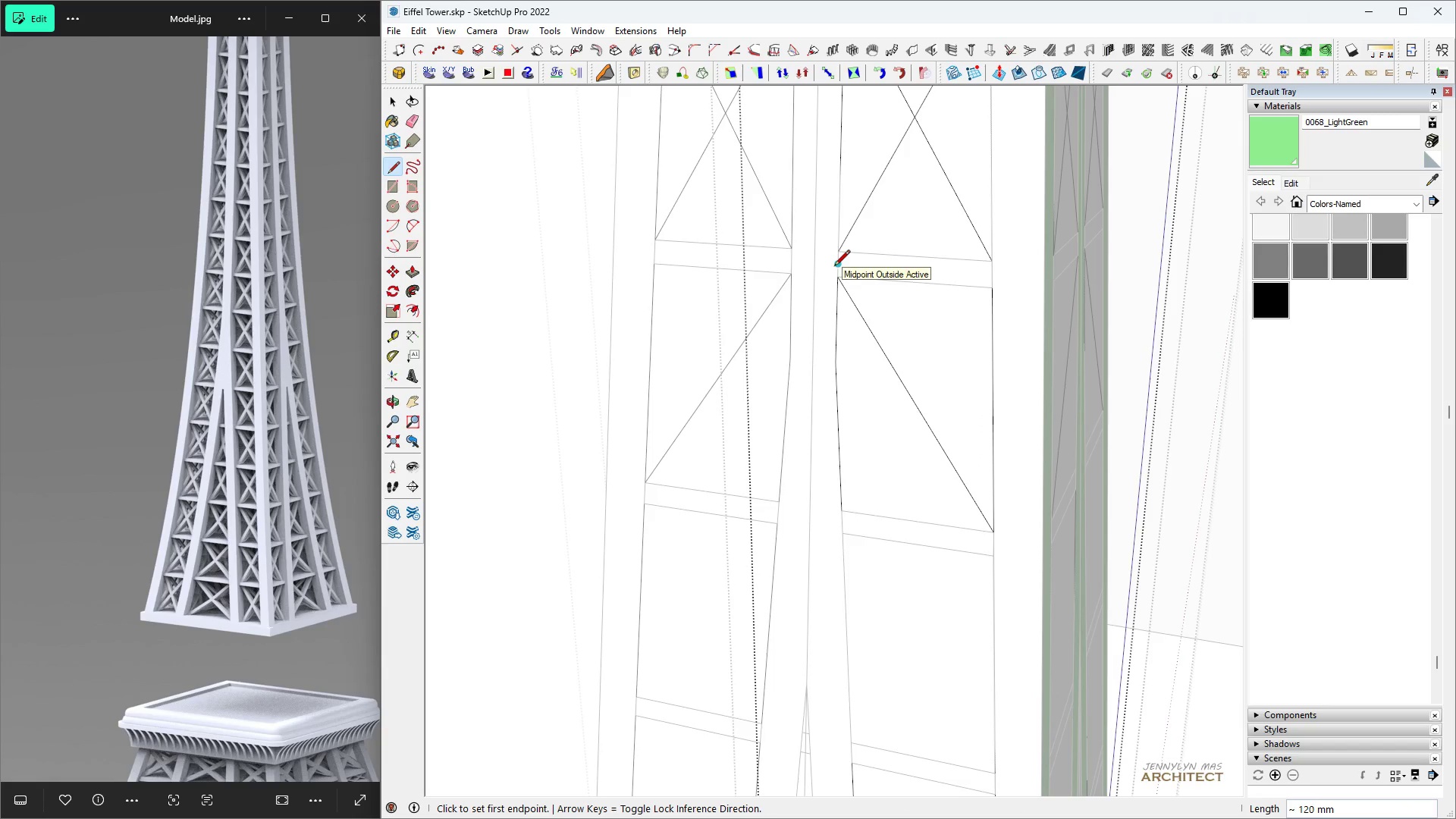 
key(H)
 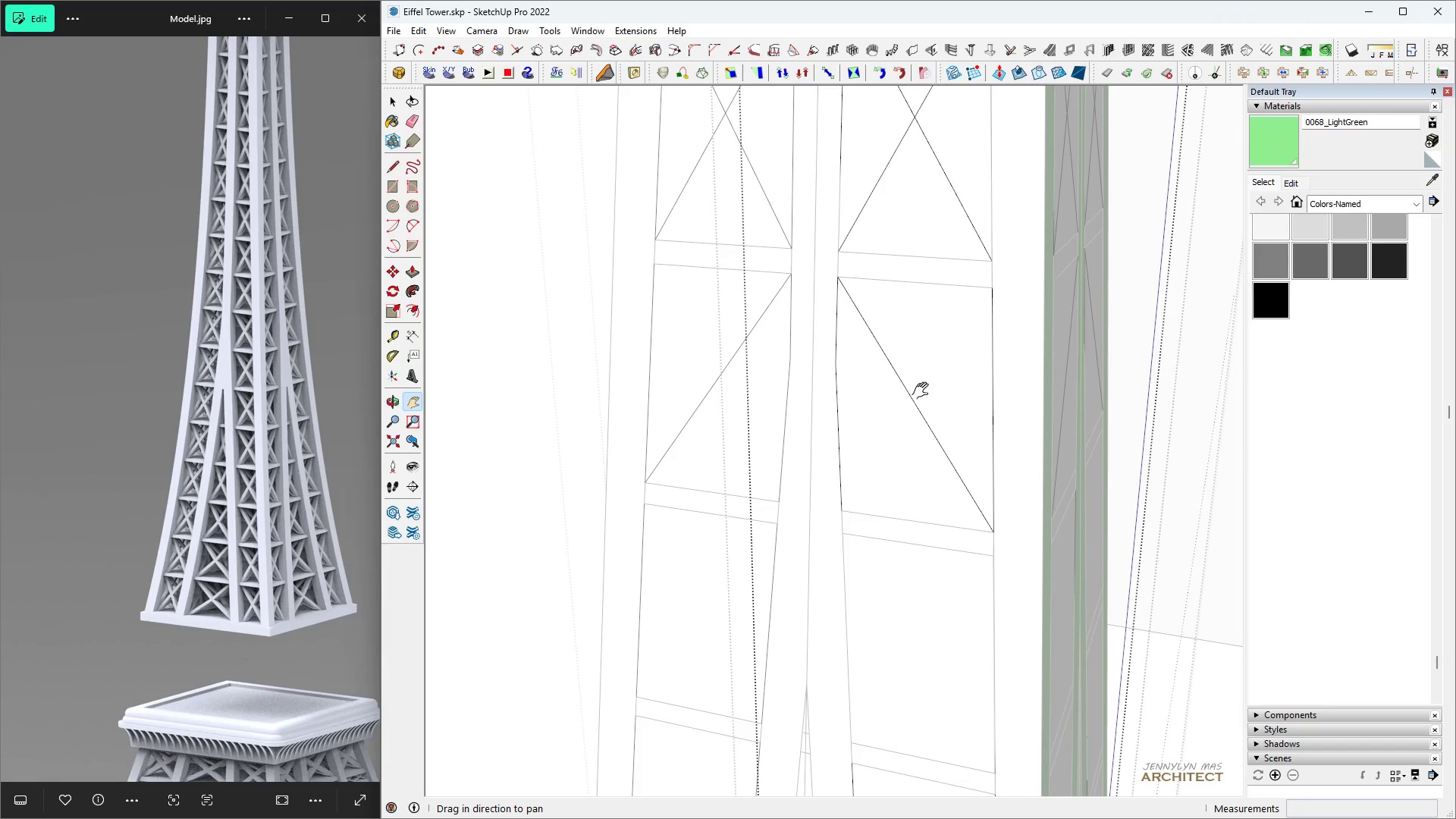 
key(Space)
 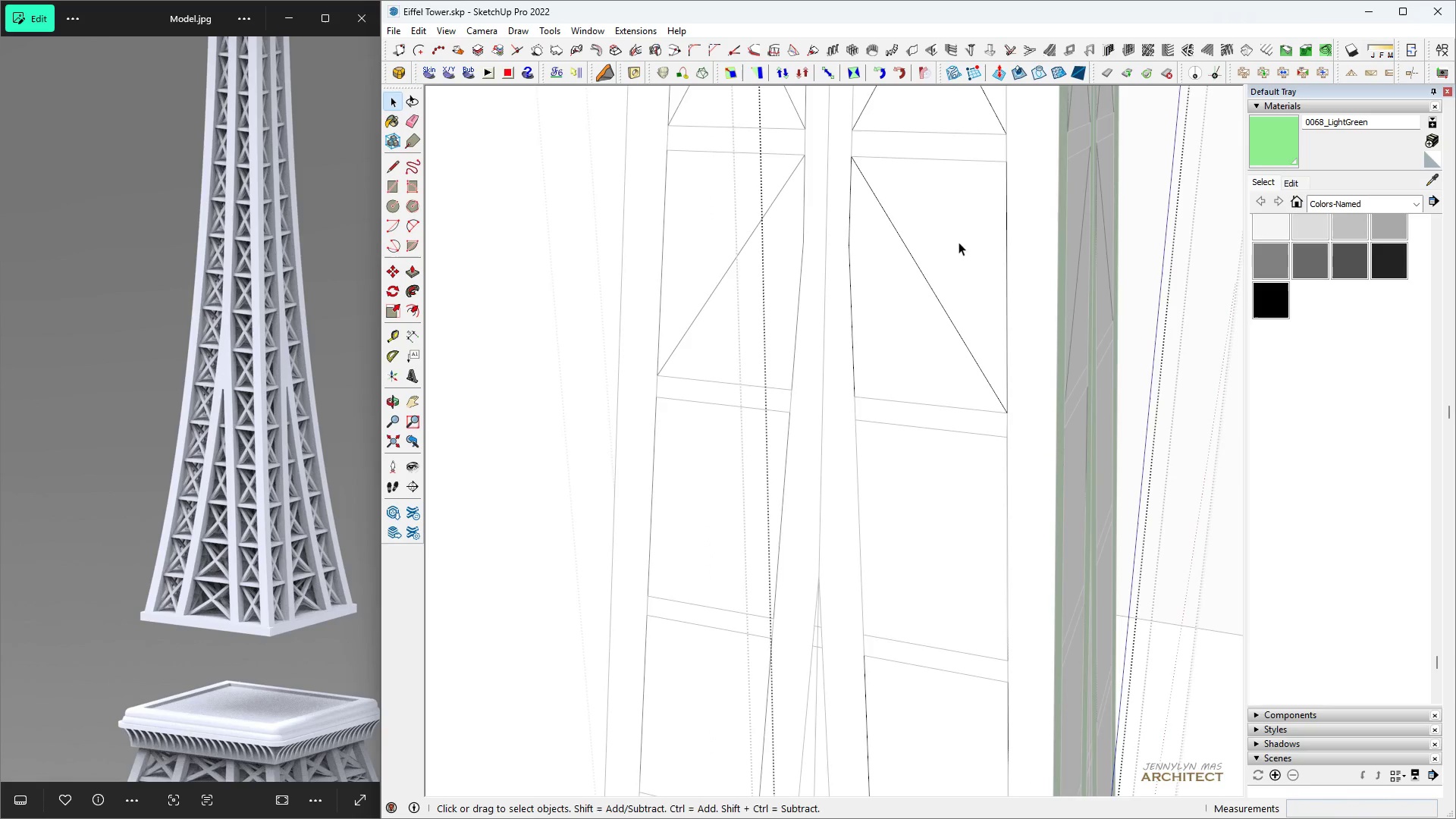 
key(L)
 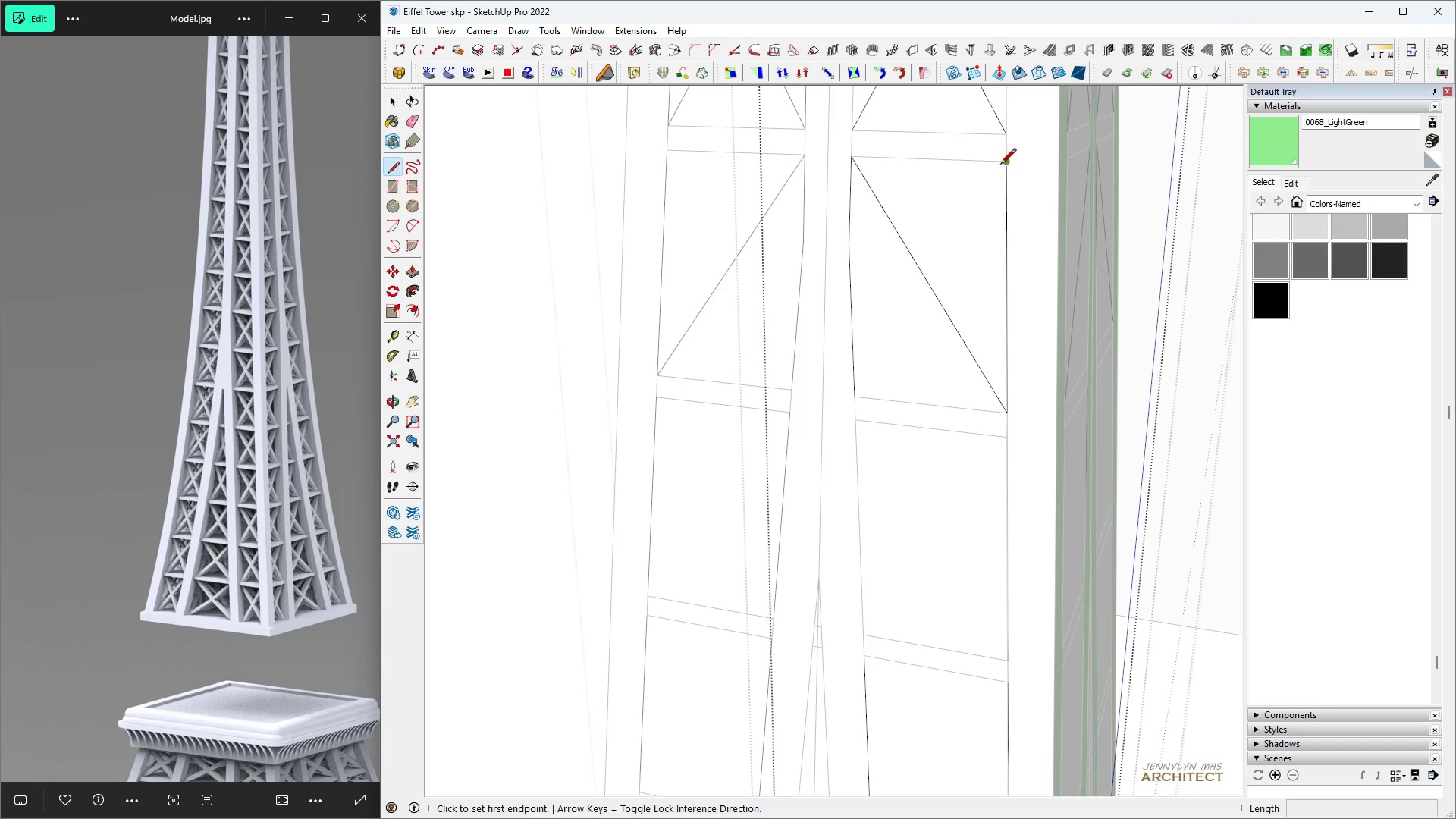 
left_click([1000, 165])
 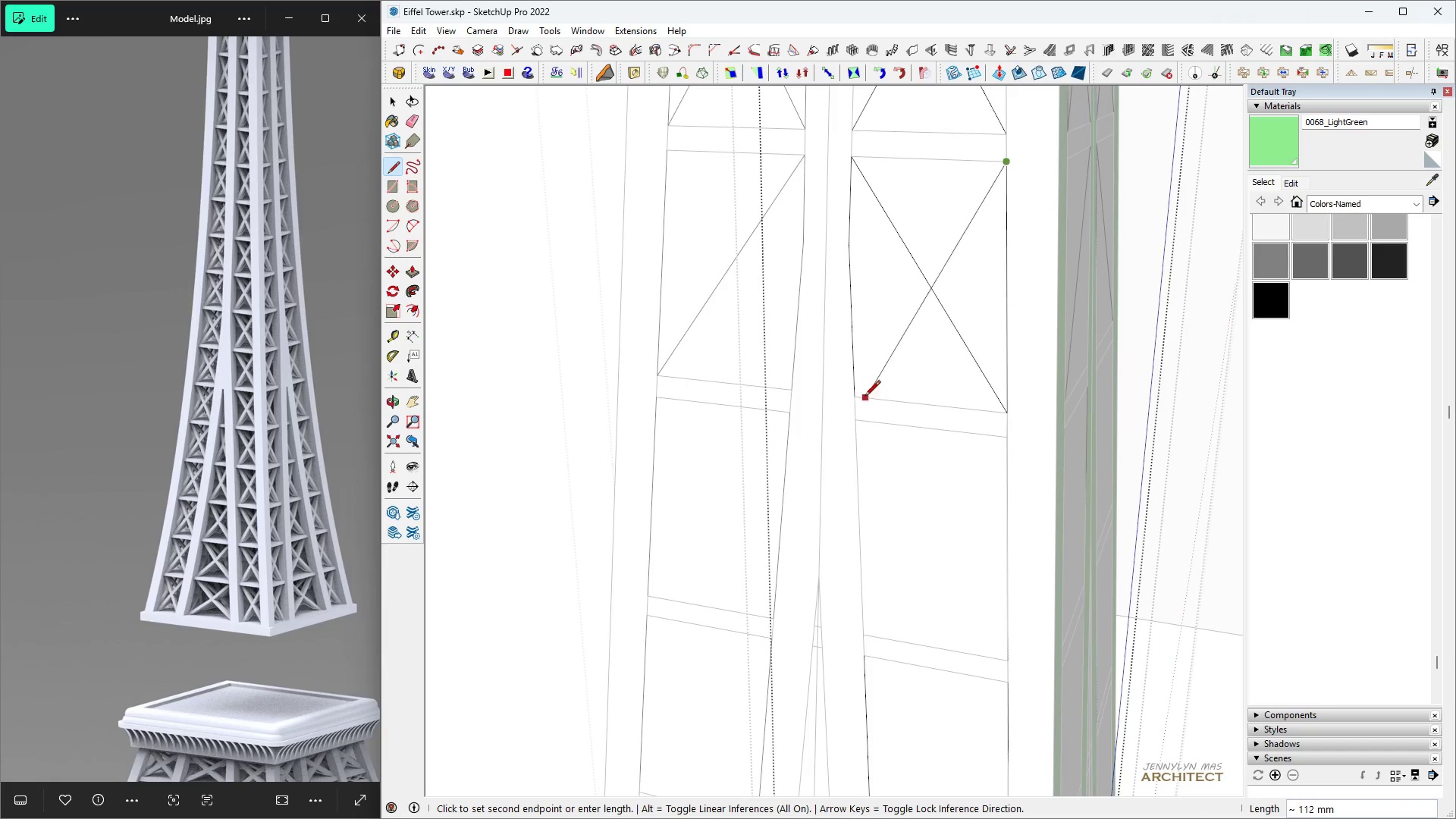 
left_click([855, 397])
 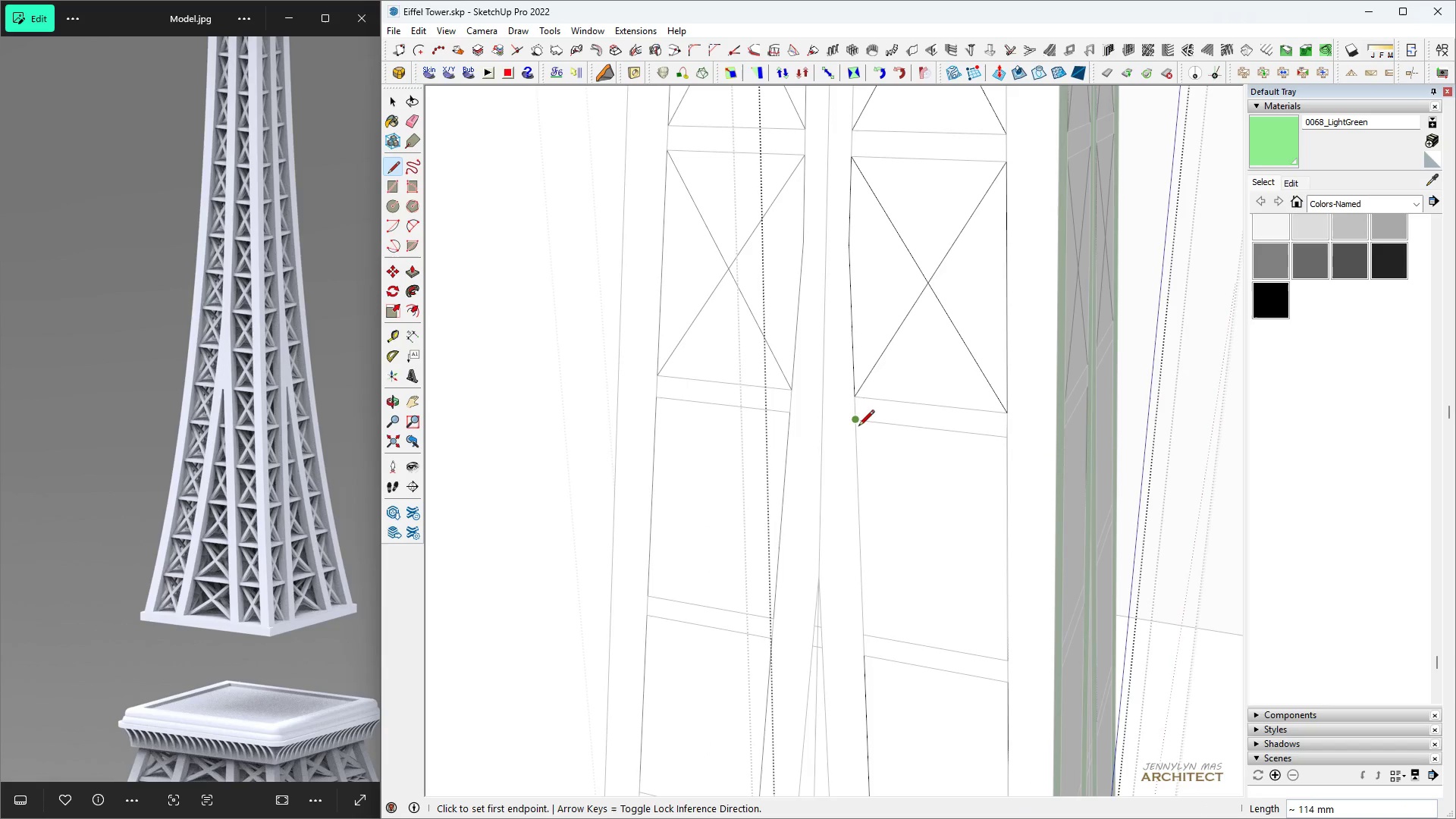 
left_click([858, 427])
 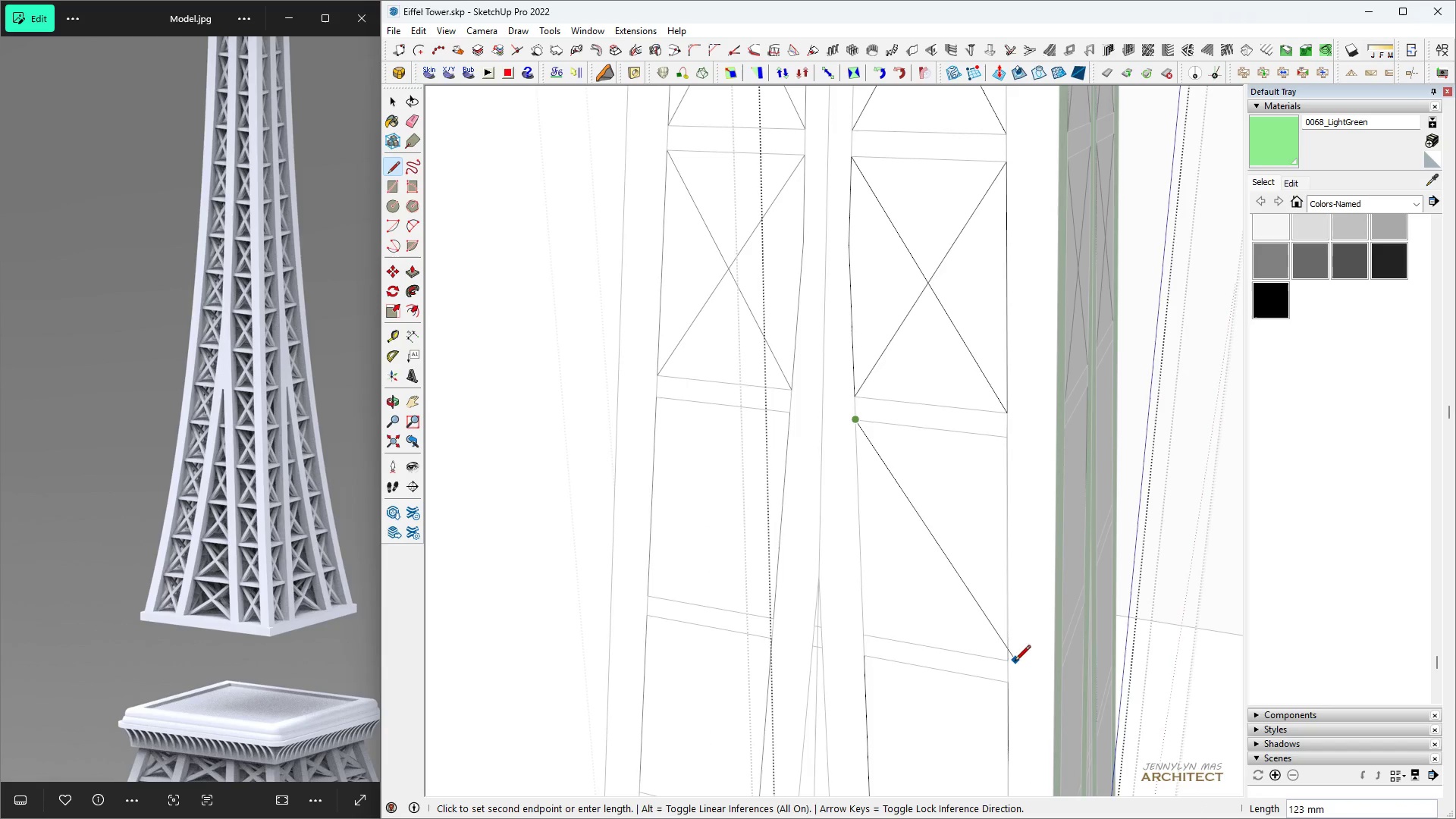 
left_click([1007, 662])
 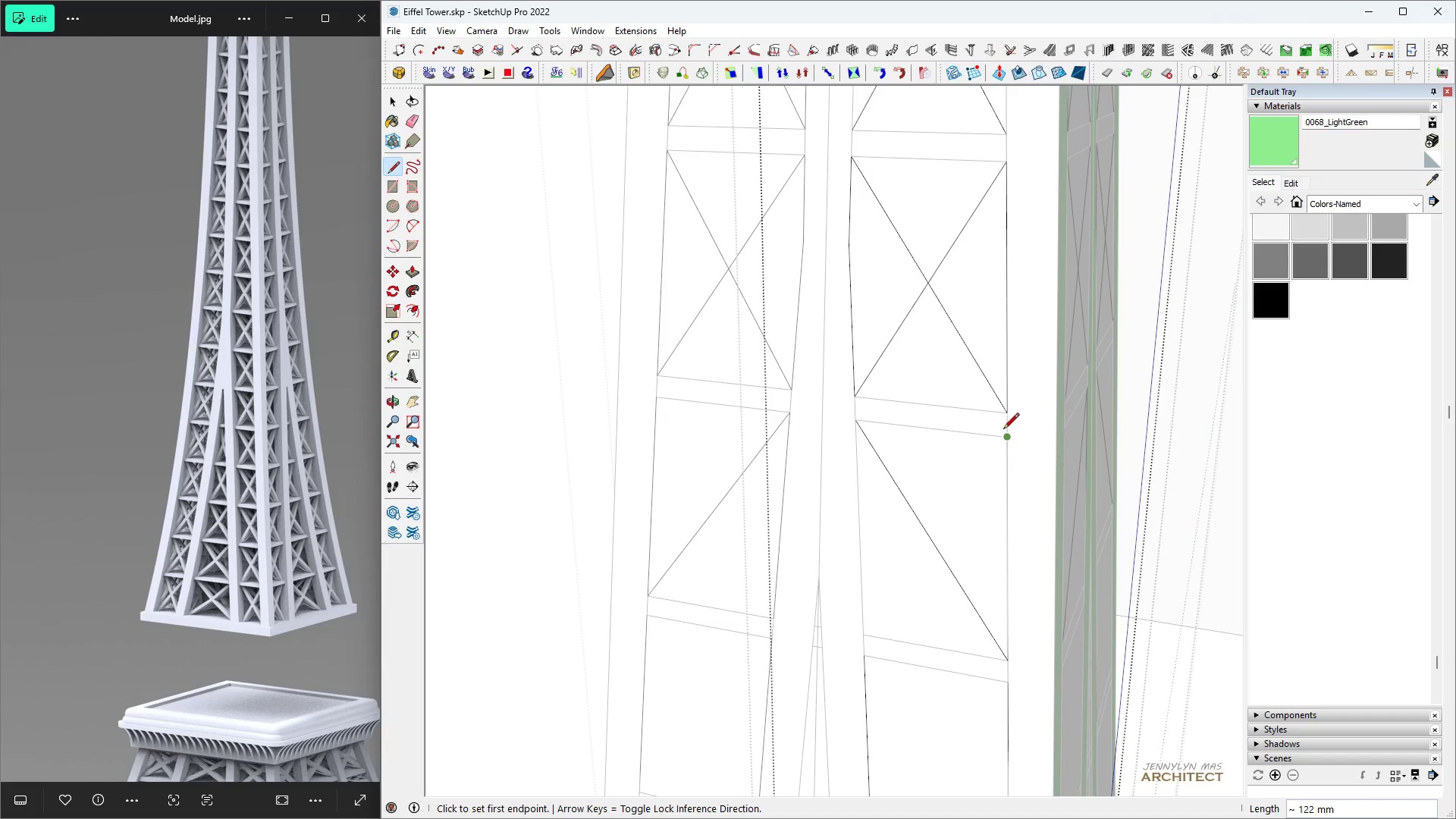 
left_click([1003, 430])
 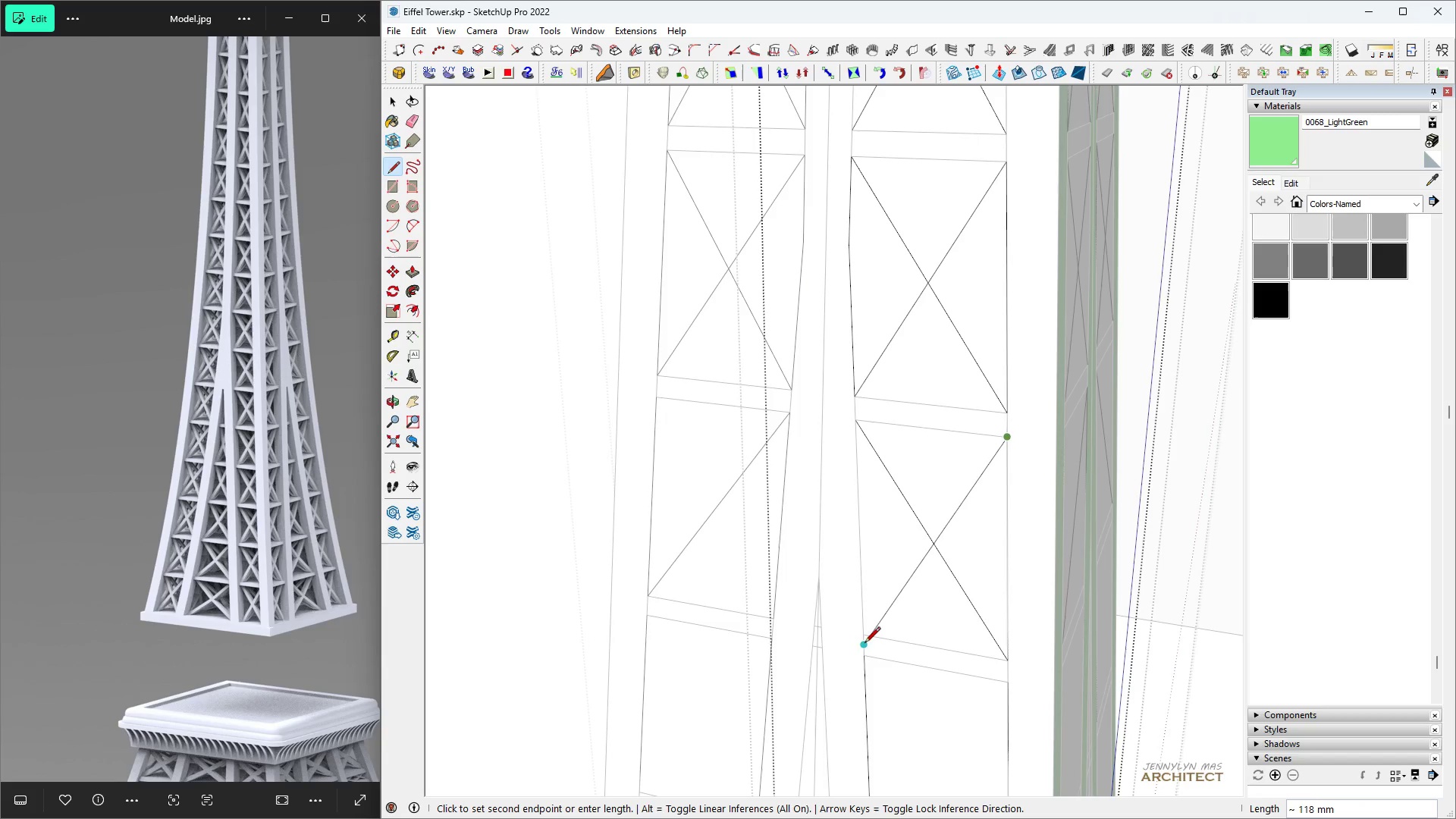 
key(H)
 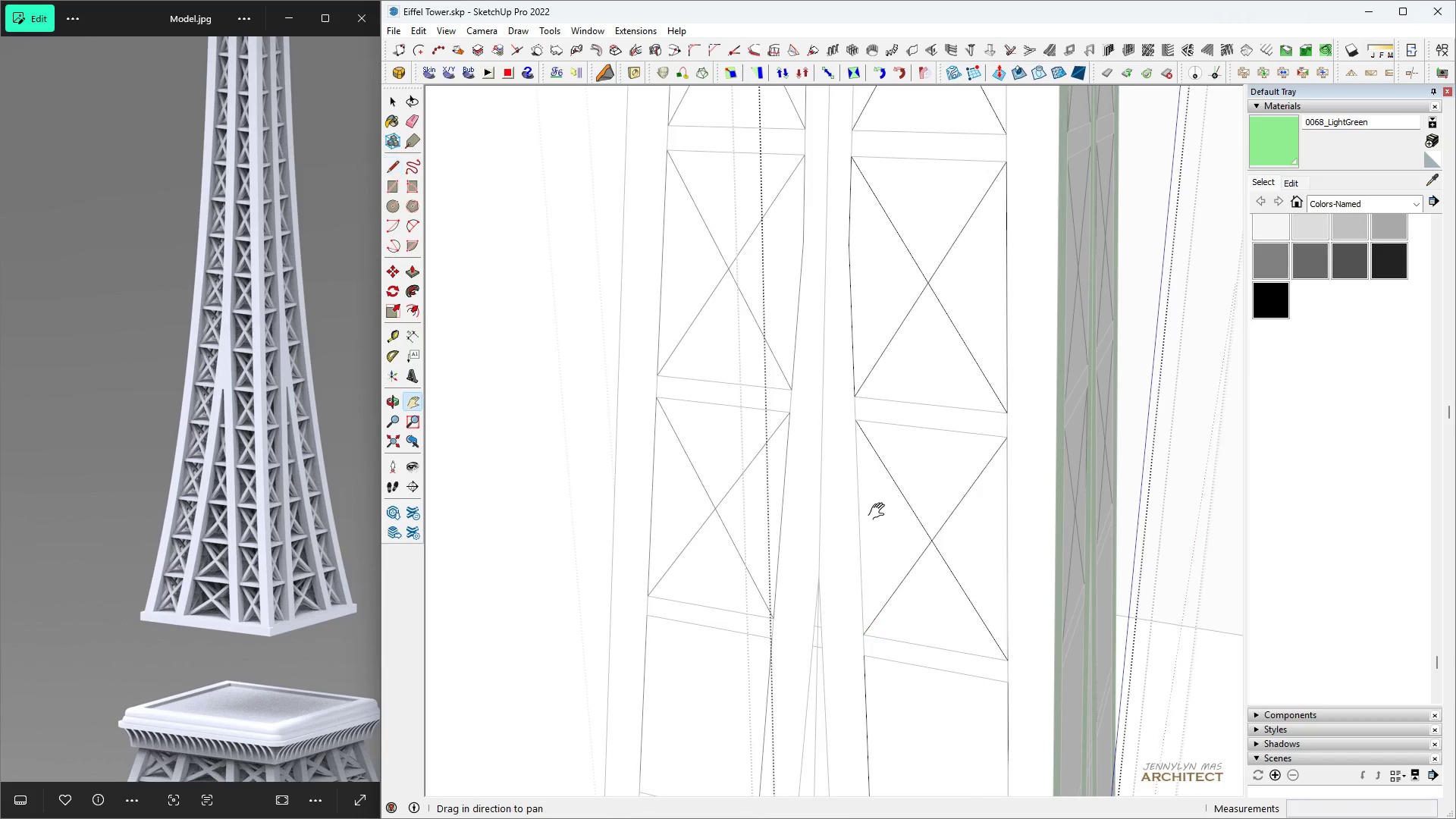 
scroll: coordinate [883, 507], scroll_direction: down, amount: 6.0
 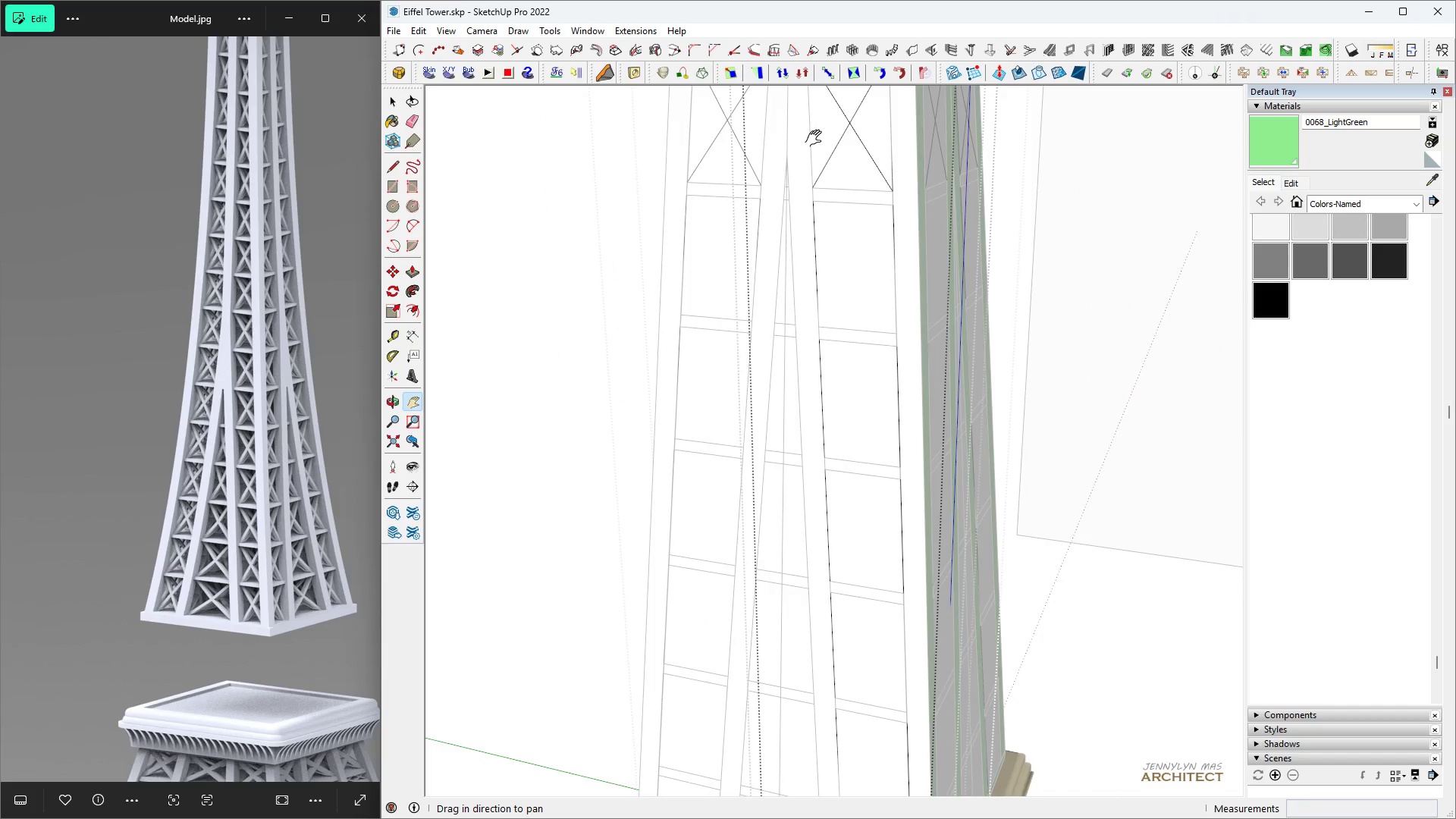 
scroll: coordinate [813, 146], scroll_direction: up, amount: 4.0
 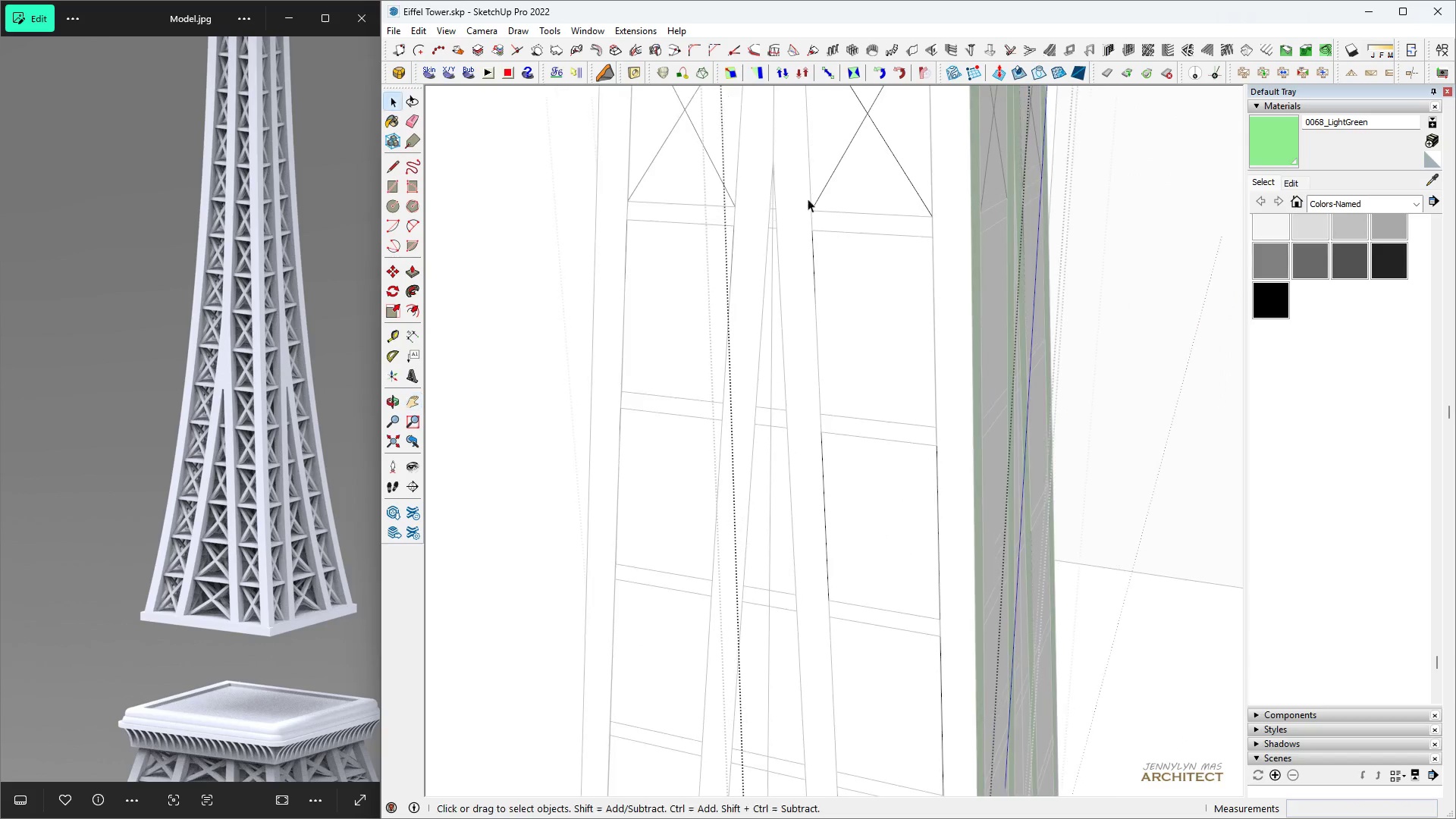 
key(Space)
 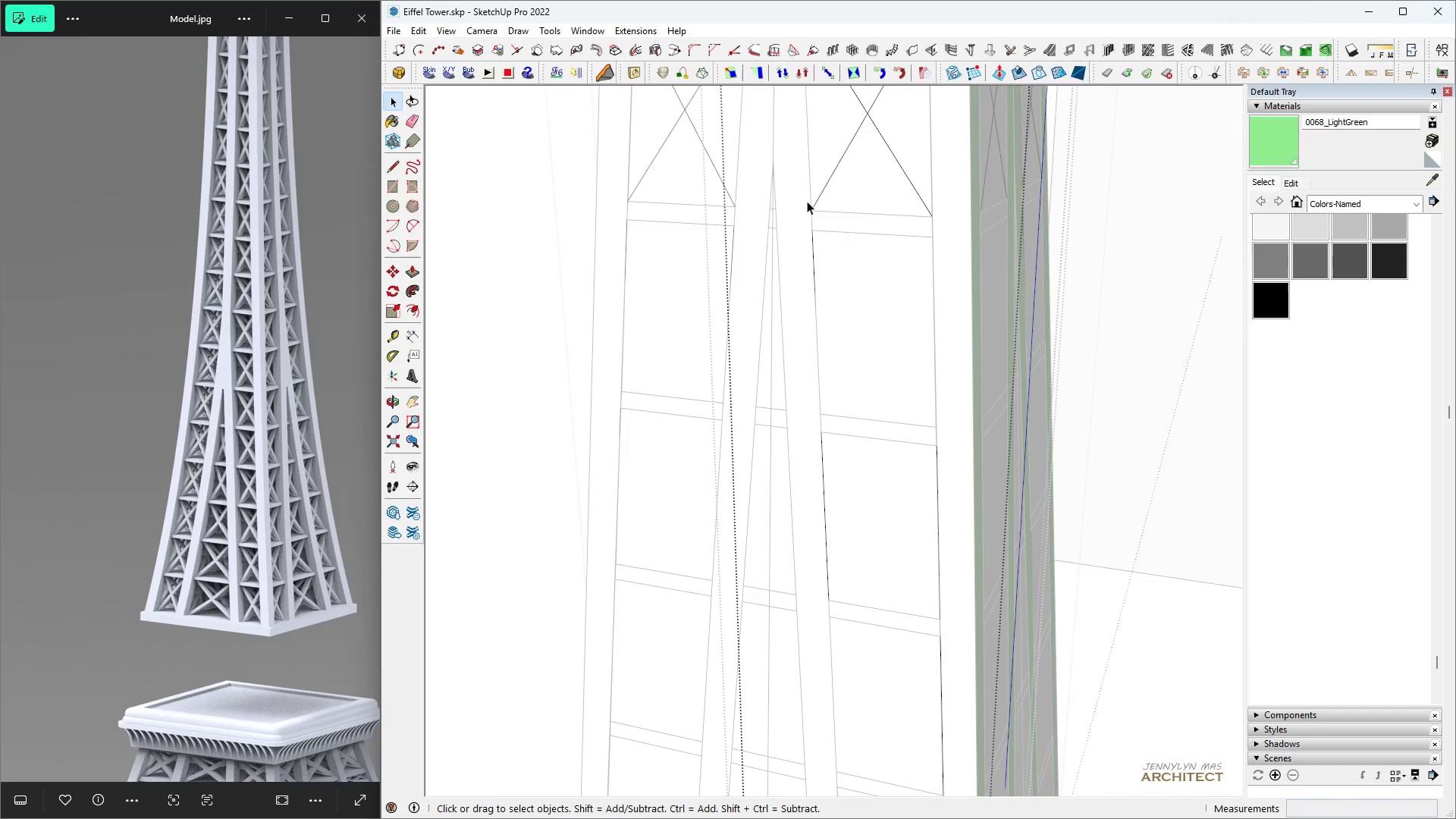 
key(L)
 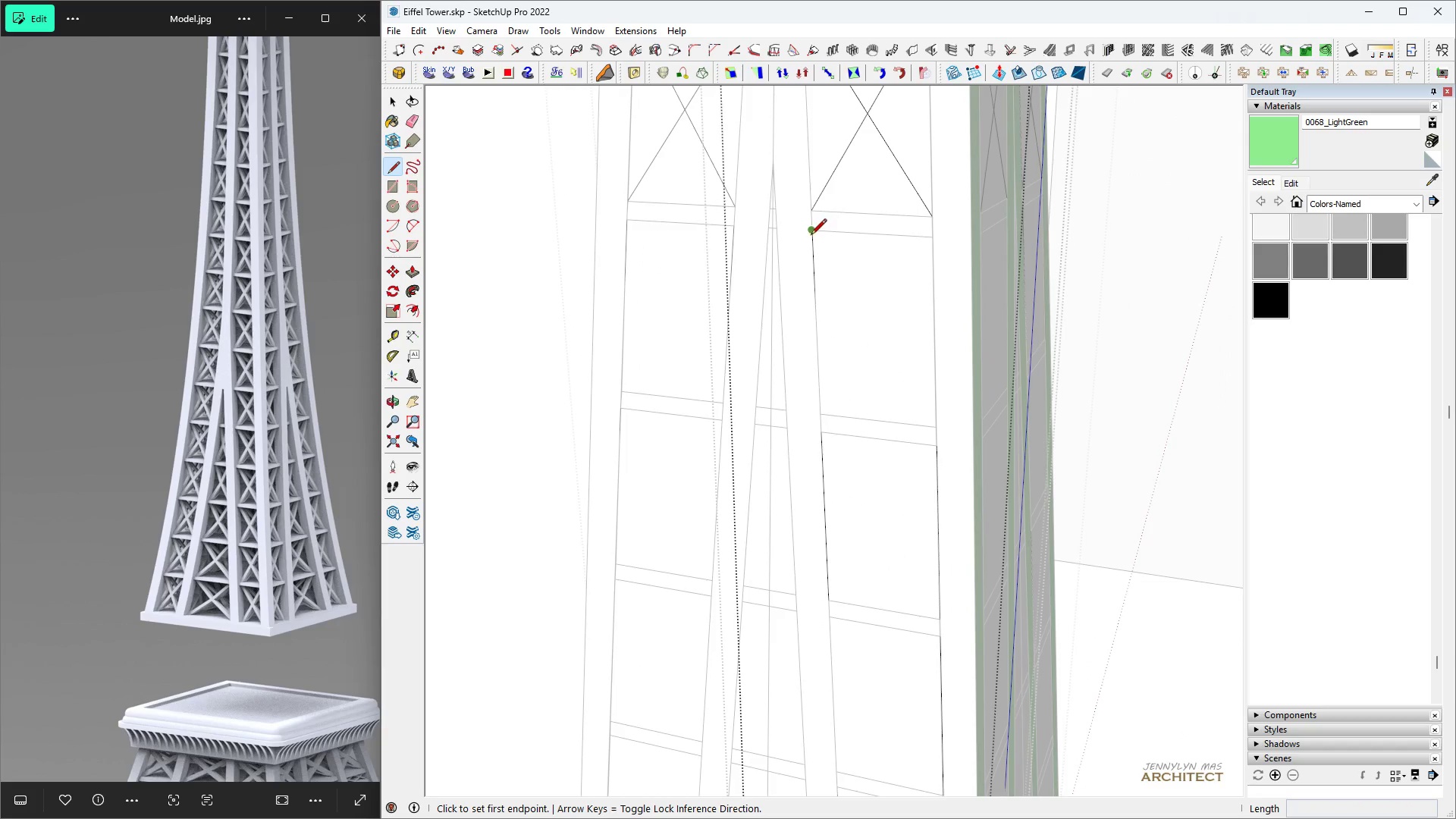 
left_click([811, 236])
 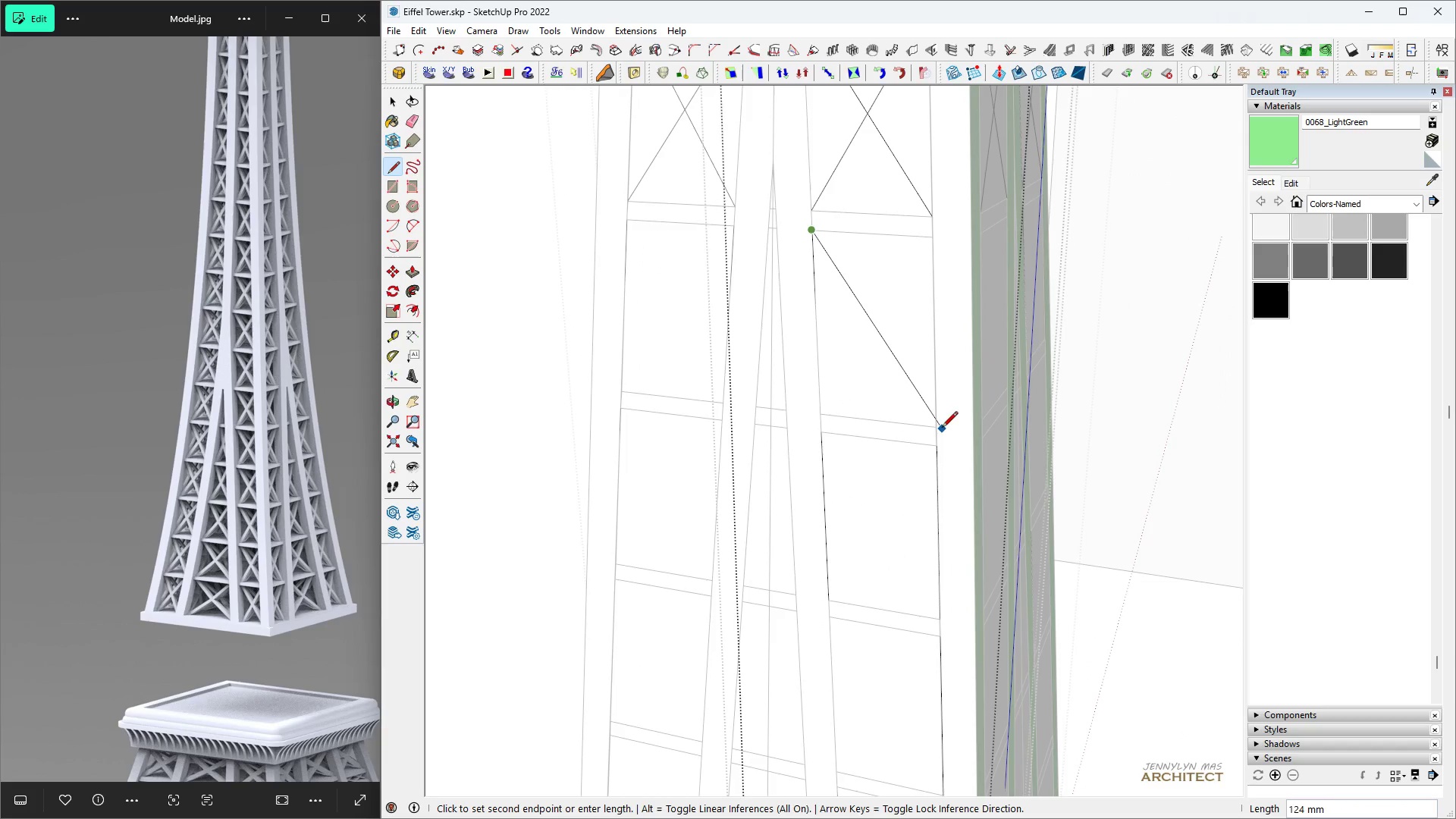 
left_click([938, 428])
 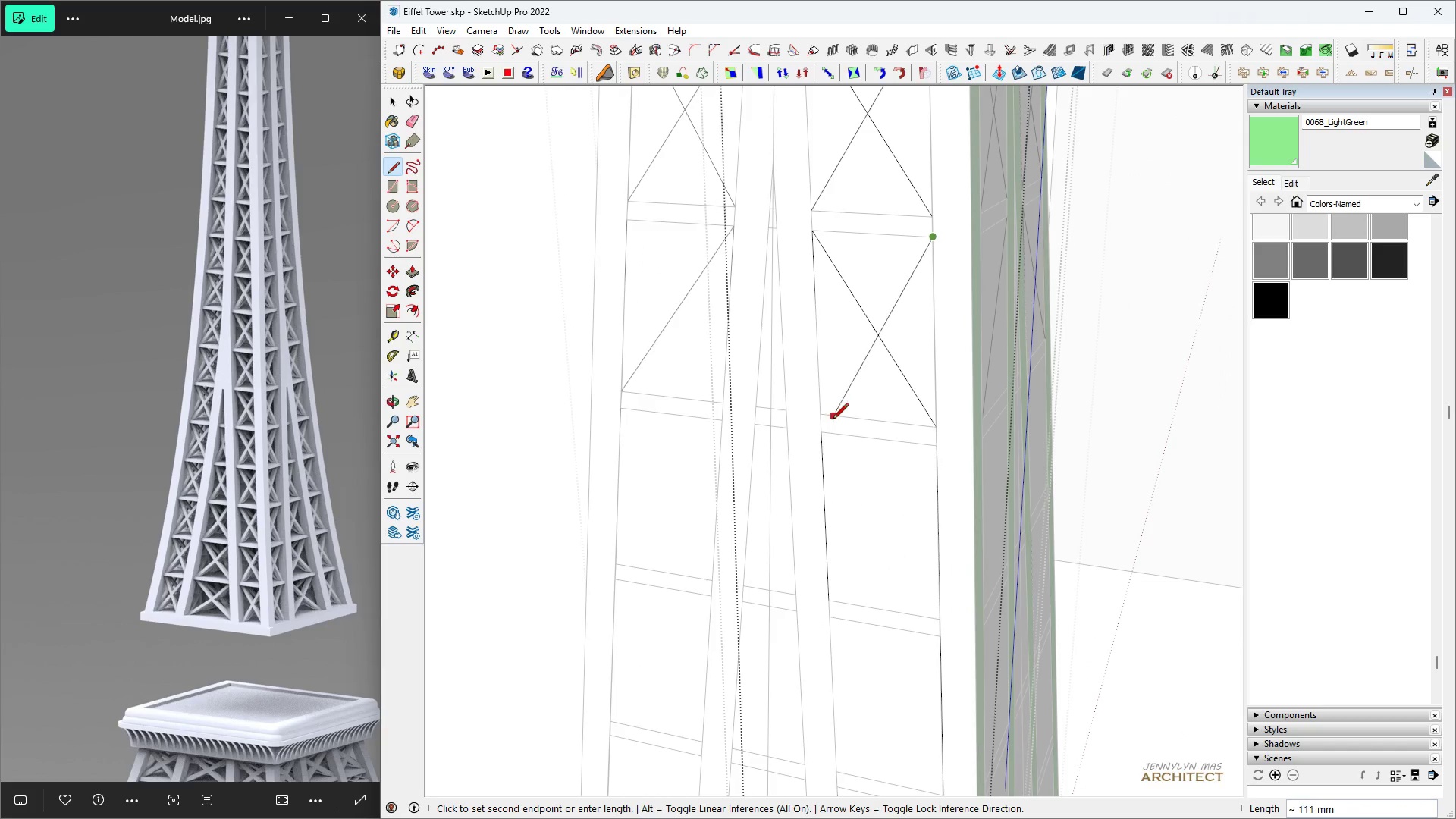 
left_click([823, 419])
 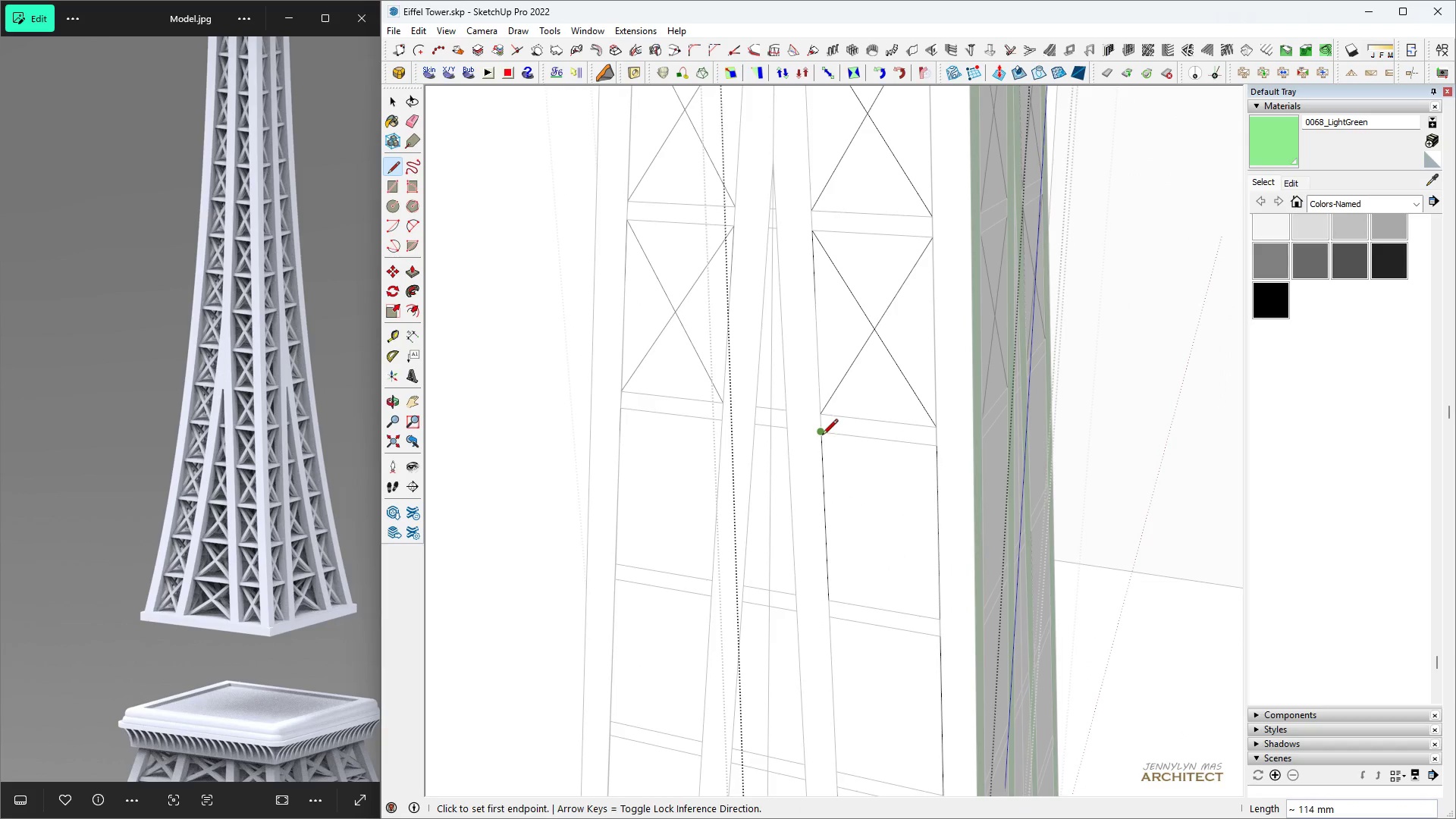 
left_click([822, 436])
 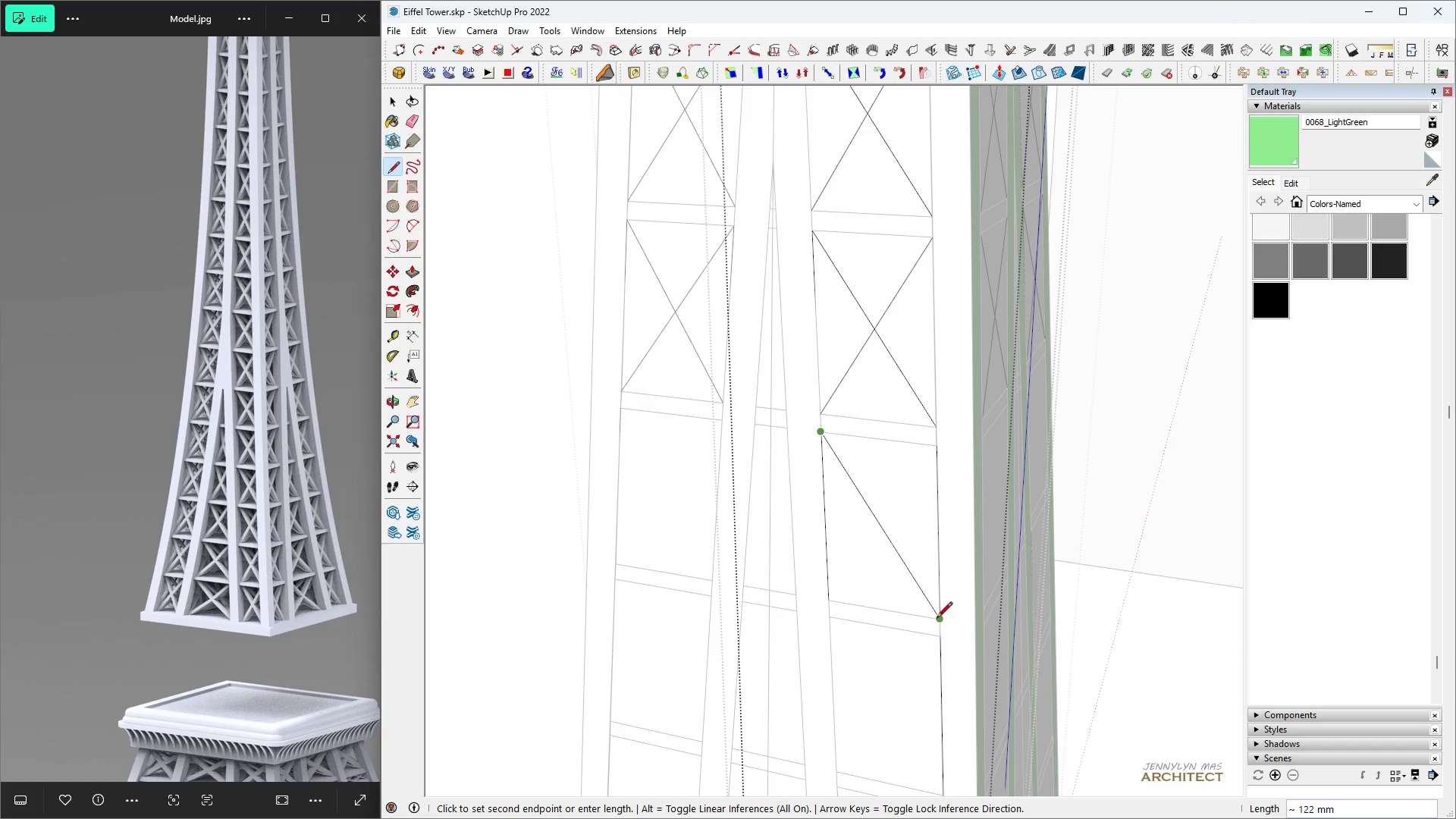 
left_click([937, 619])
 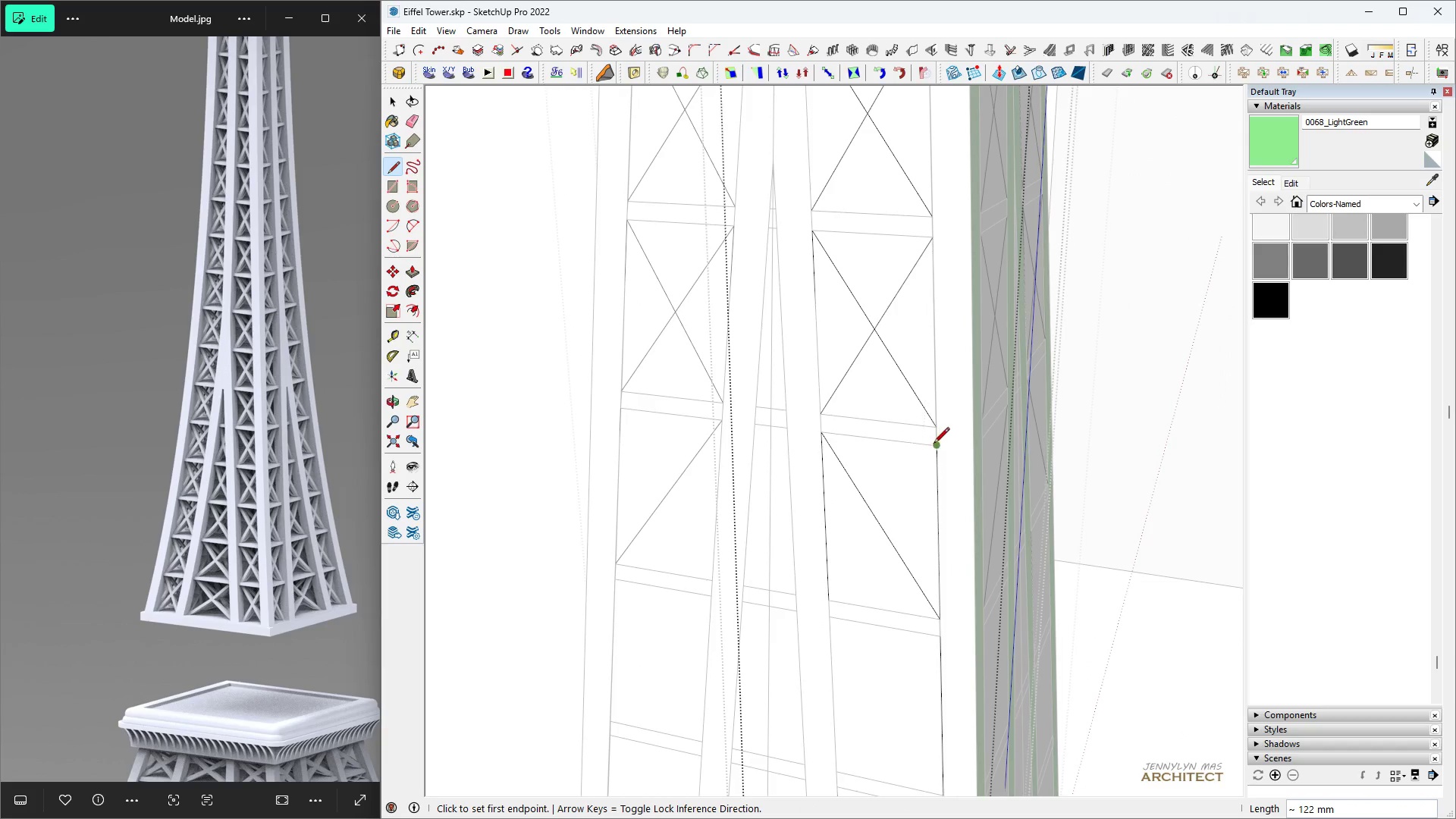 
left_click([936, 444])
 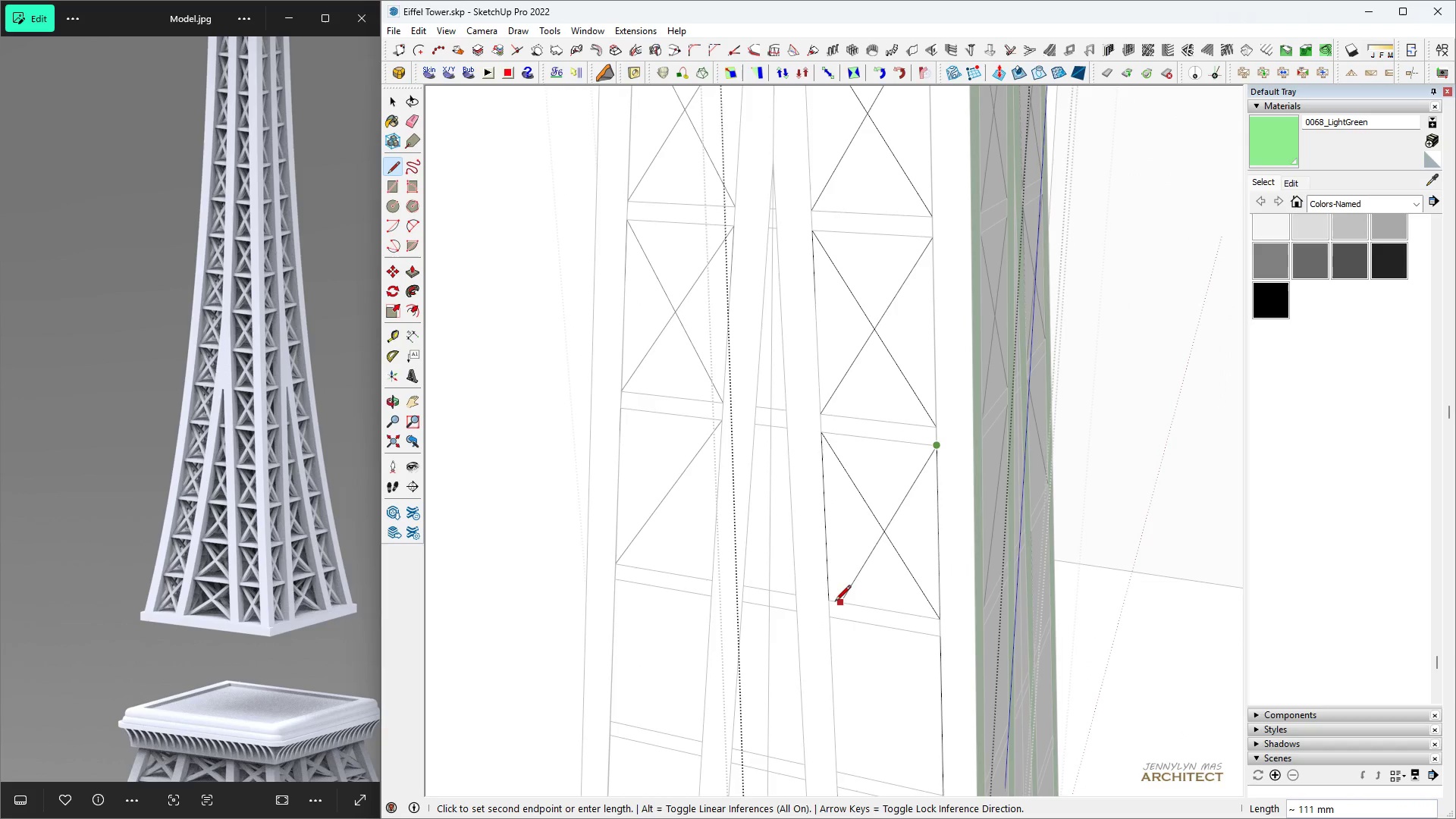 
left_click([834, 602])
 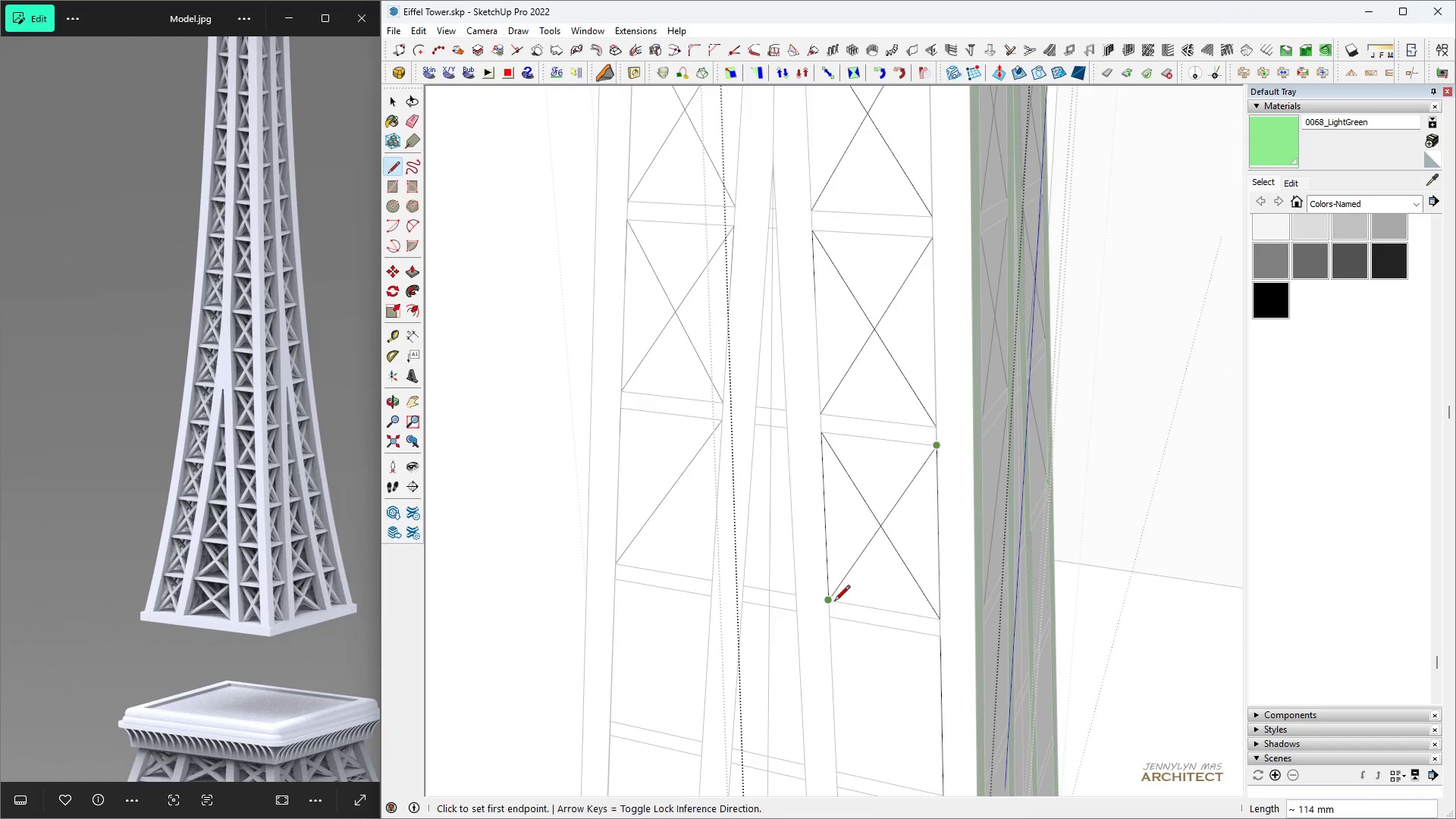 
key(H)
 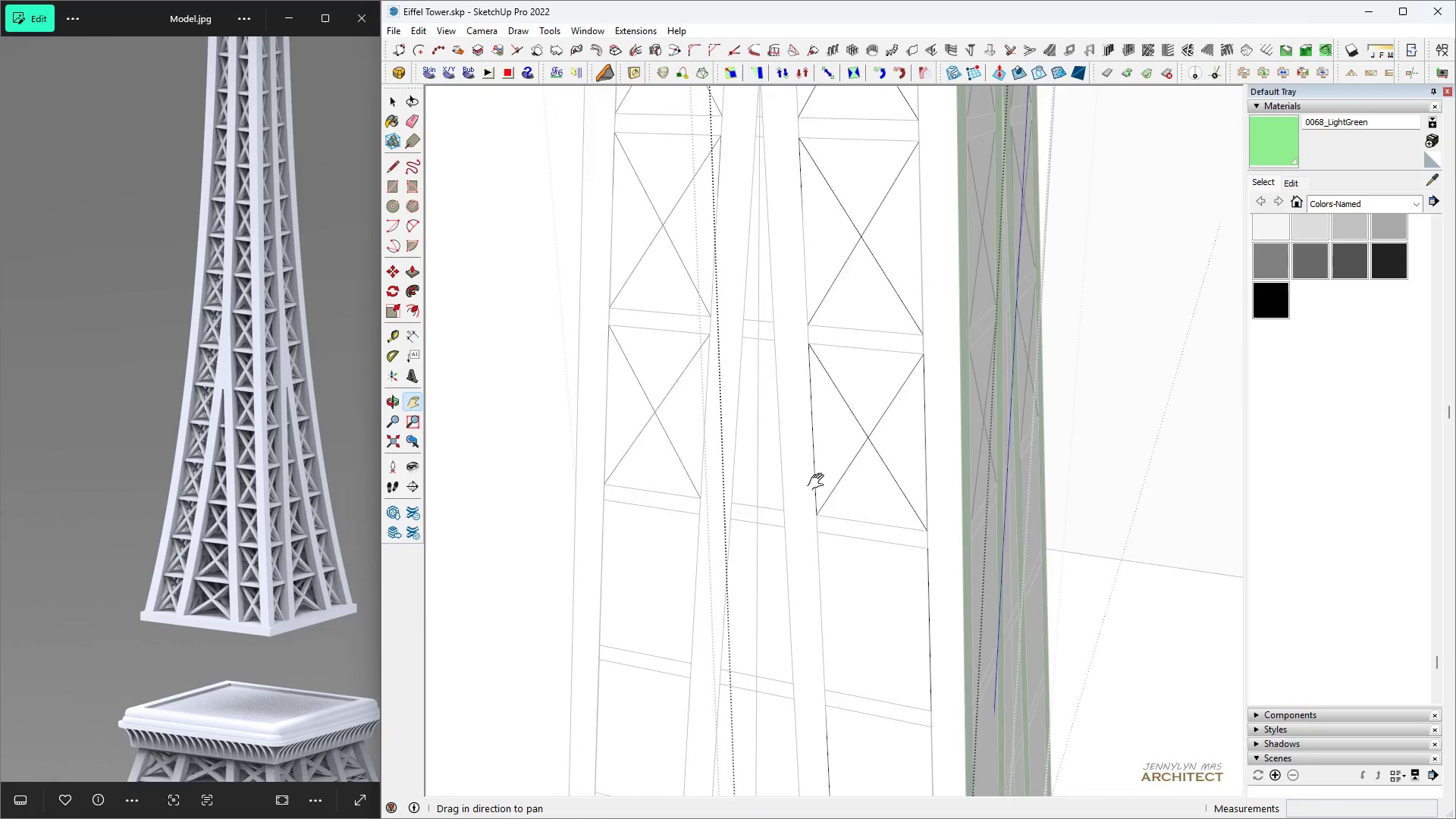 
key(Space)
 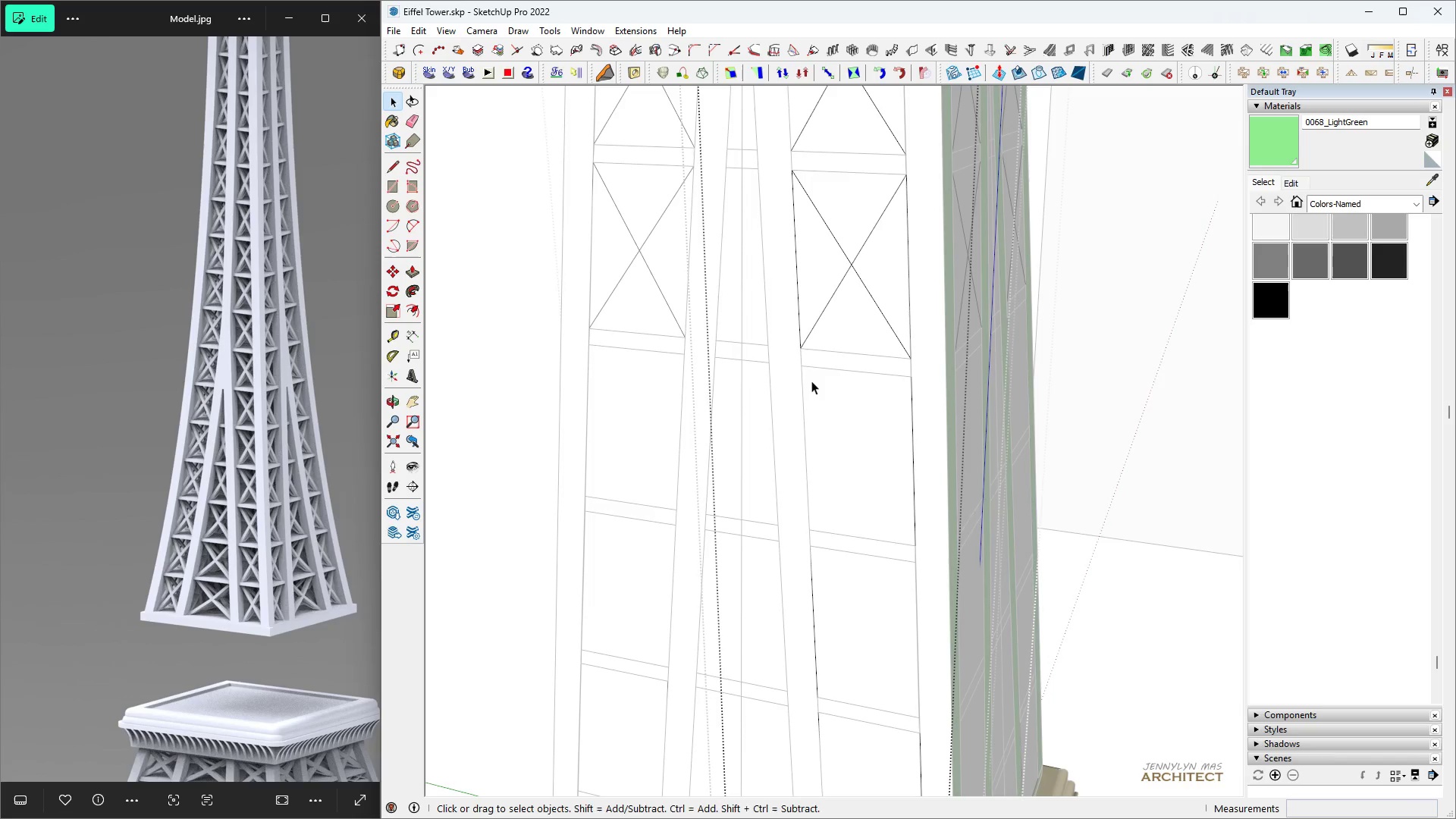 
key(L)
 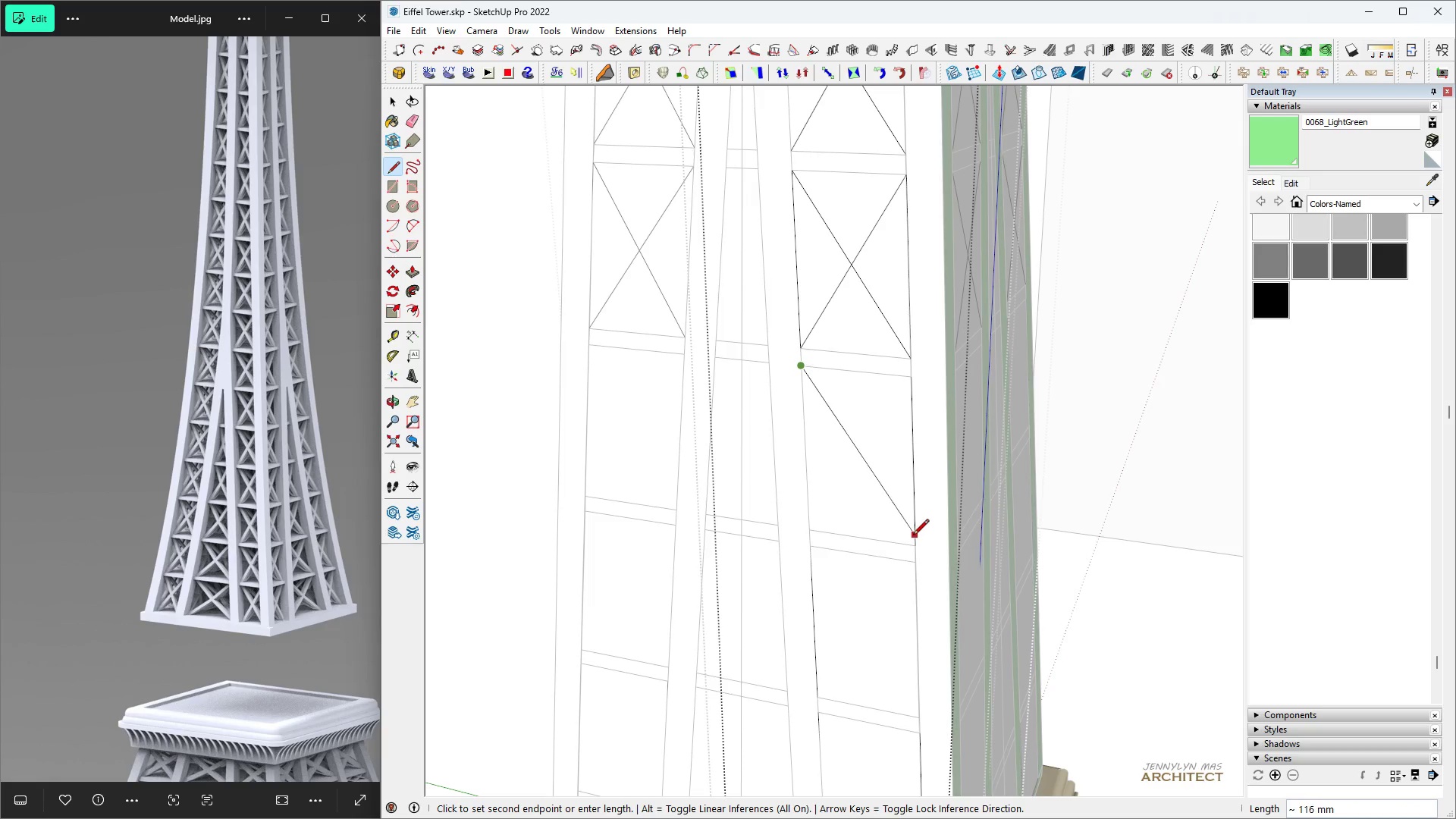 
key(Space)
 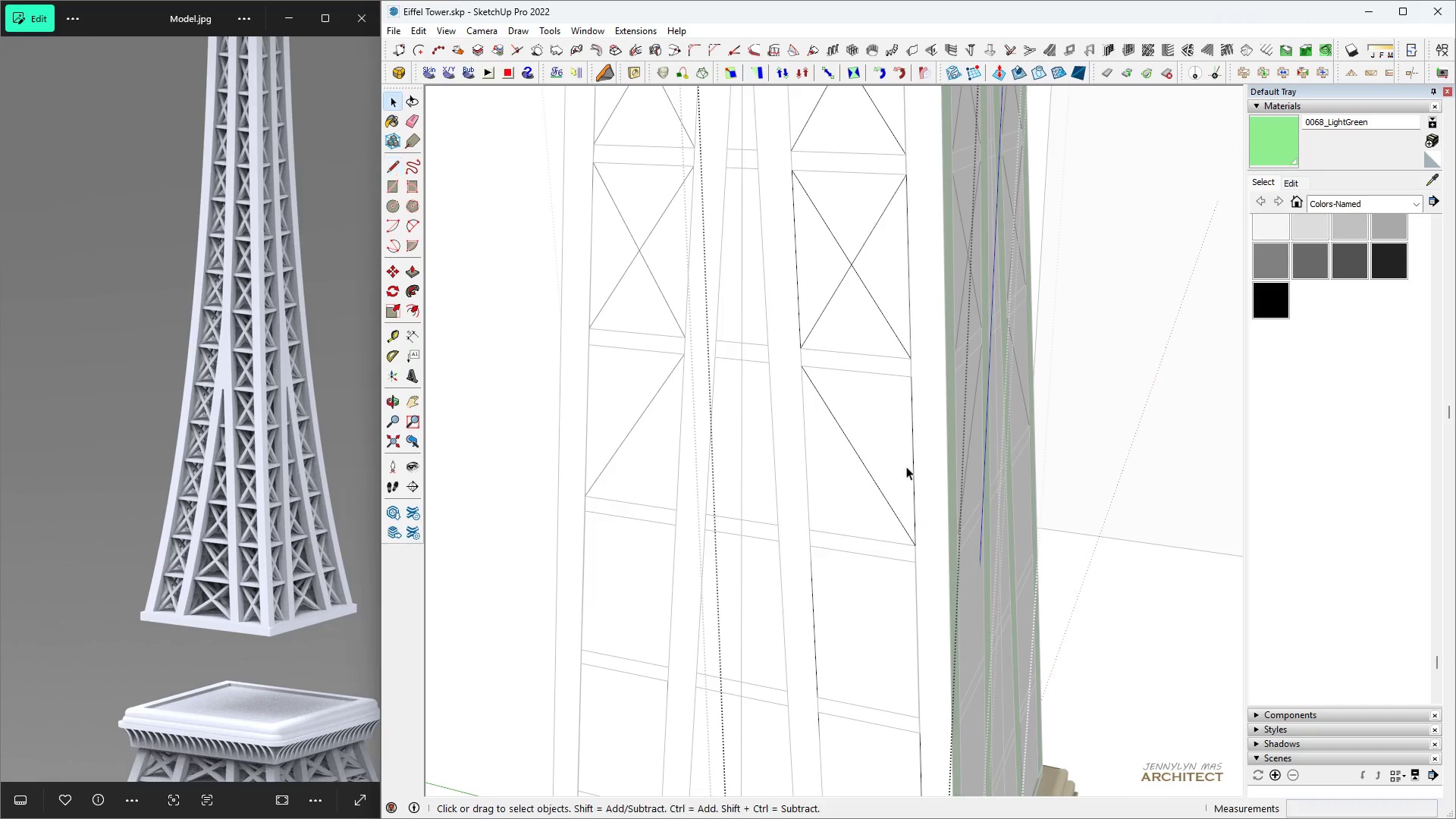 
key(L)
 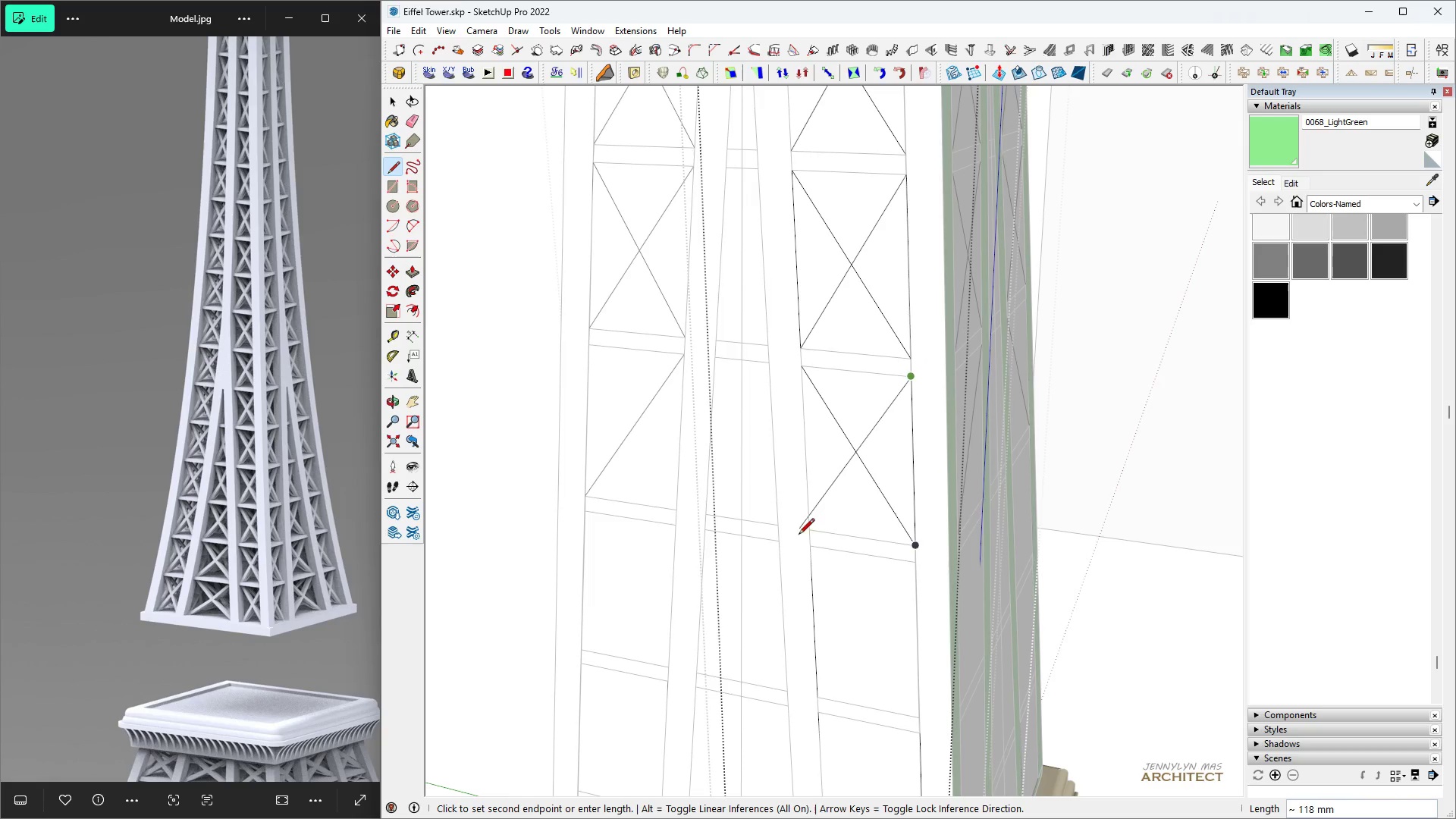 
left_click([806, 535])
 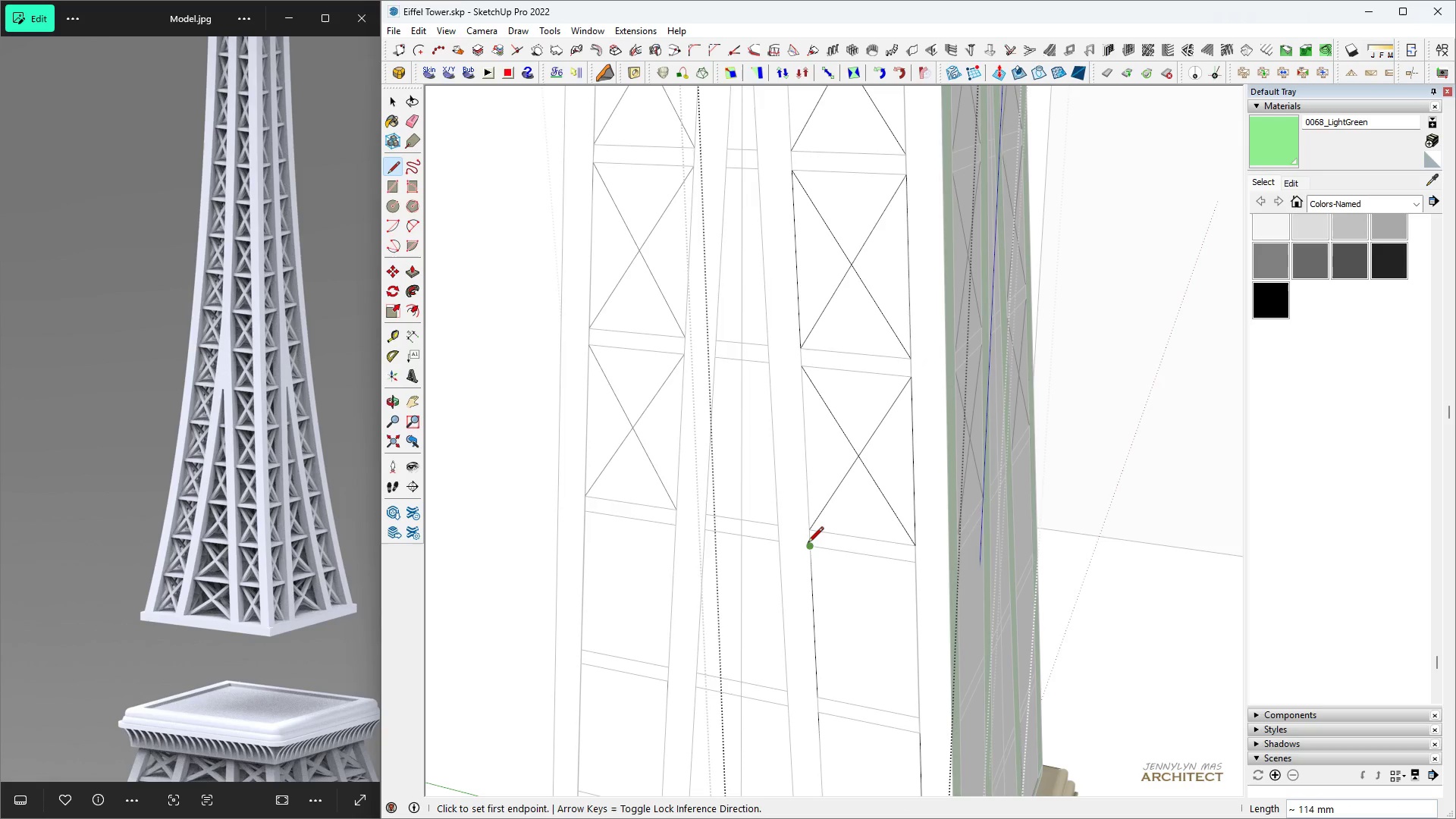 
left_click([808, 544])
 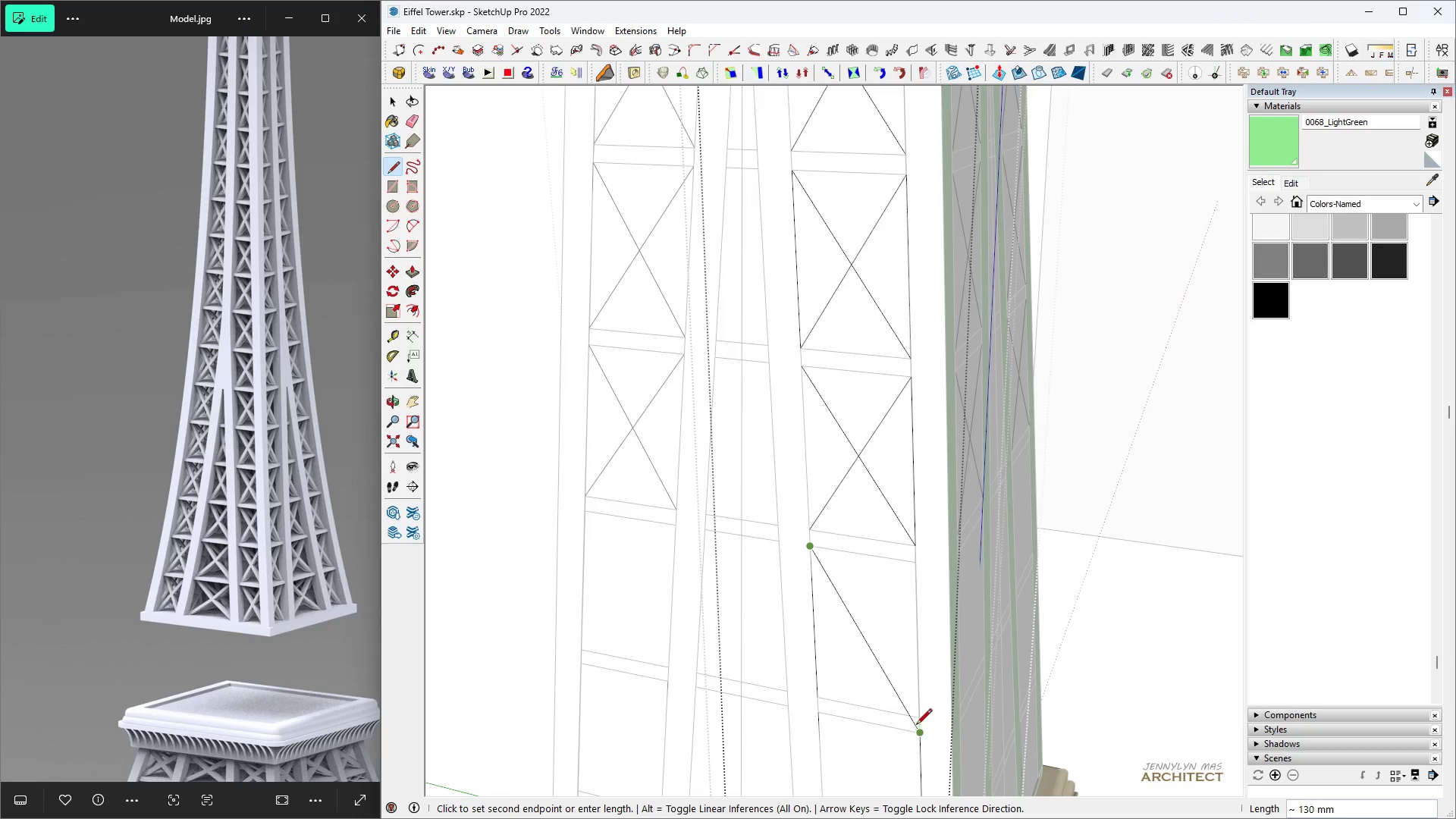 
left_click([915, 720])
 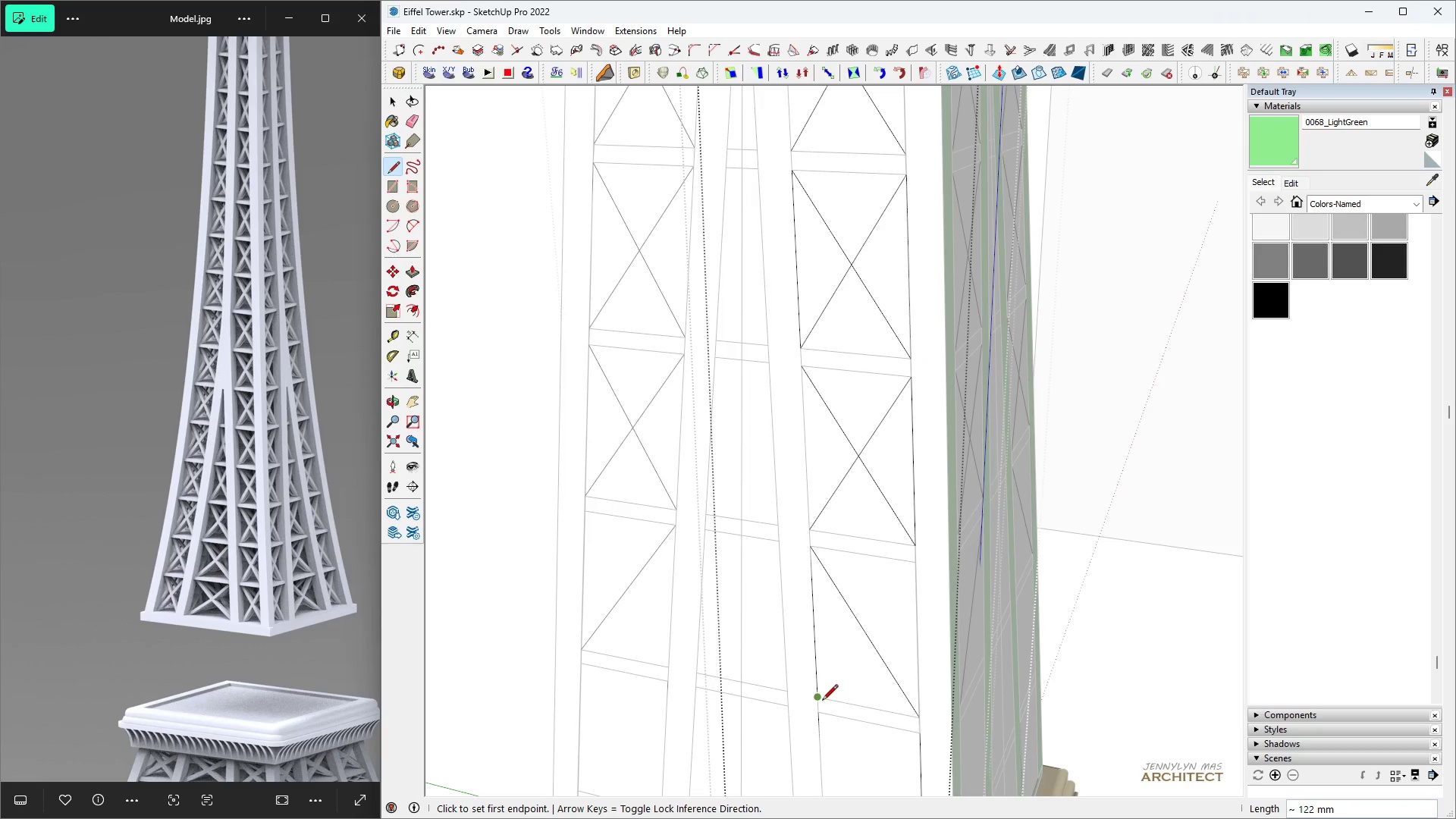 
left_click([819, 701])
 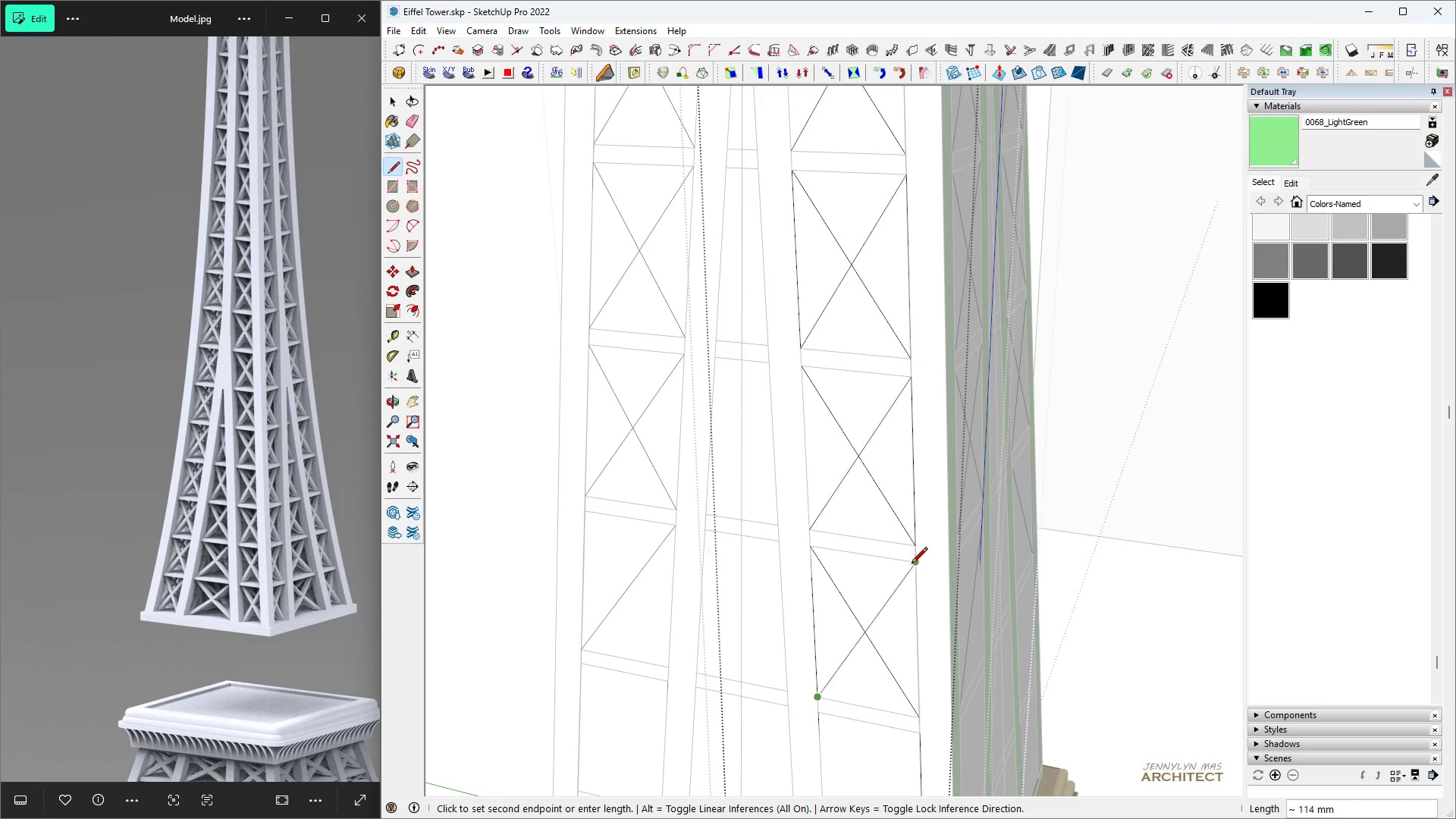 
left_click([912, 564])
 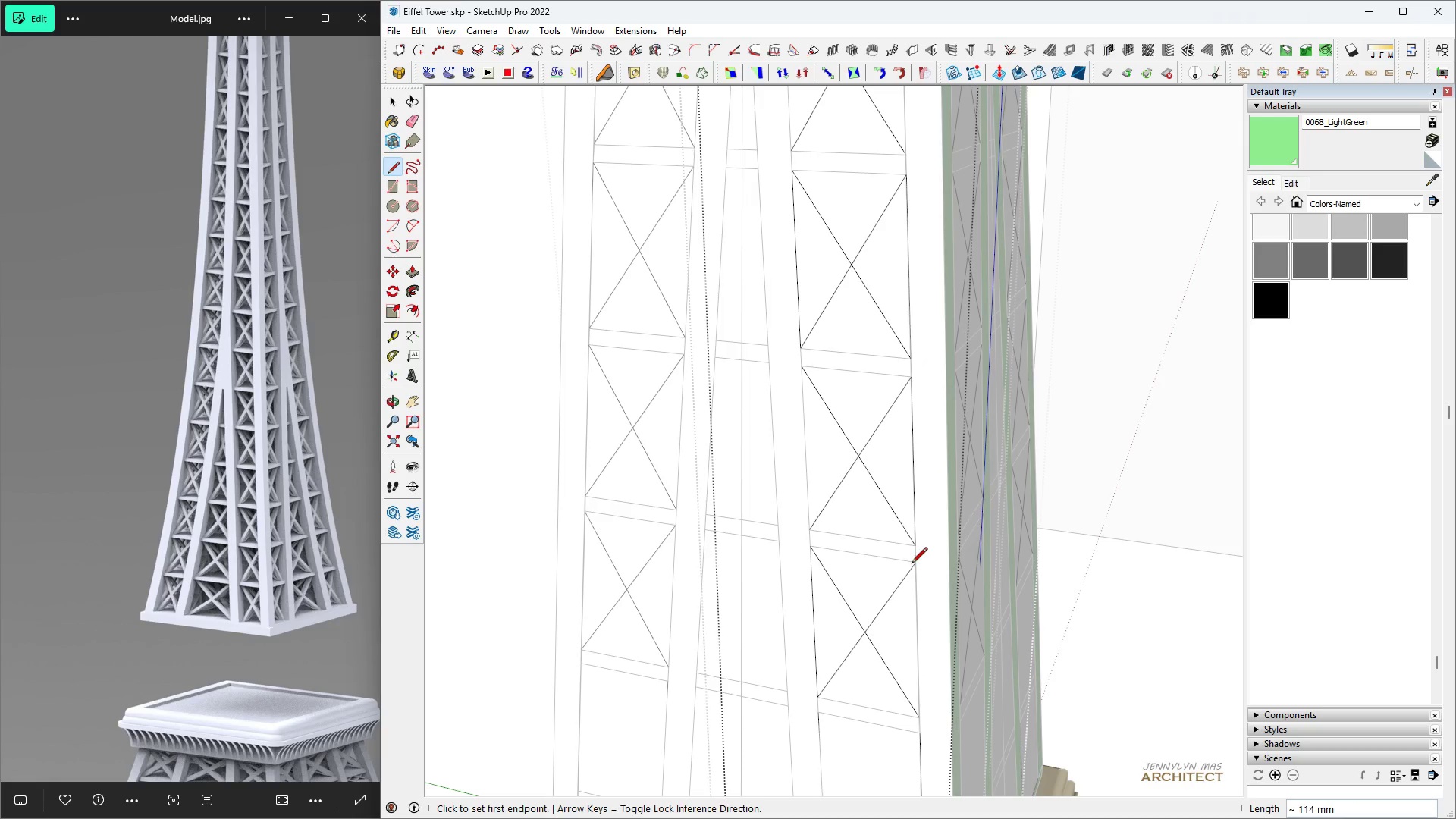 
key(H)
 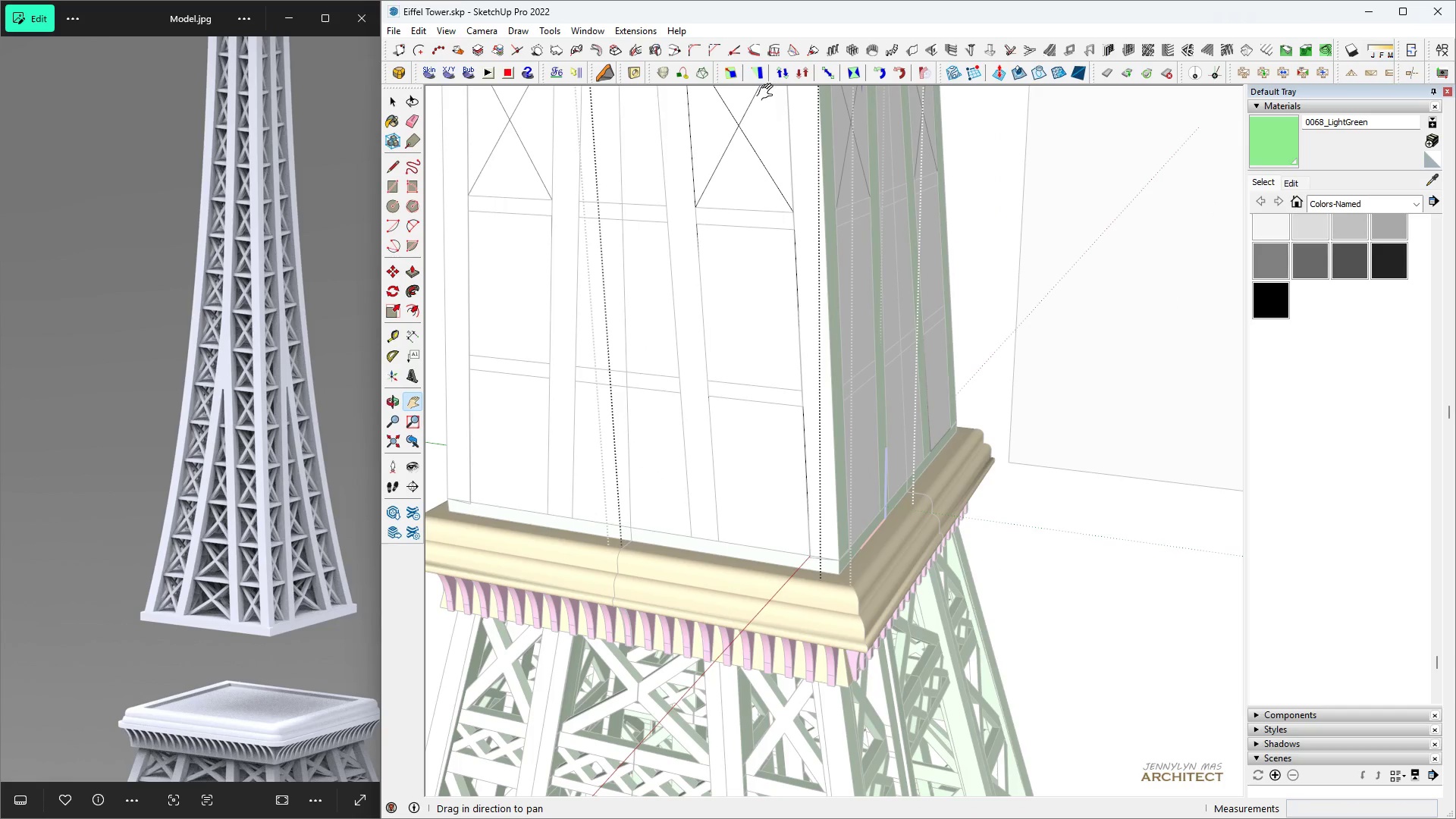 
scroll: coordinate [714, 232], scroll_direction: up, amount: 3.0
 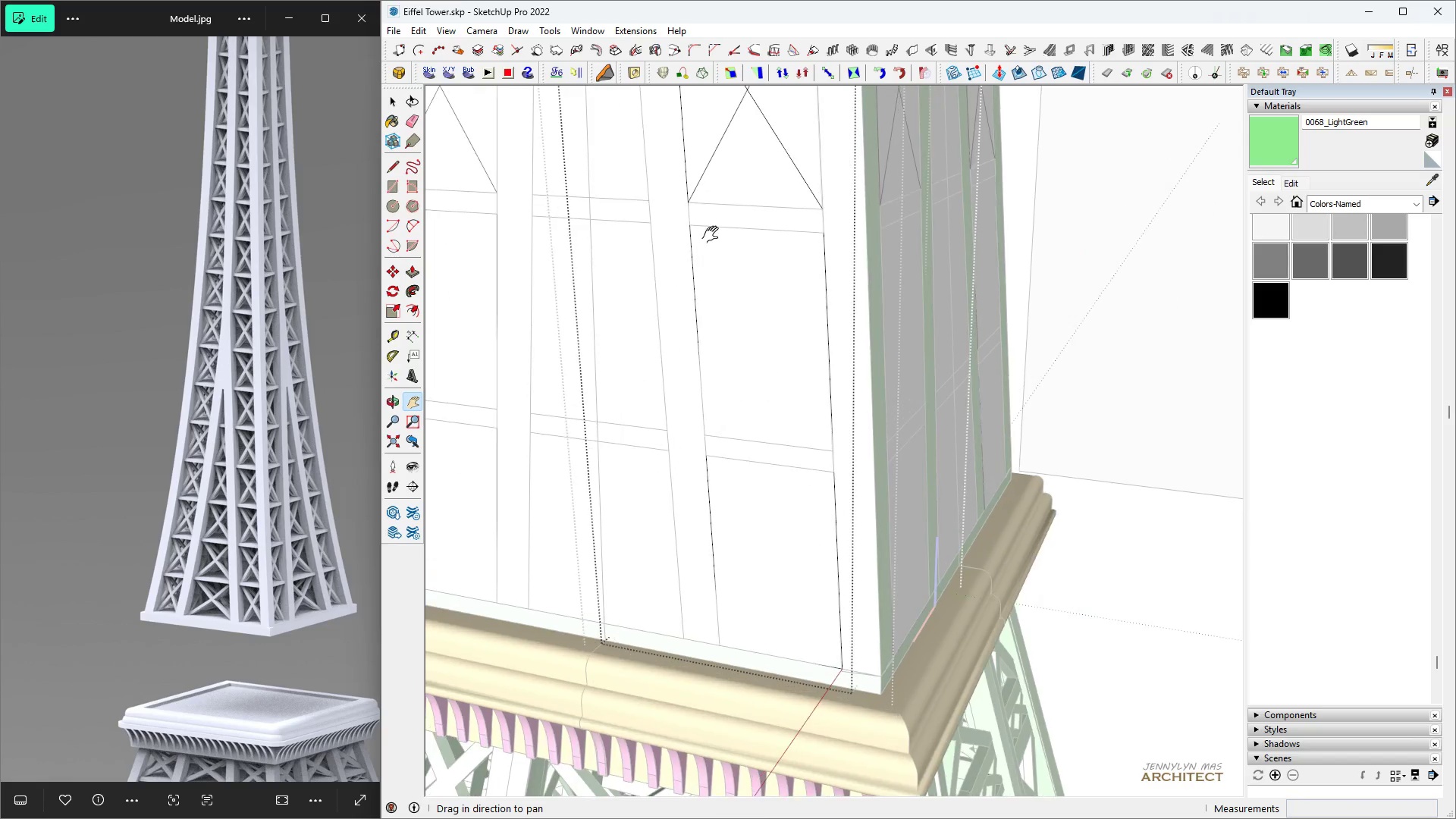 
key(Space)
 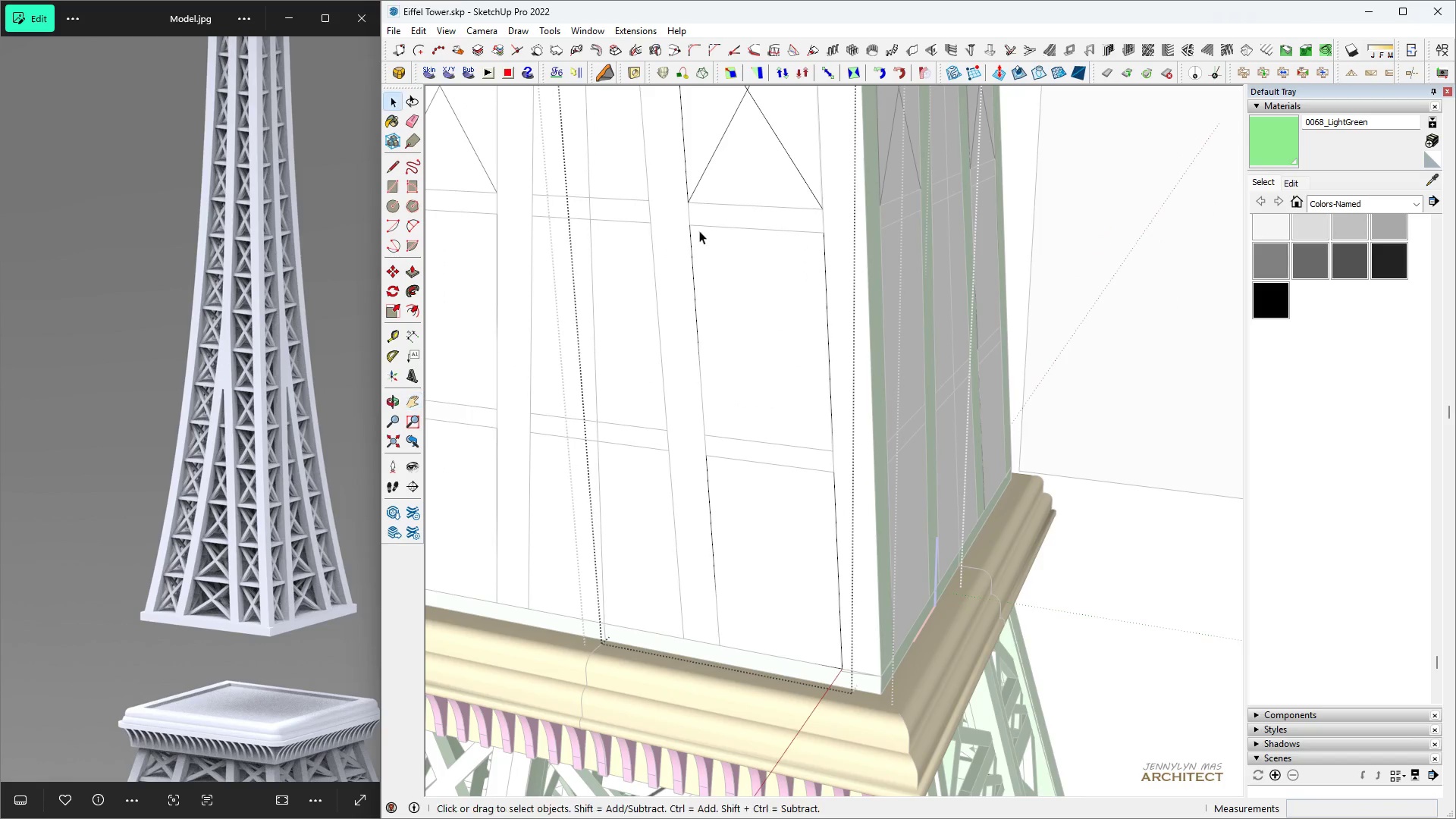 
key(L)
 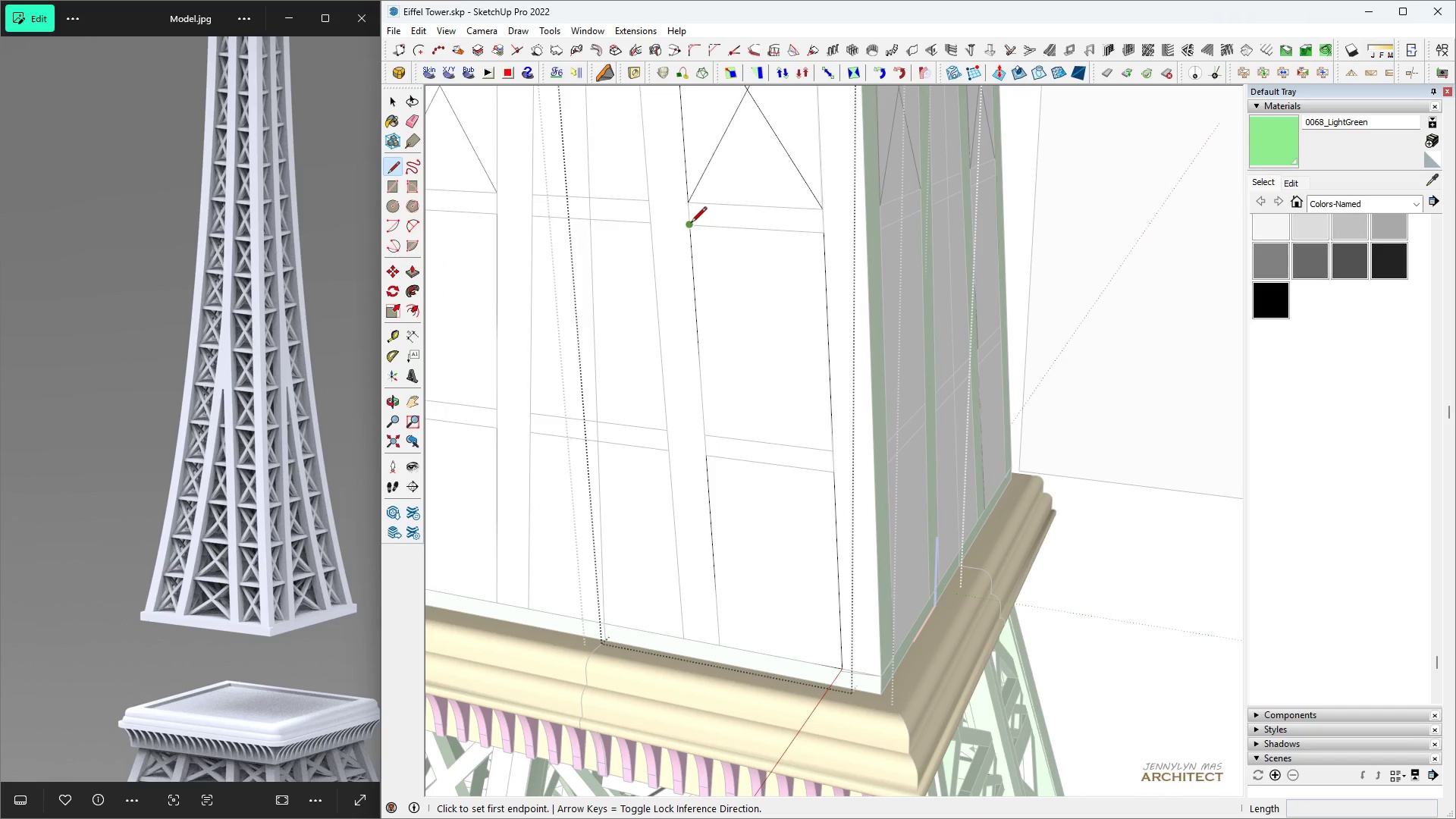 
left_click([691, 224])
 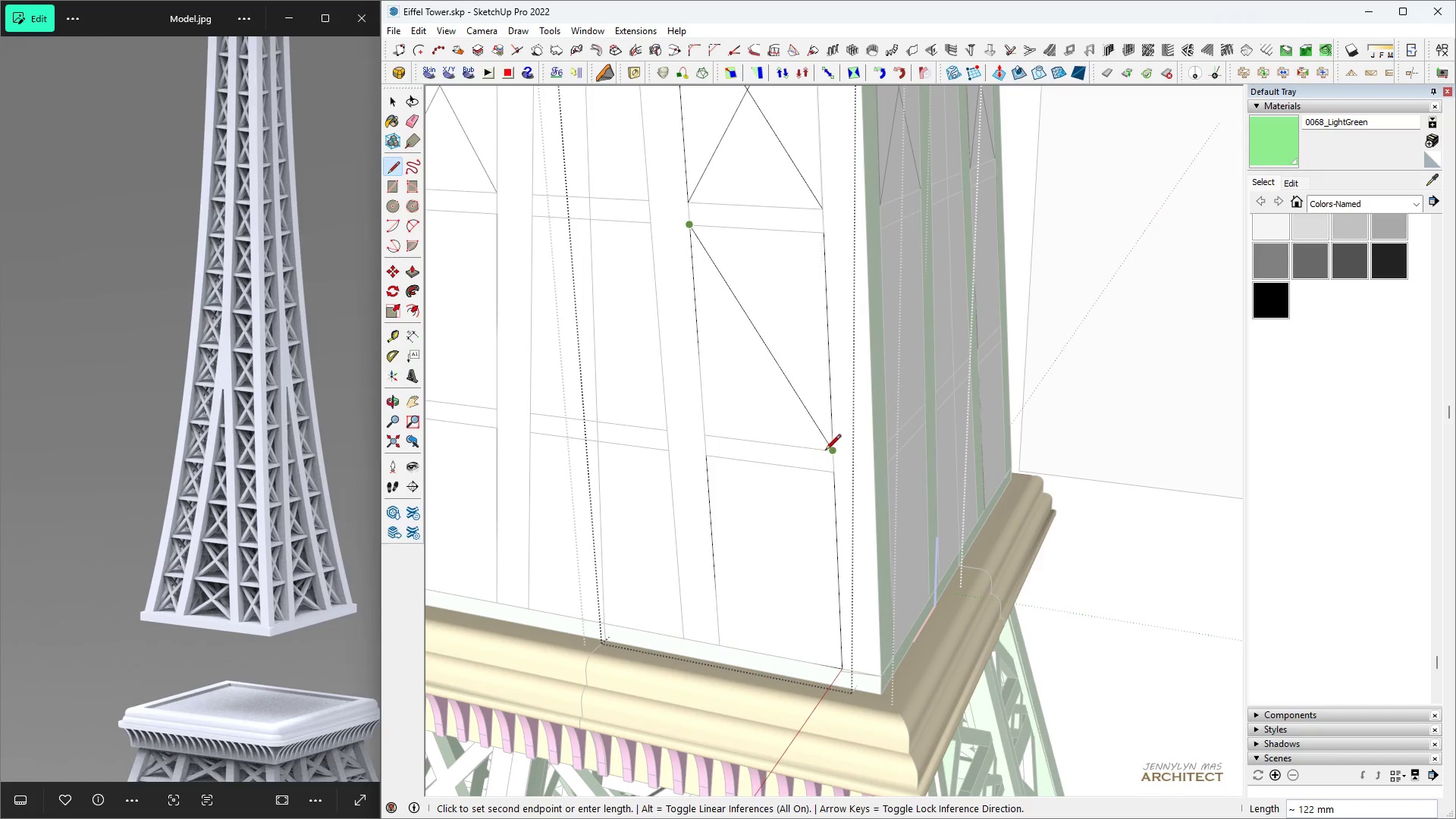 
left_click([826, 451])
 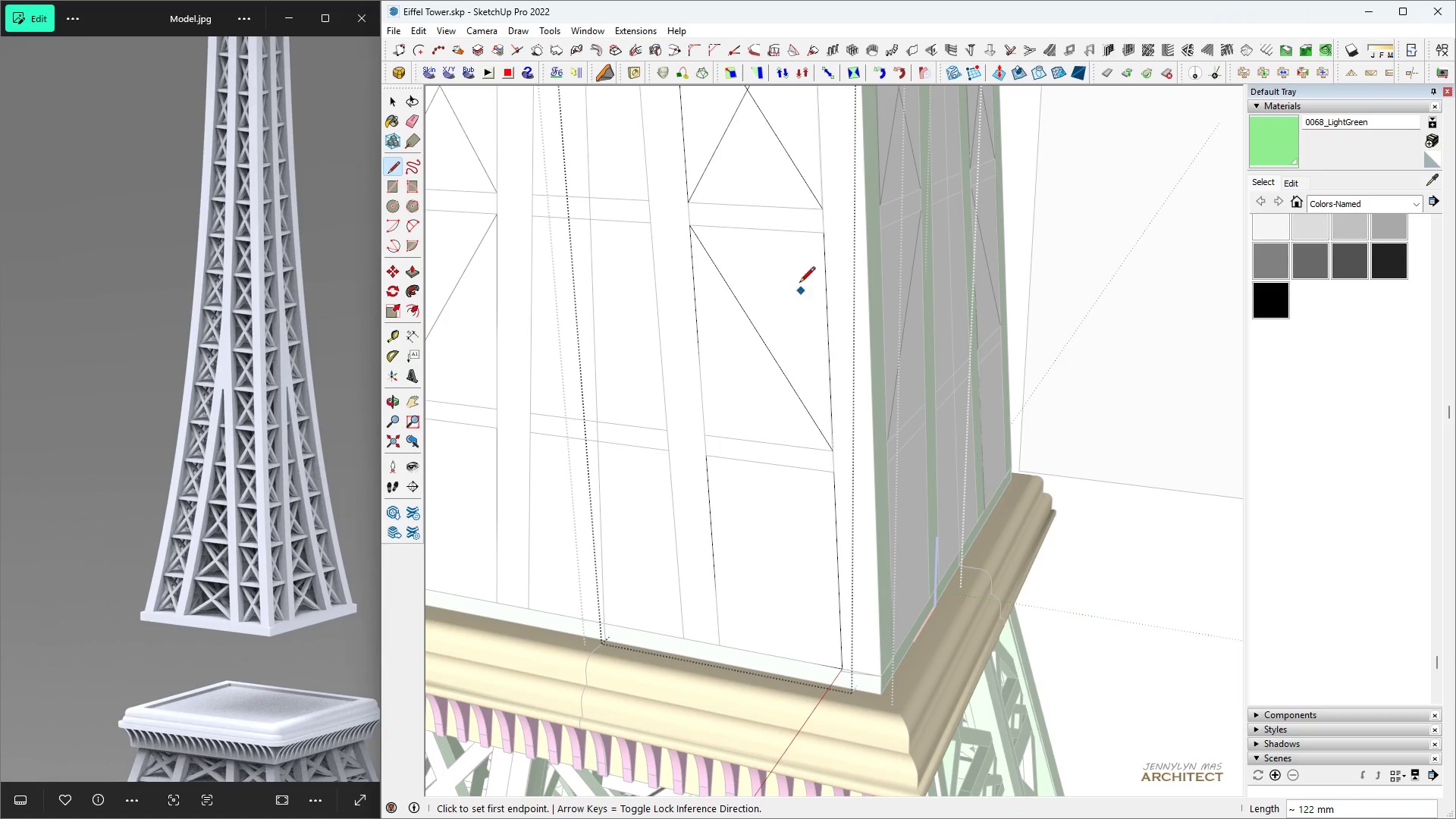 
key(L)
 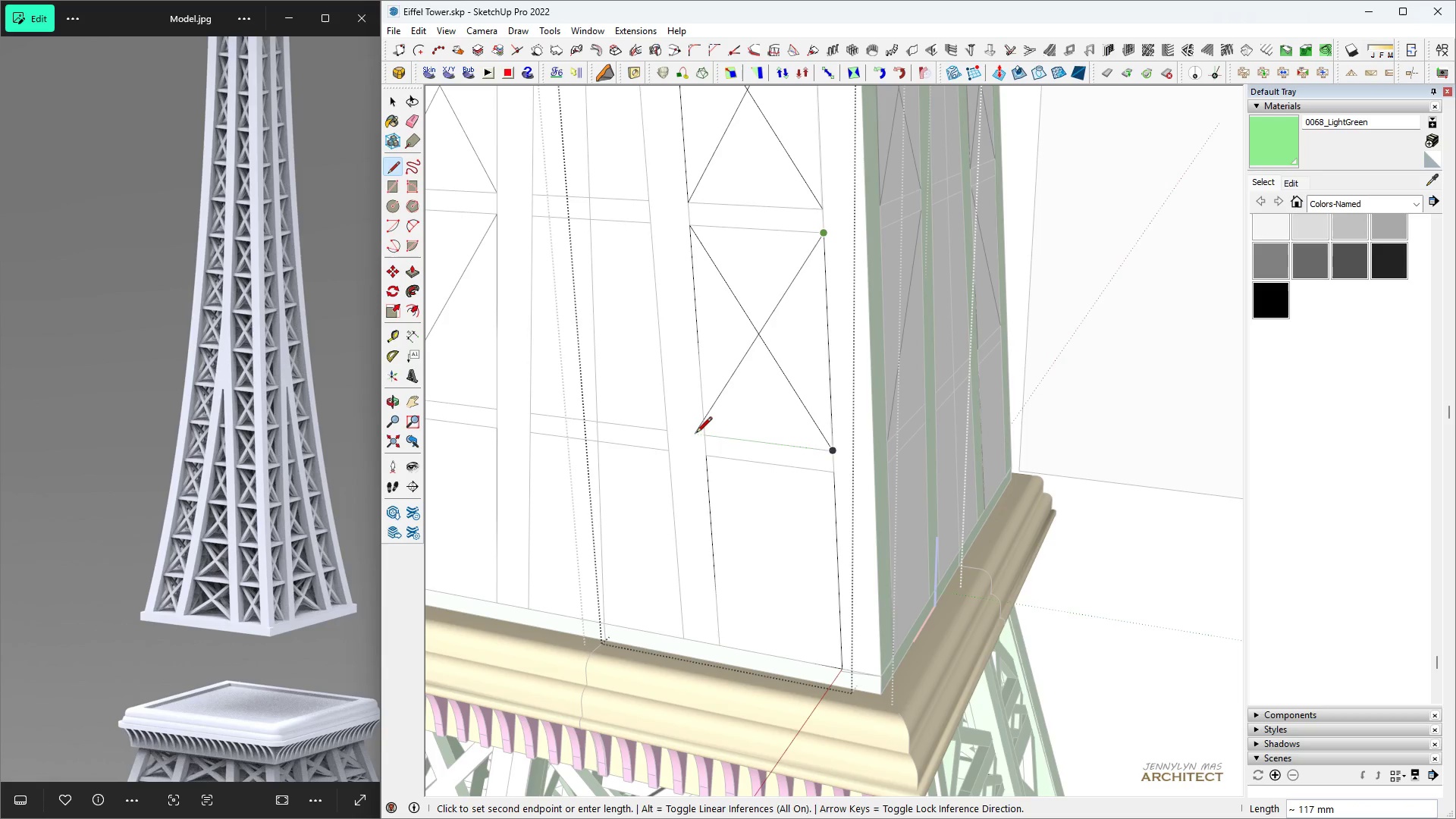 
key(Space)
 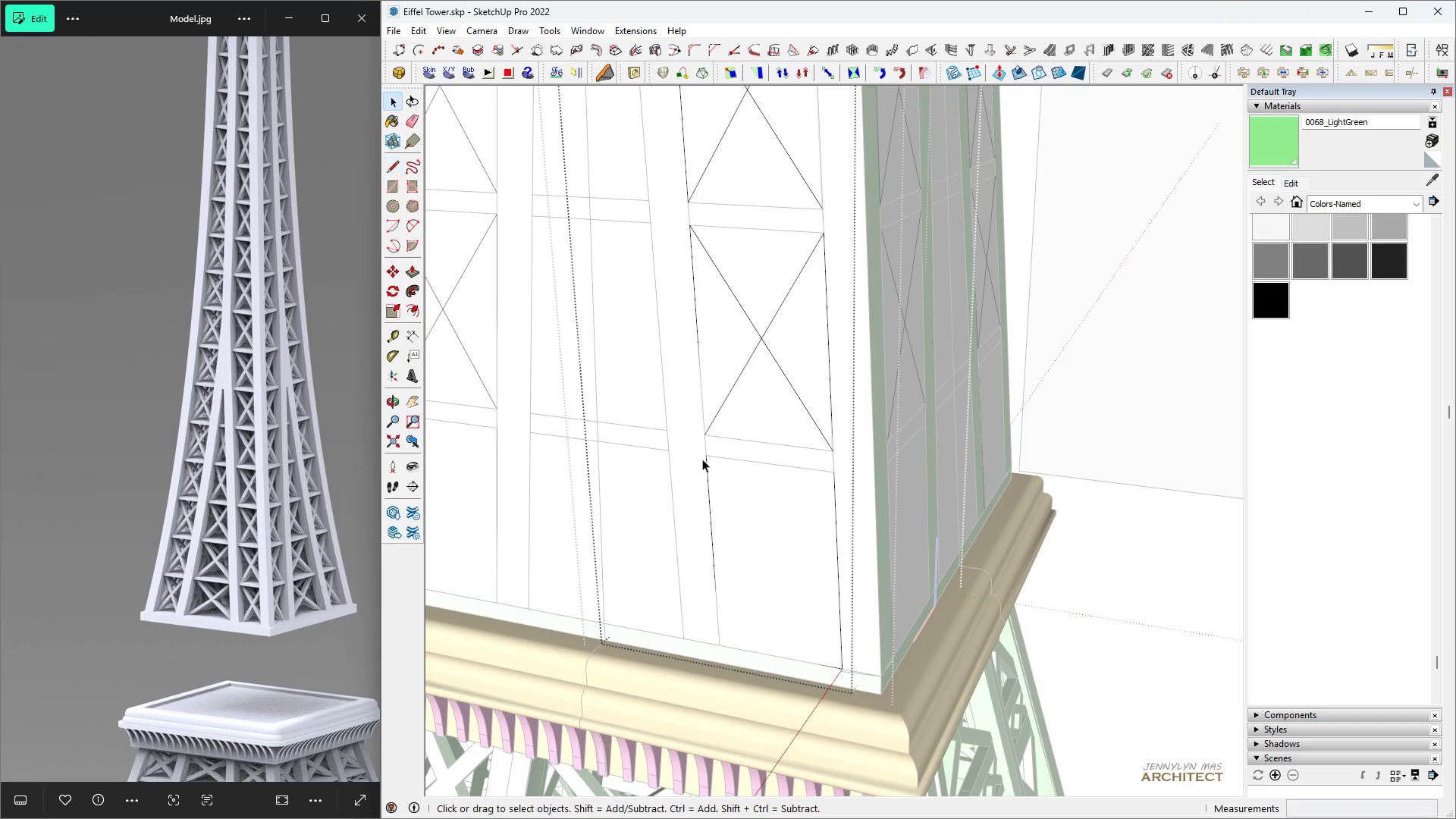 
key(L)
 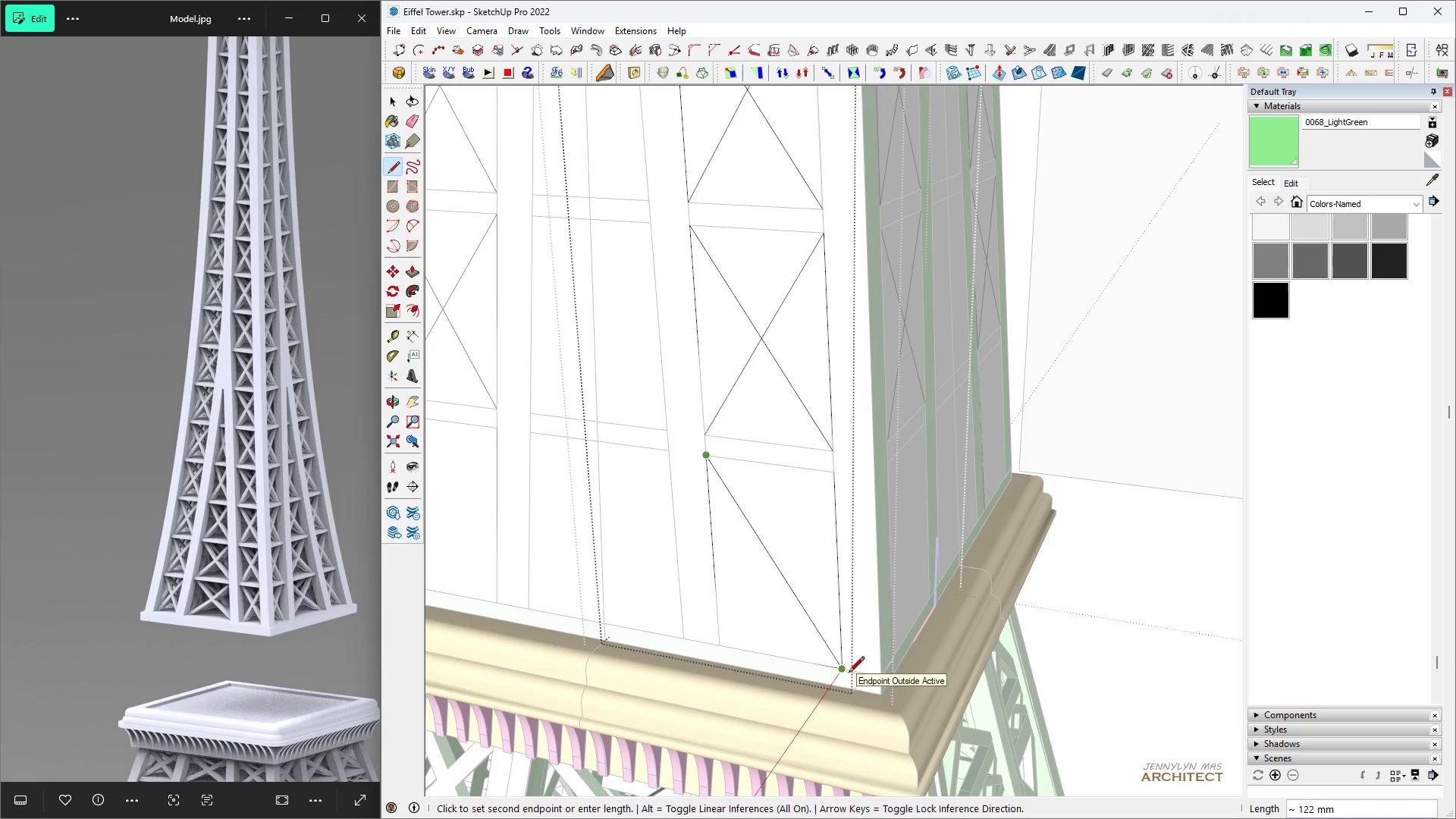 
key(Space)
 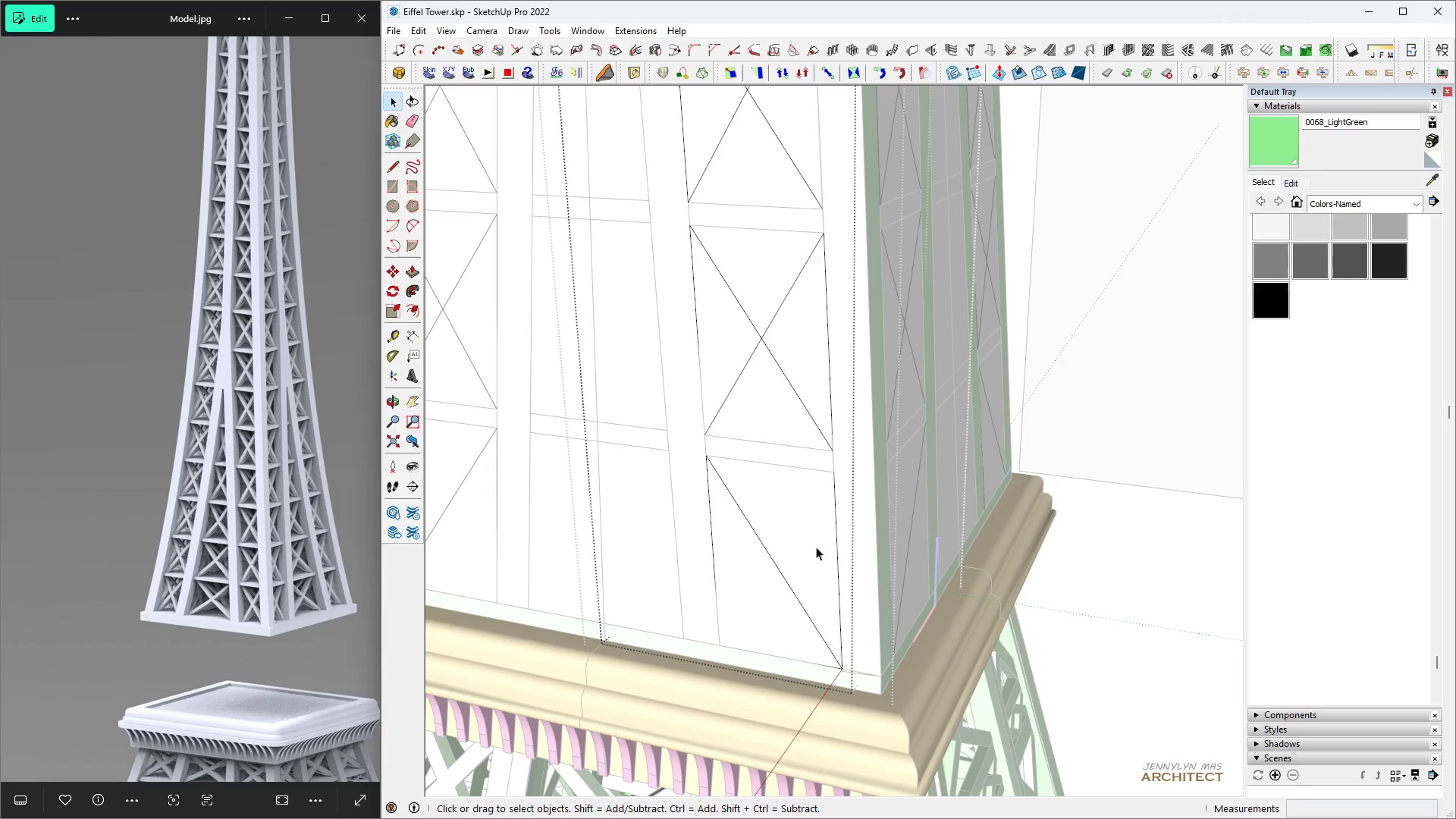 
key(L)
 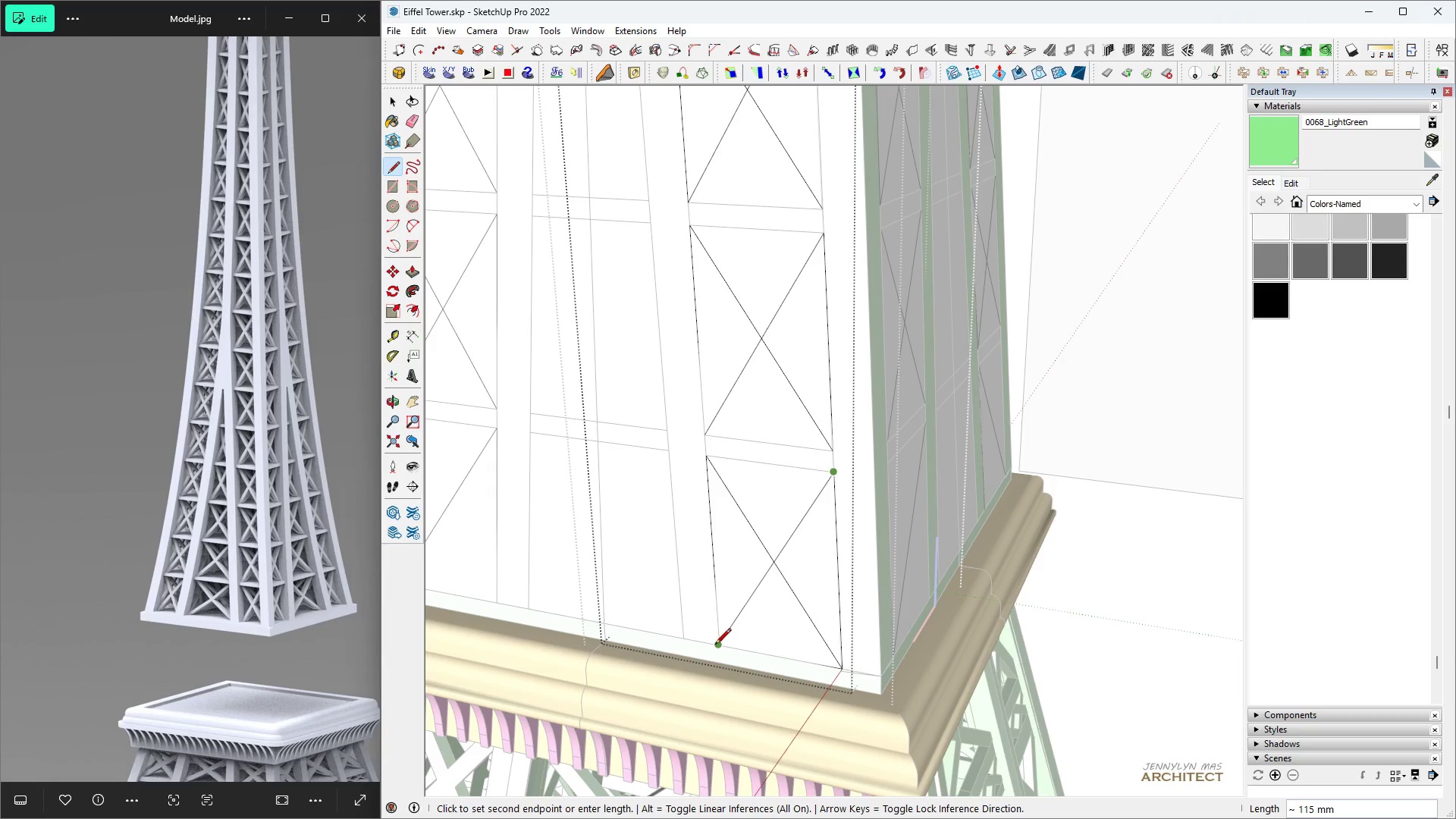 
double_click([715, 645])
 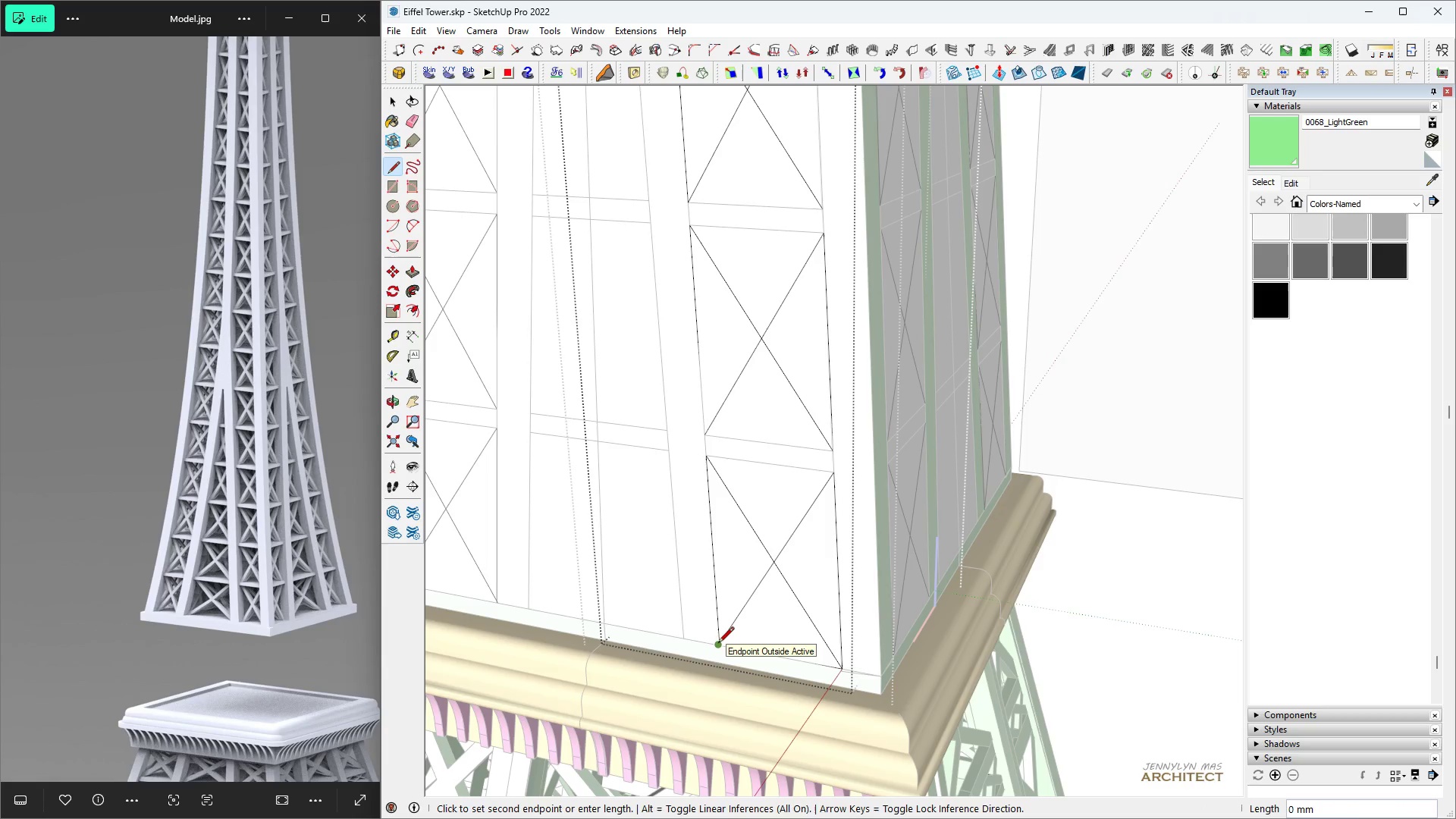 
key(Space)
 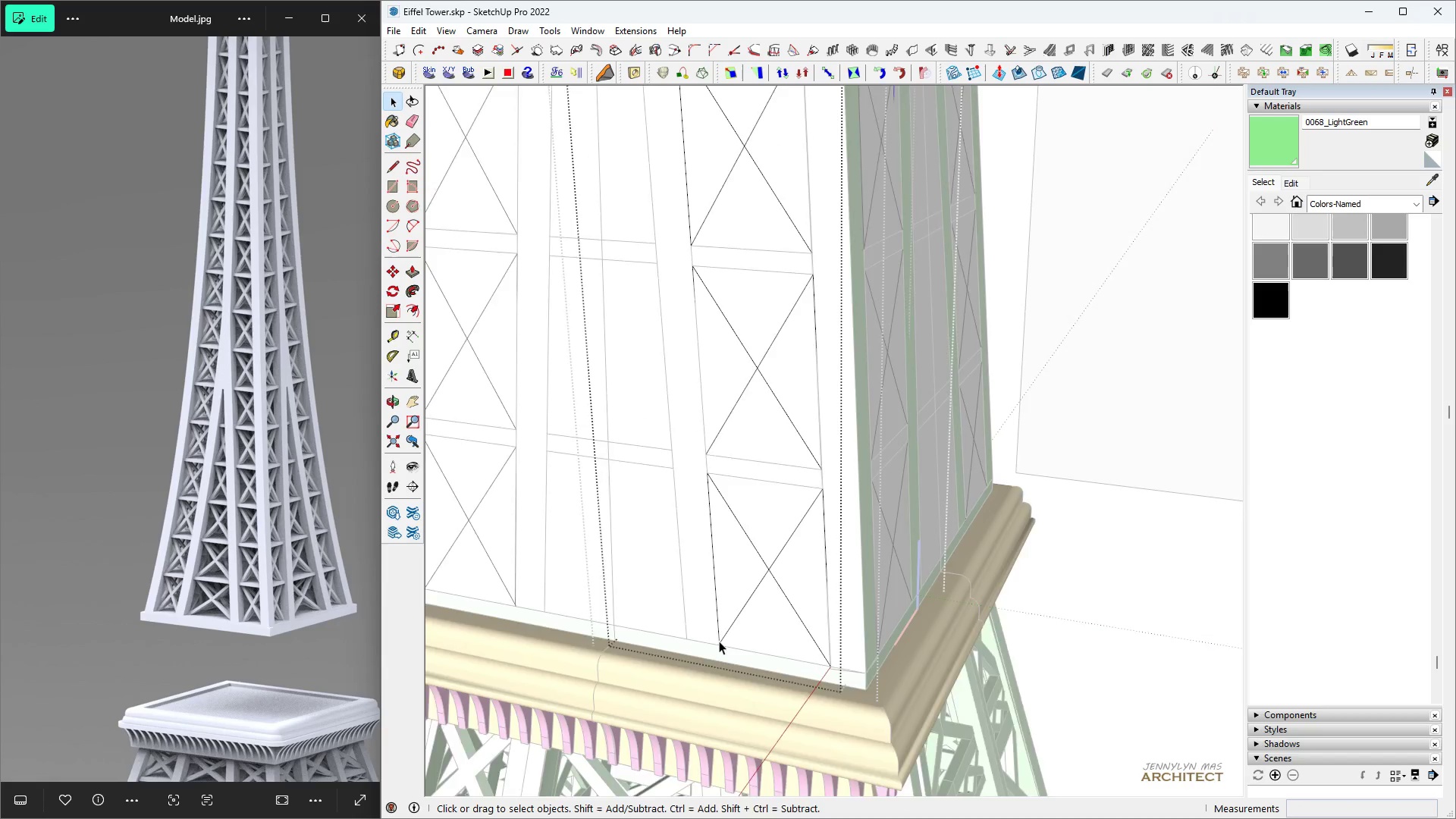 
scroll: coordinate [725, 630], scroll_direction: down, amount: 4.0
 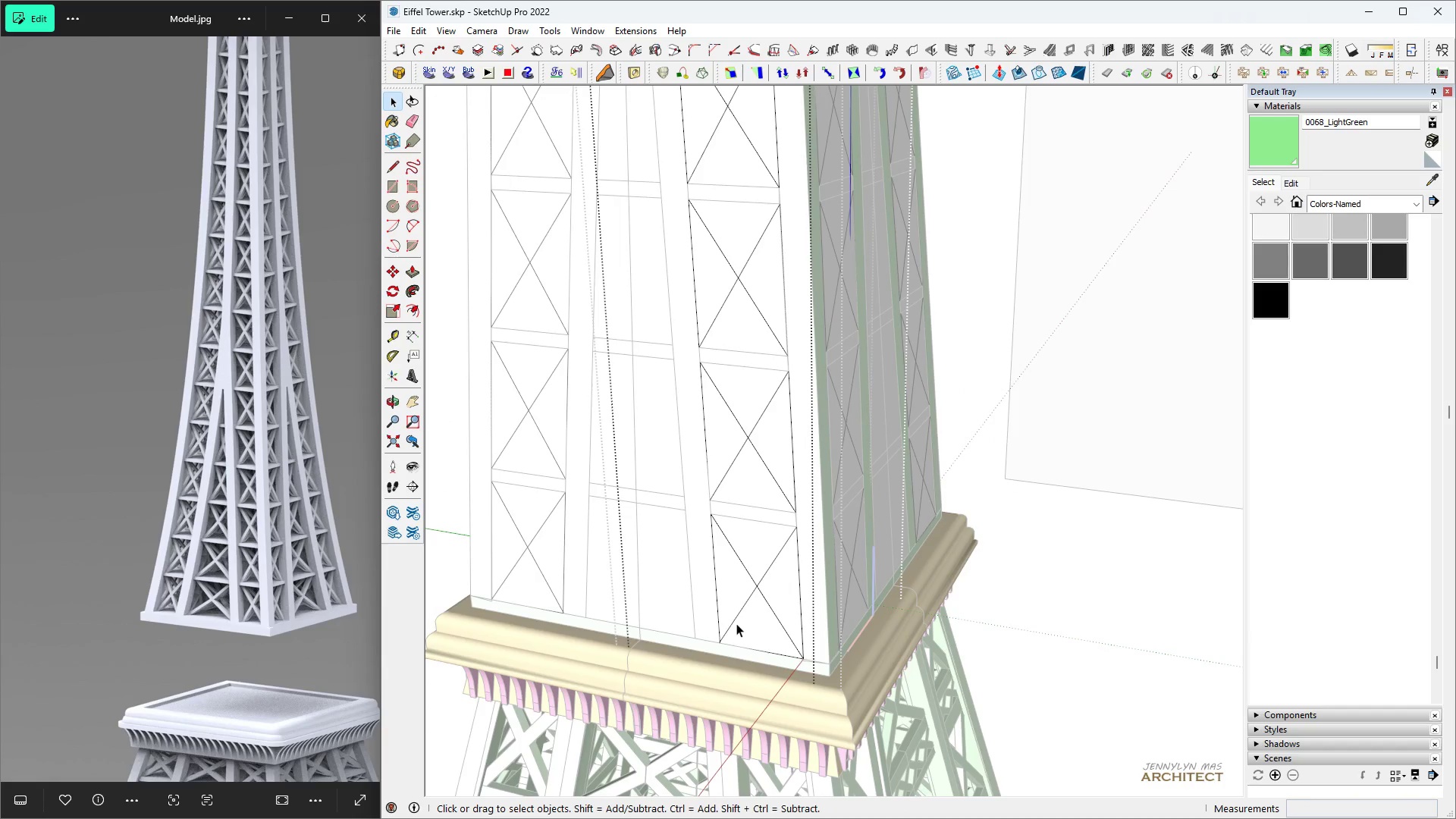 
left_click([736, 623])
 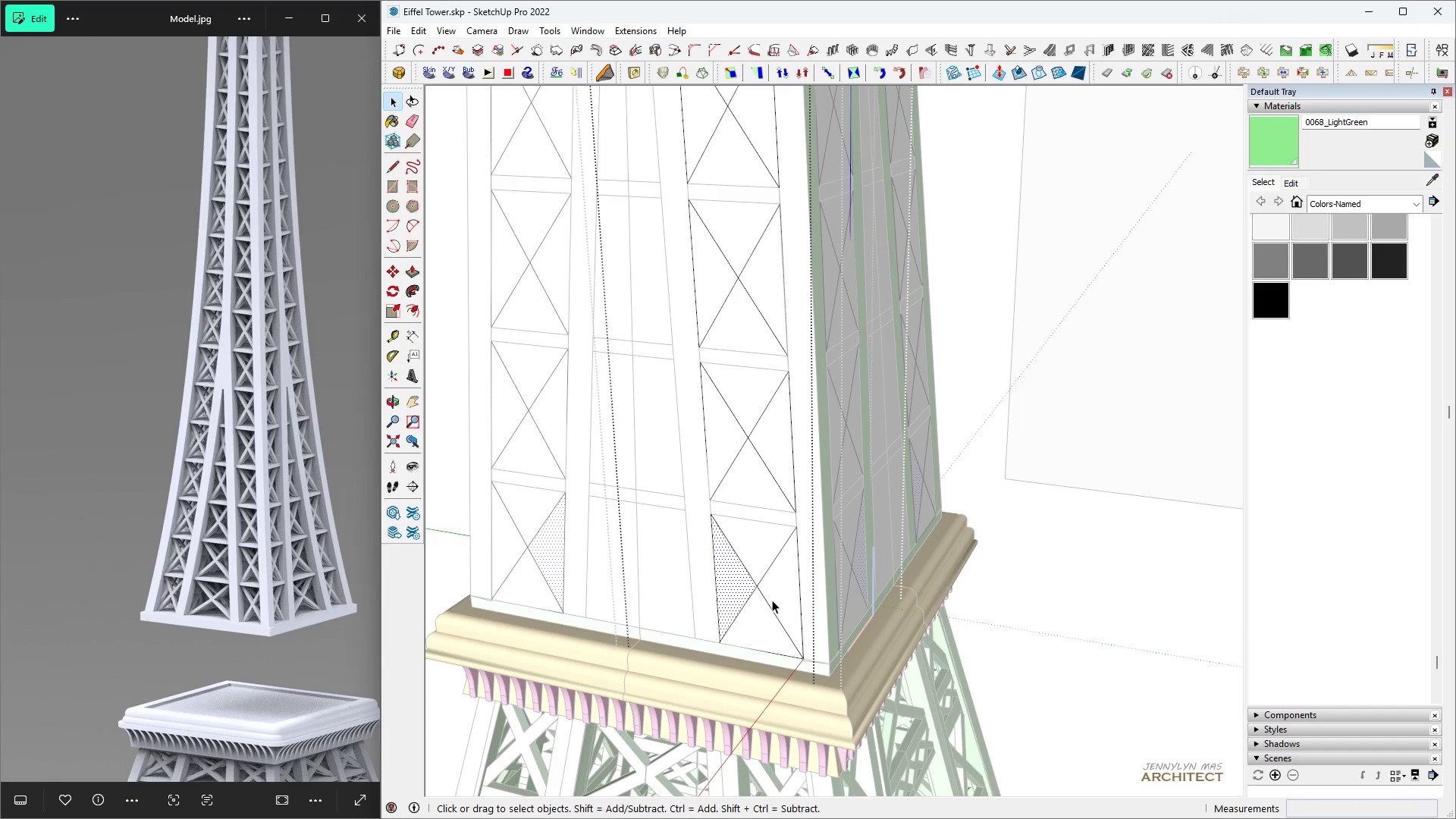 
left_click([767, 598])
 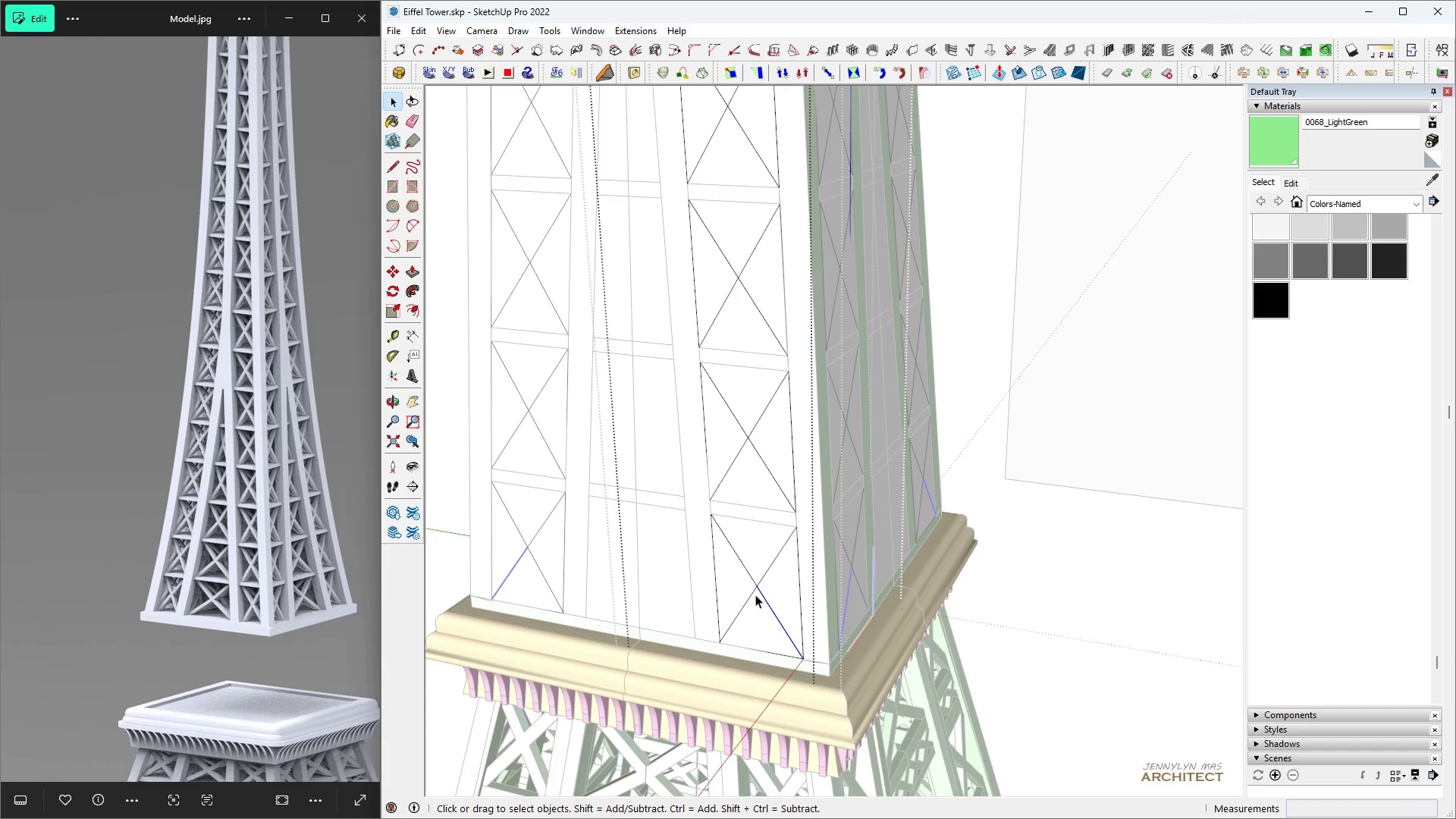 
left_click([751, 592])
 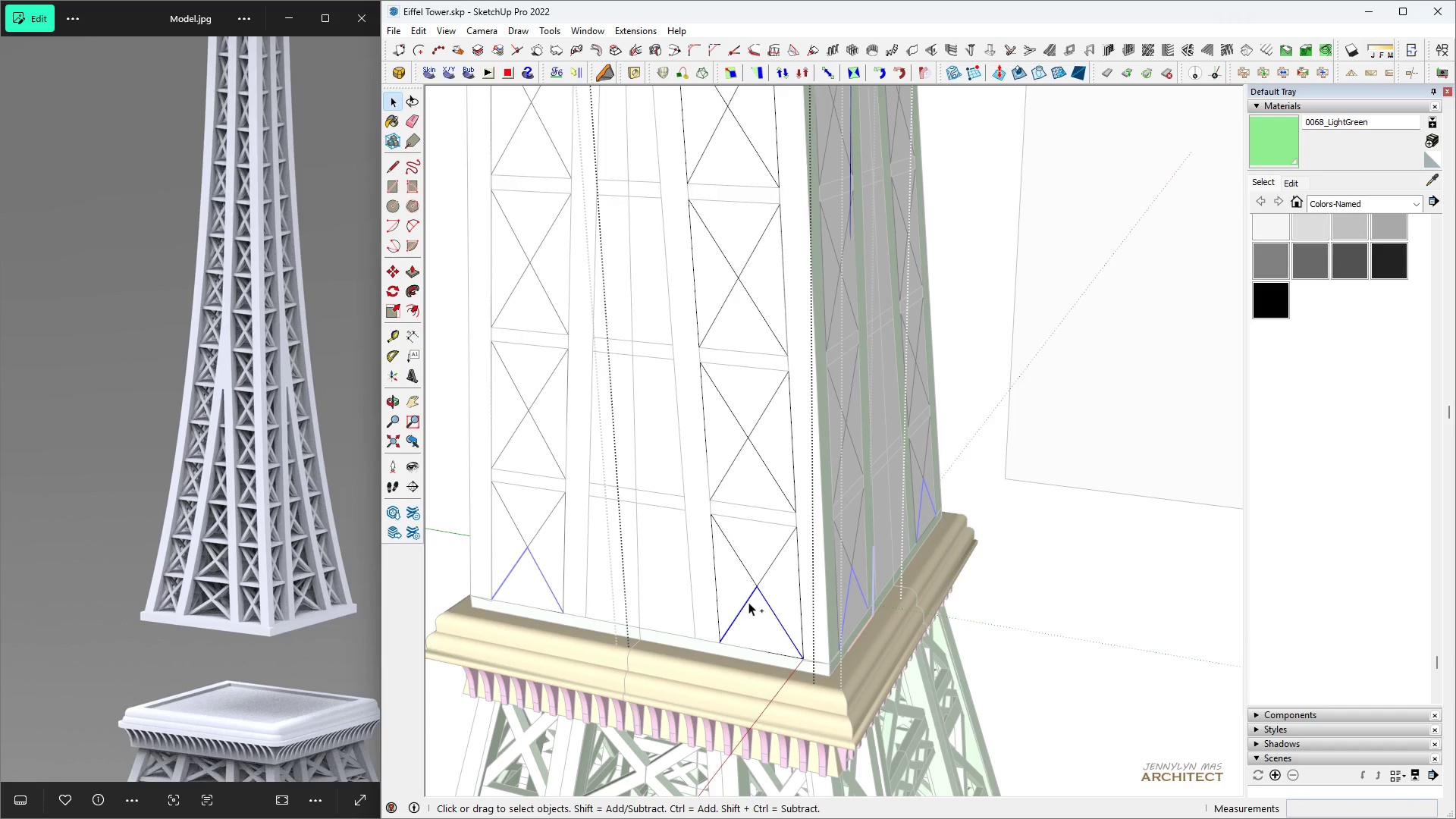 
key(Control+Space)
 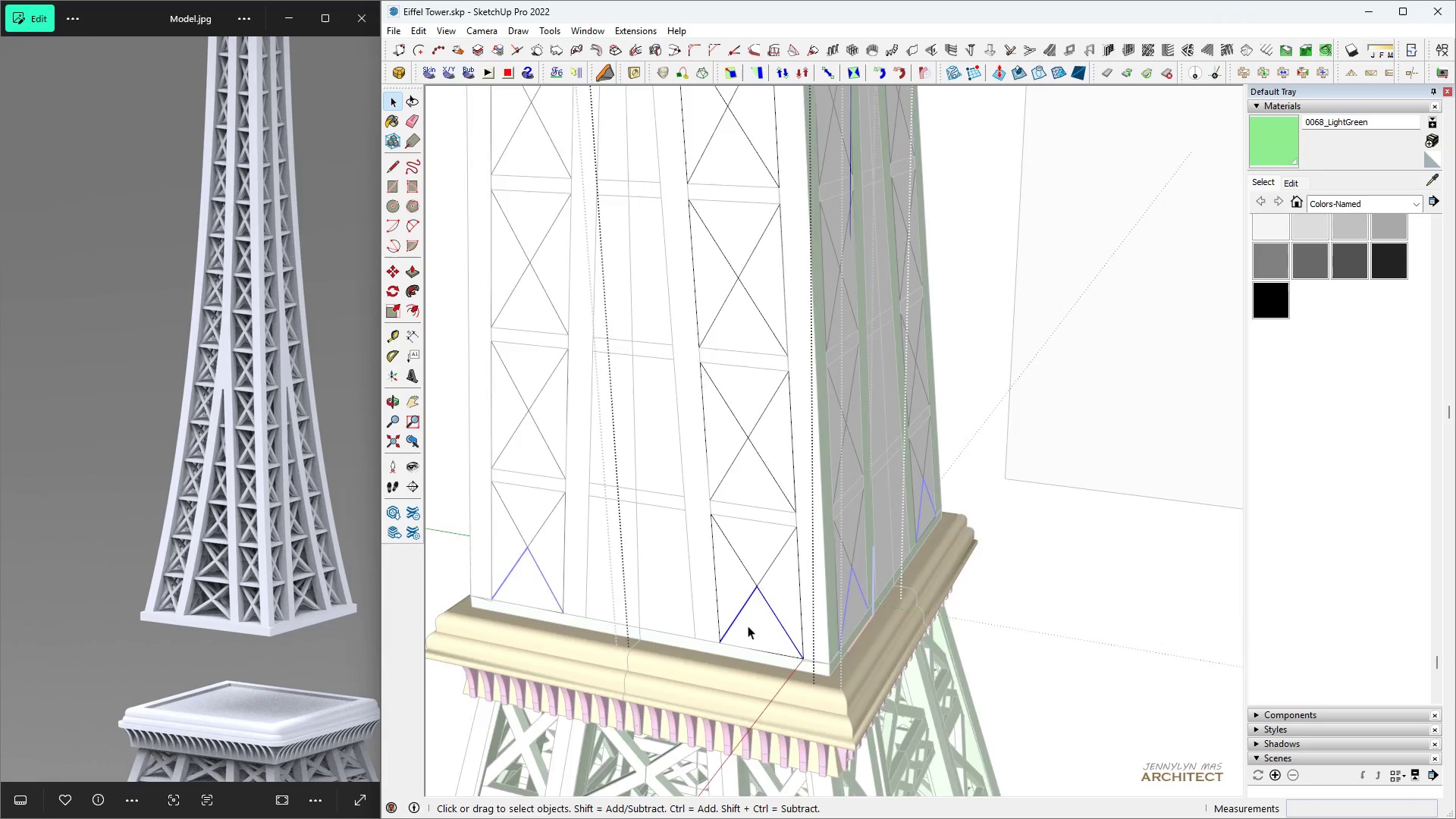 
scroll: coordinate [748, 626], scroll_direction: up, amount: 4.0
 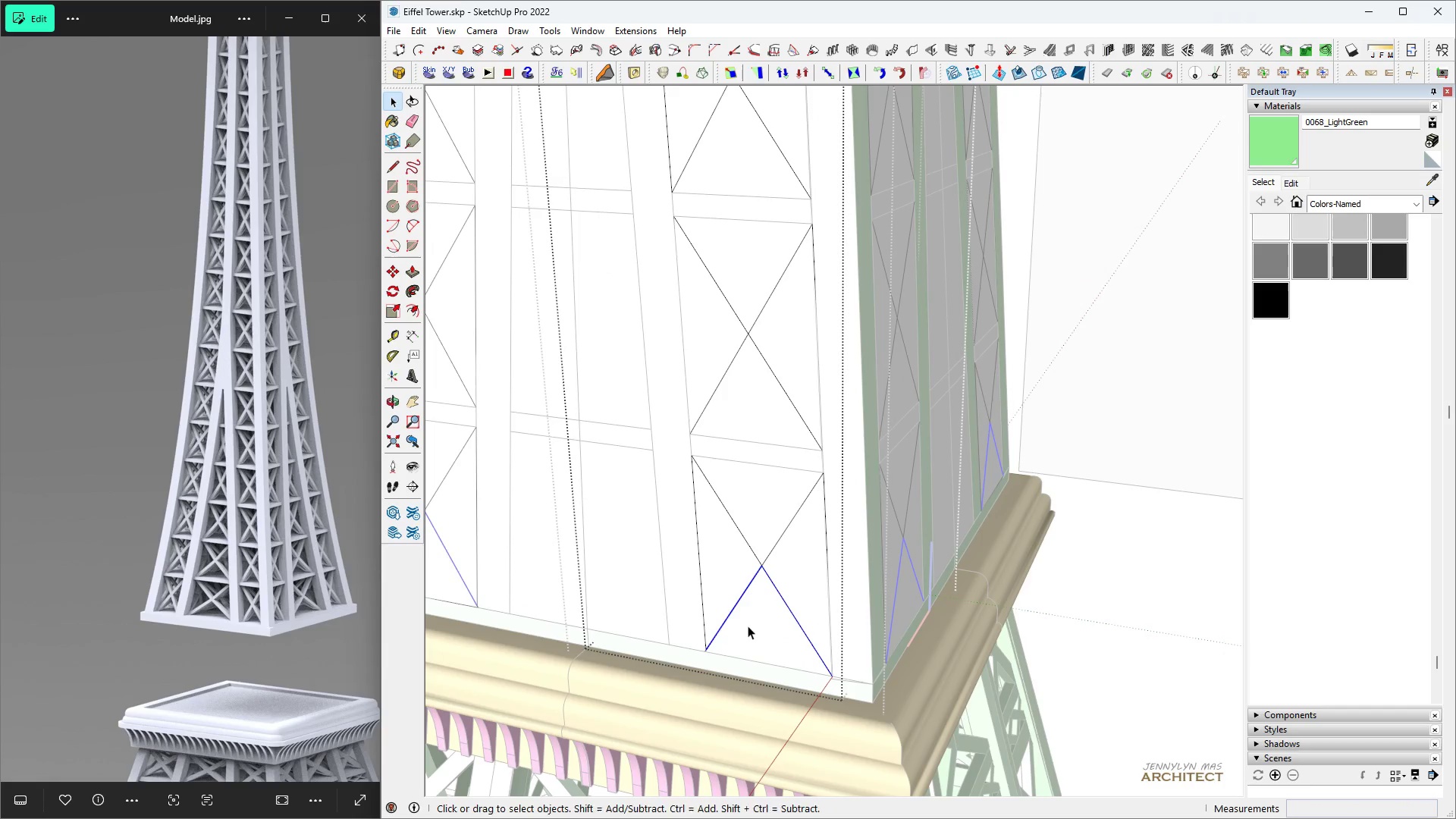 
key(F)
 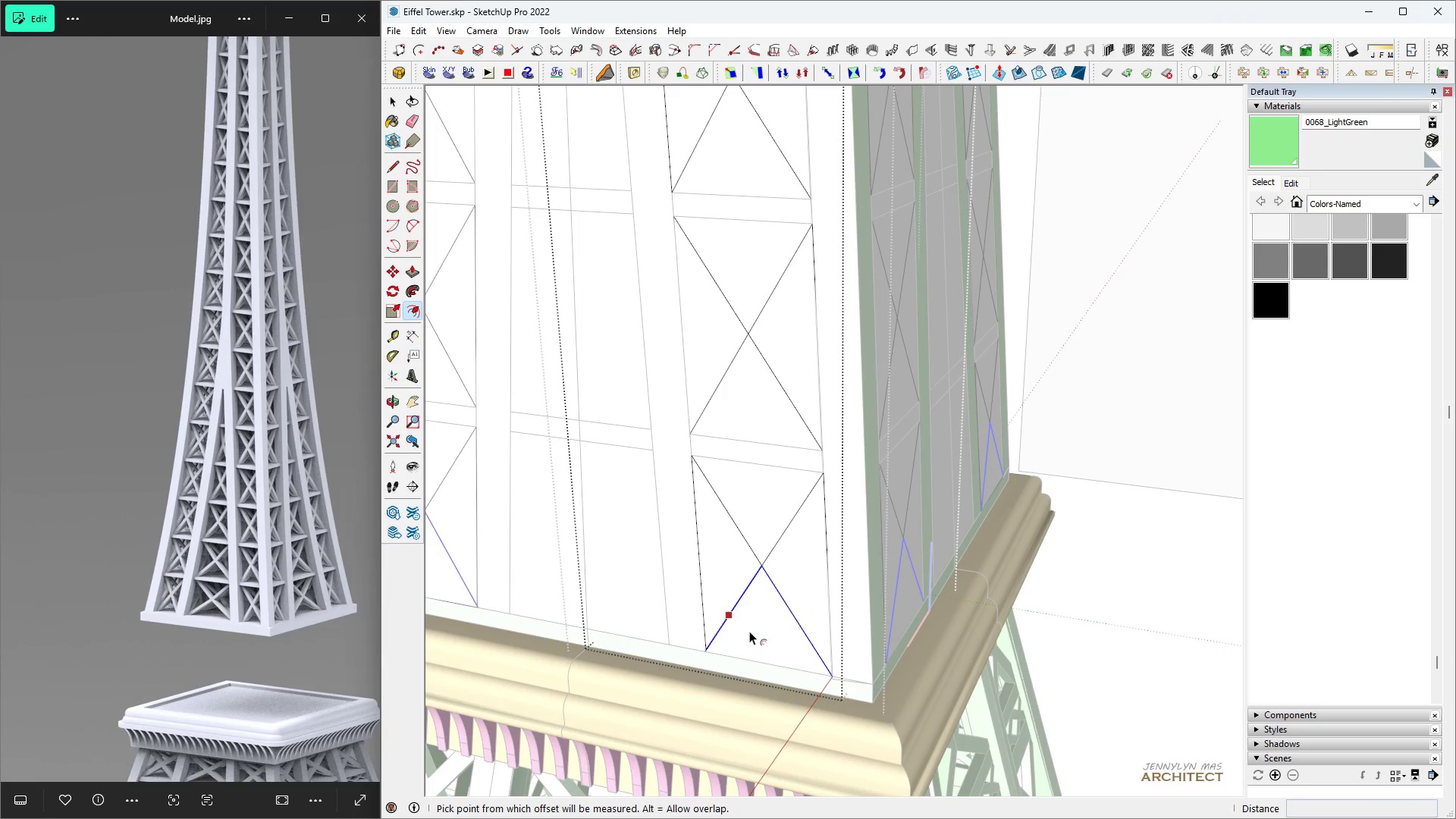 
left_click([749, 631])
 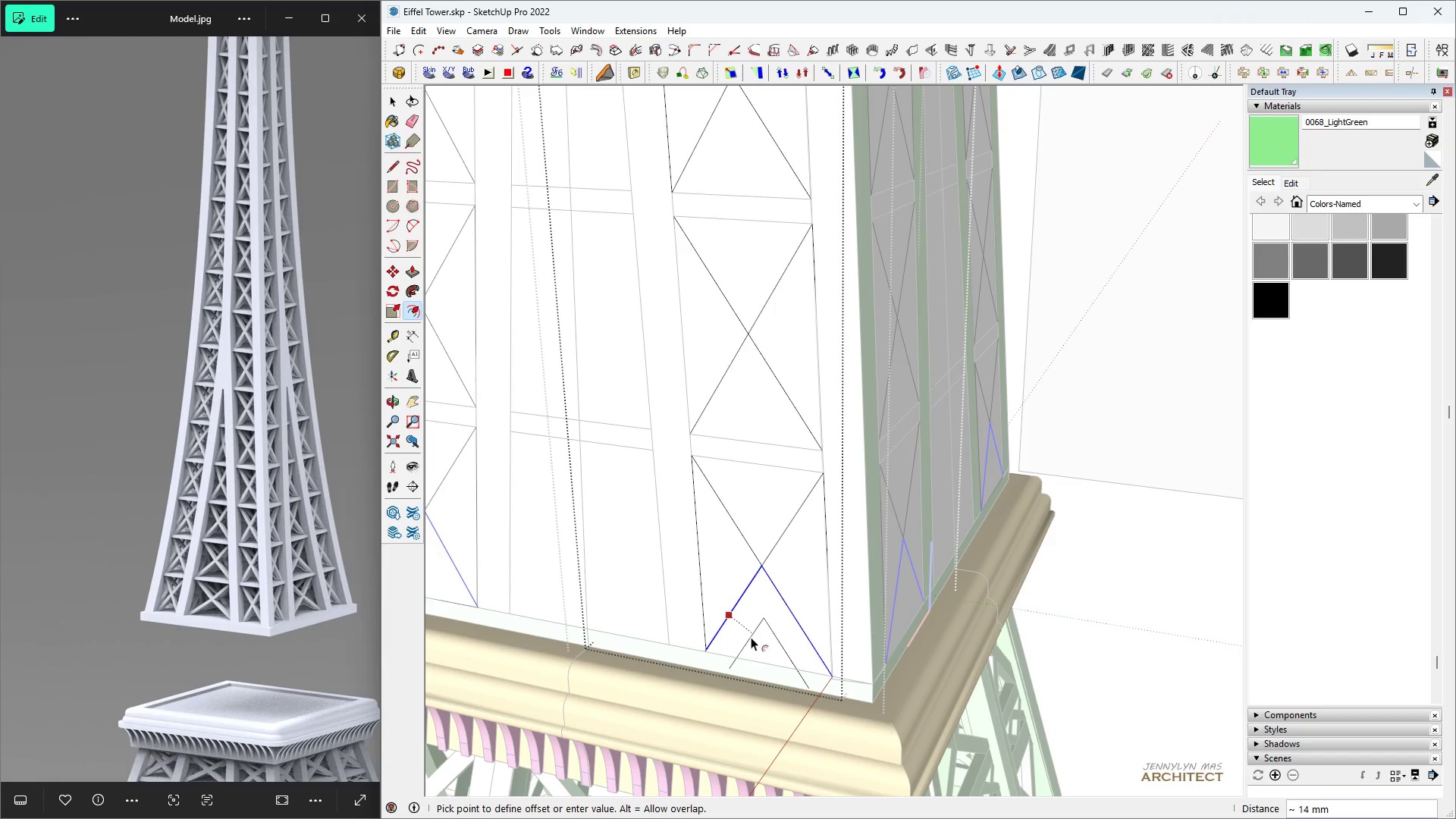 
key(1)
 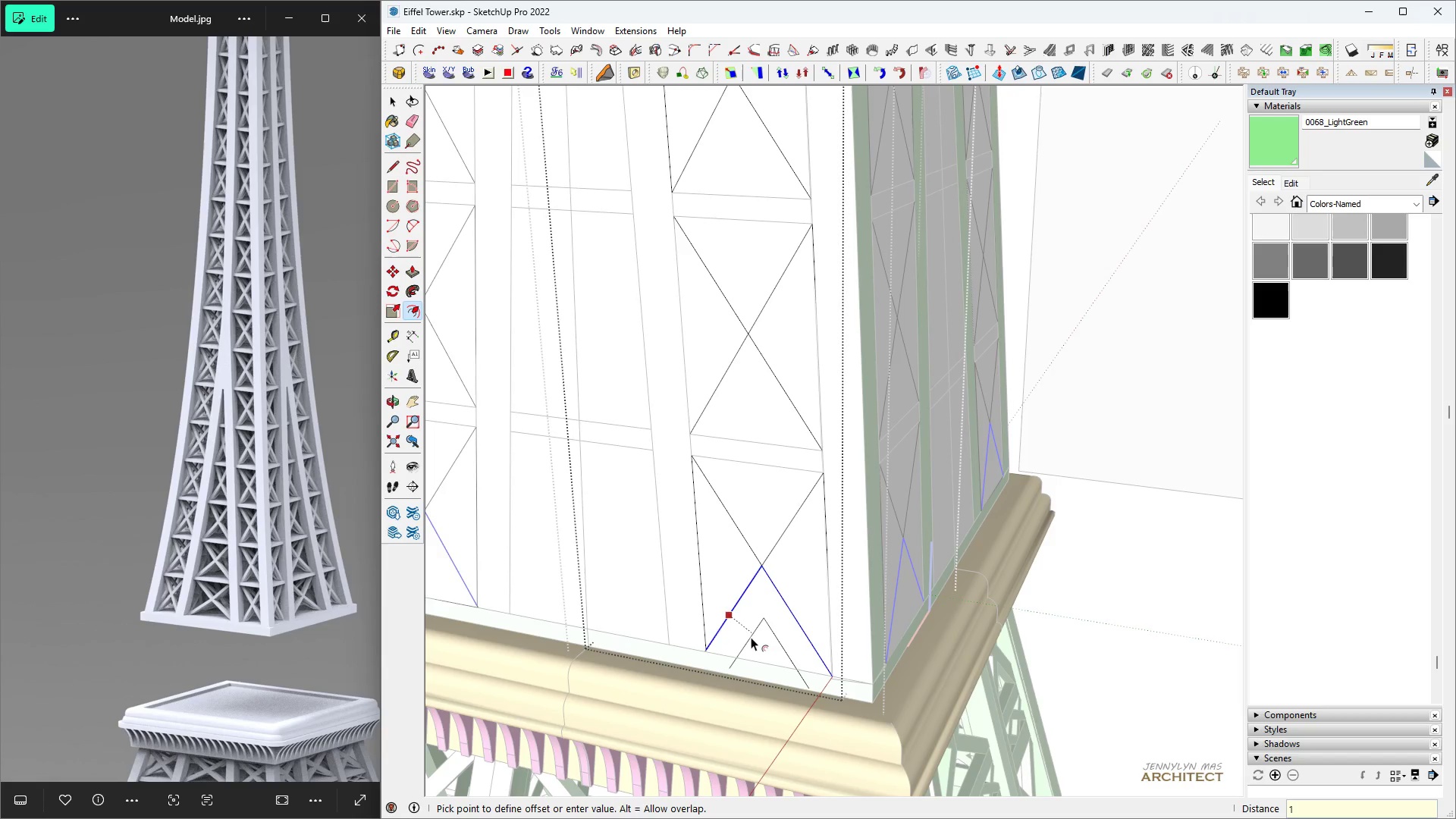 
key(Backspace)
 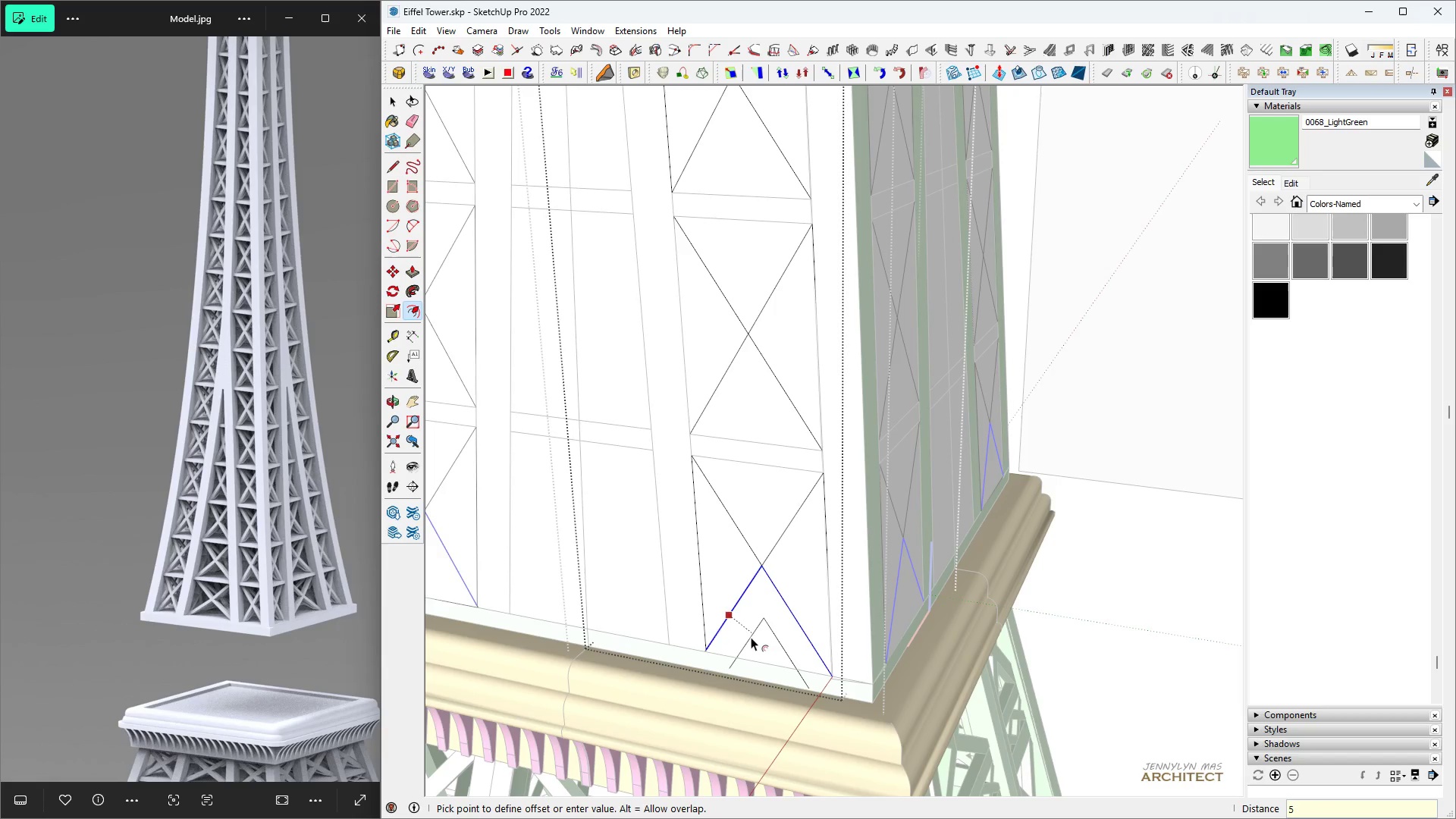 
key(5)
 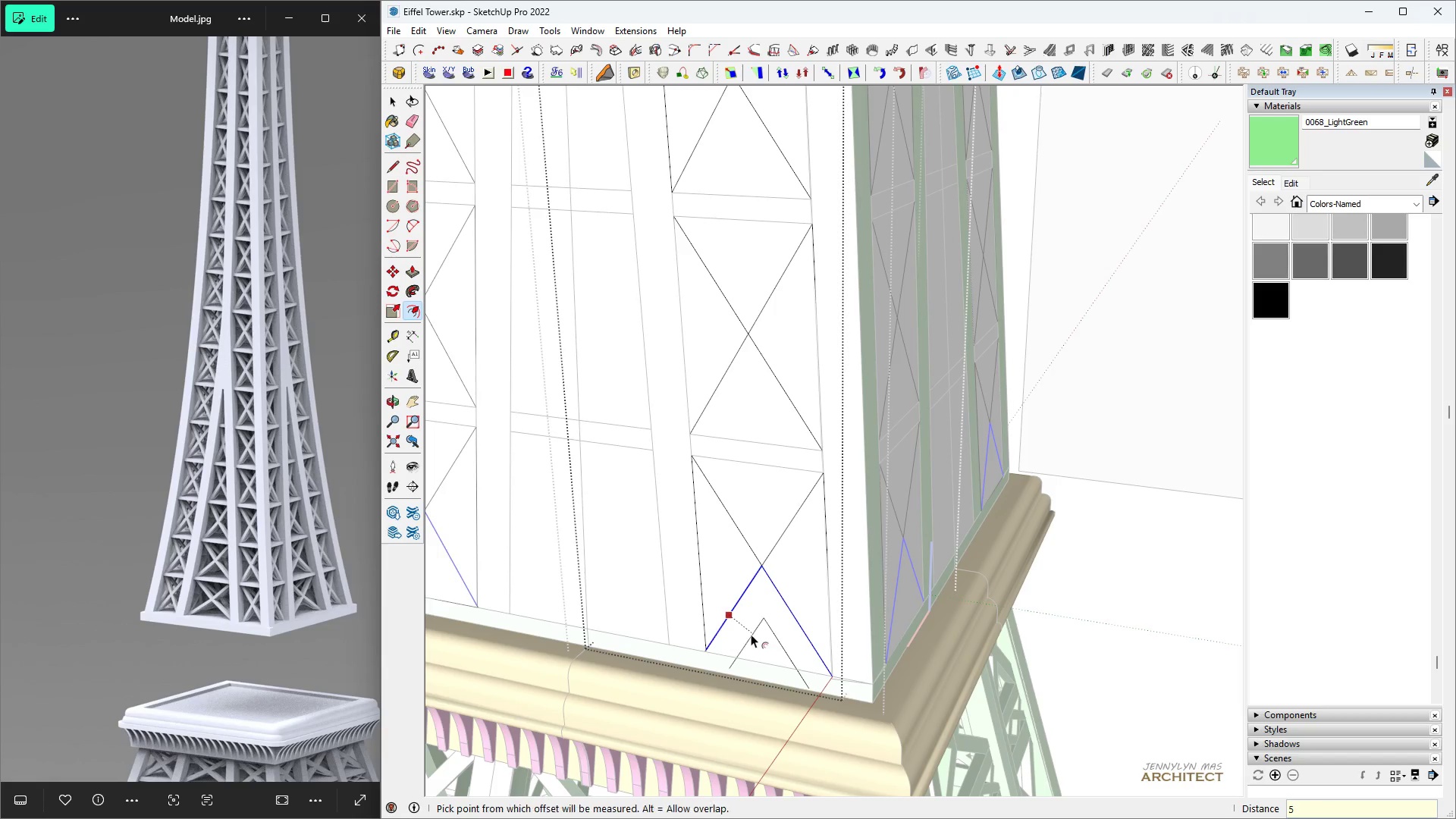 
key(Enter)
 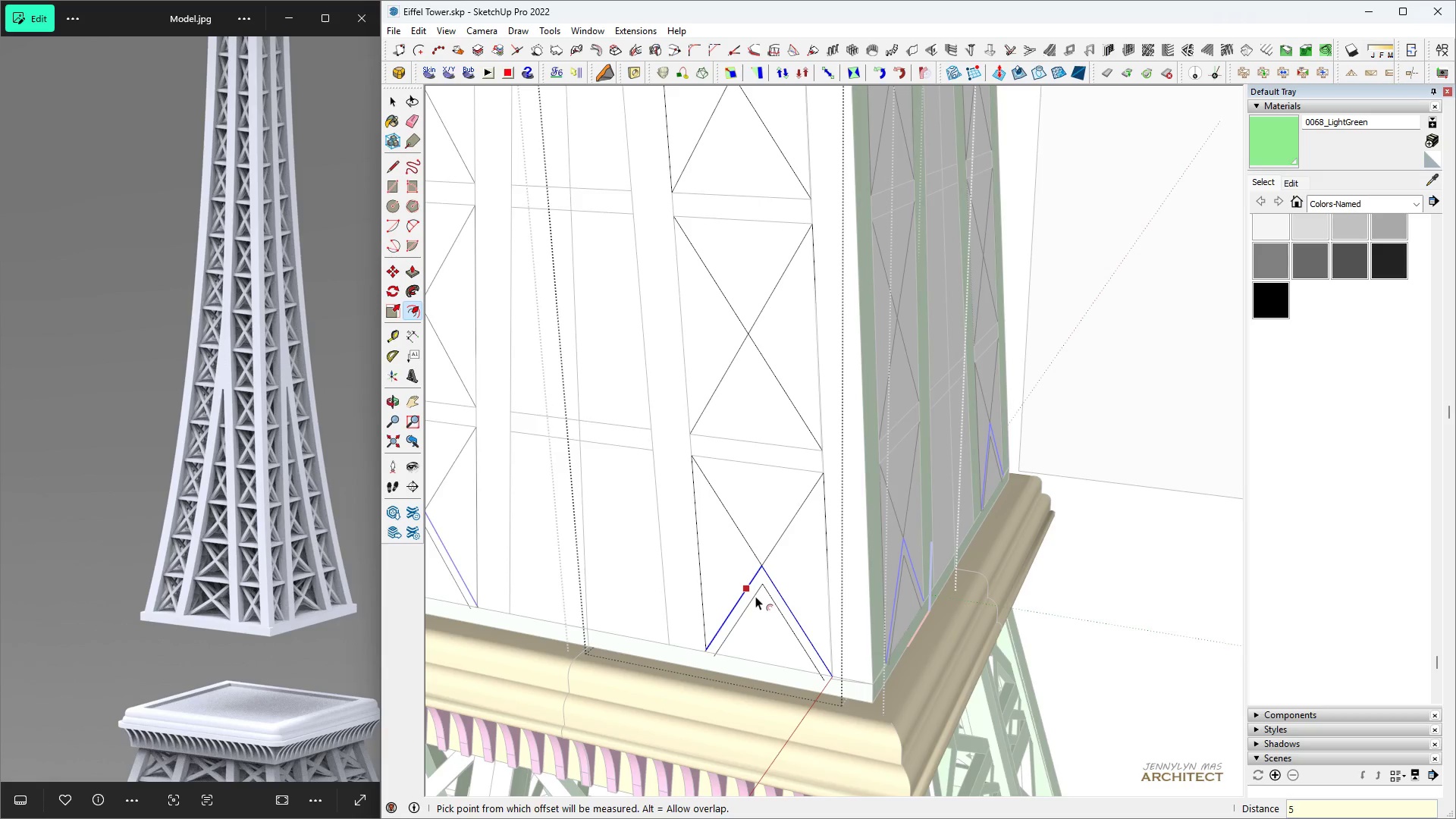 
scroll: coordinate [757, 592], scroll_direction: up, amount: 5.0
 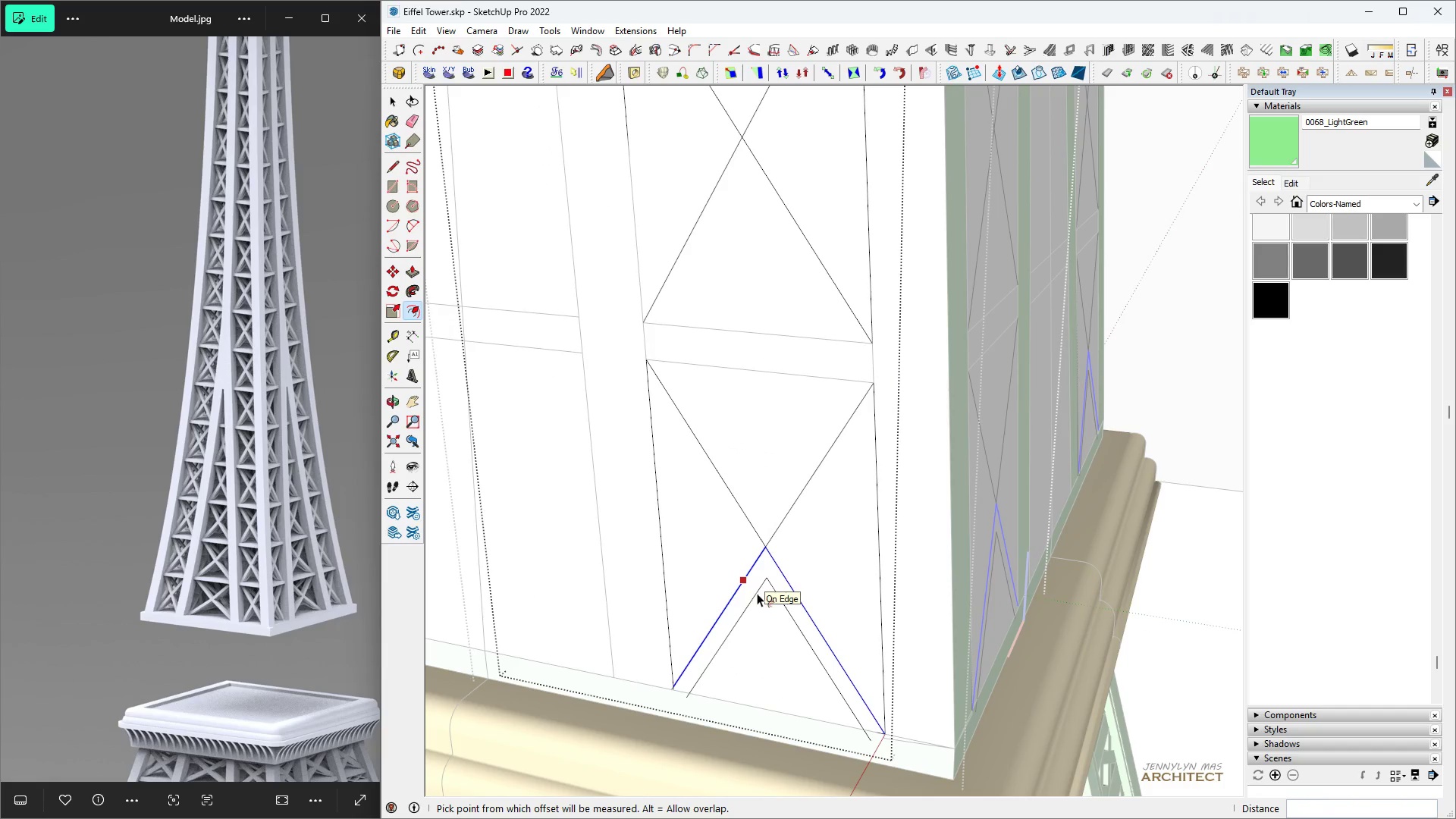 
key(Control+ControlLeft)
 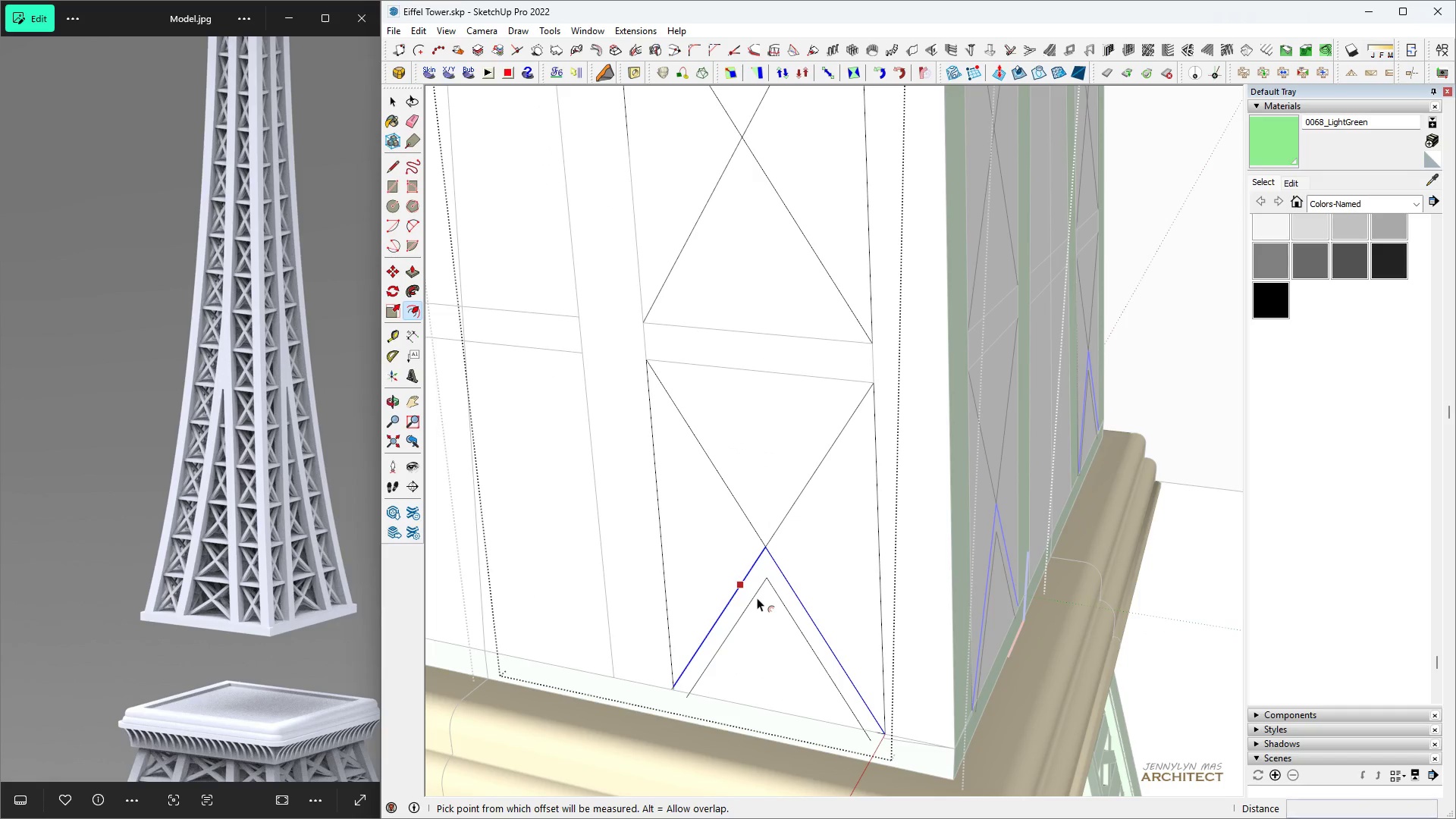 
key(Control+Z)
 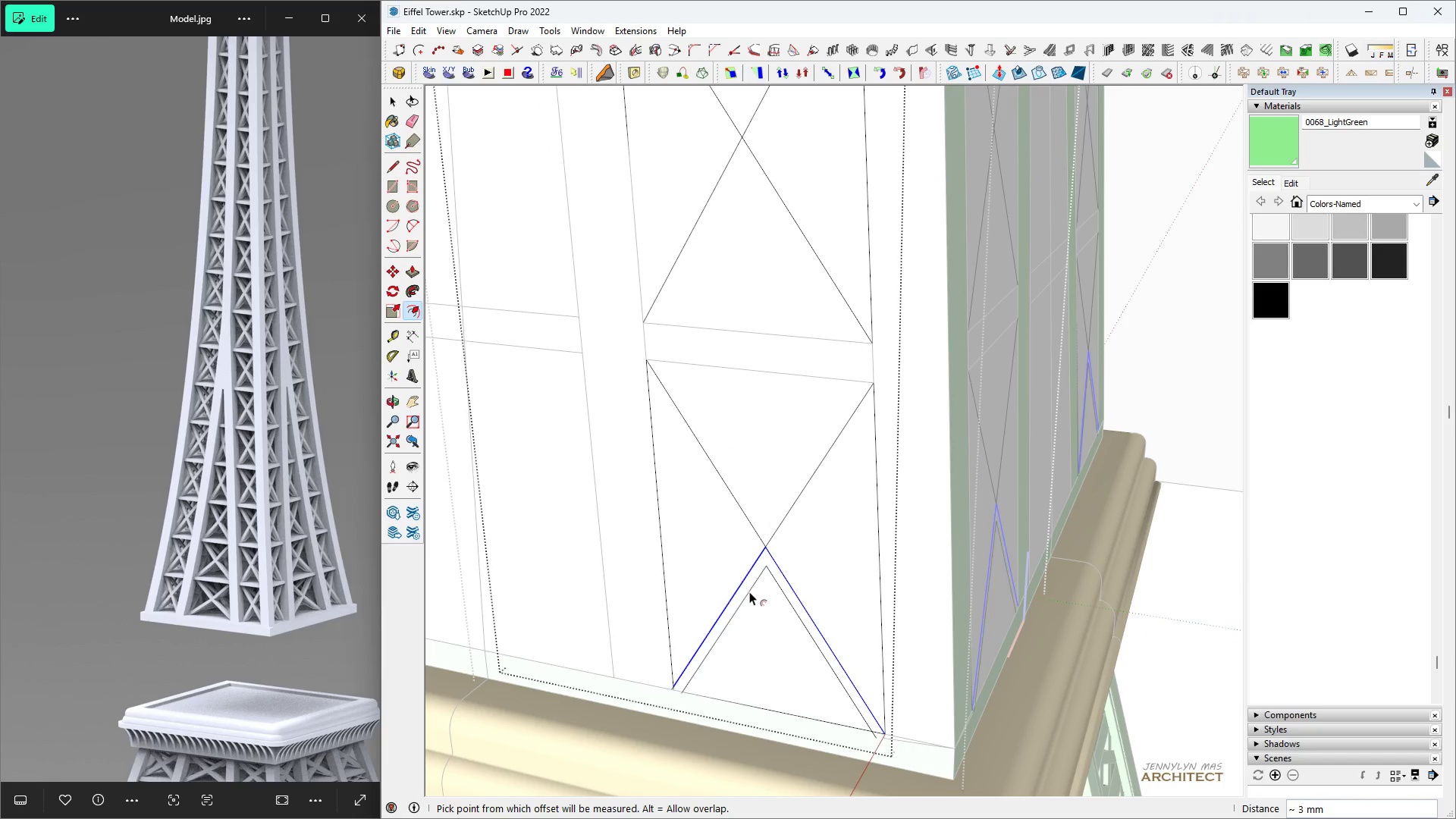 
key(3)
 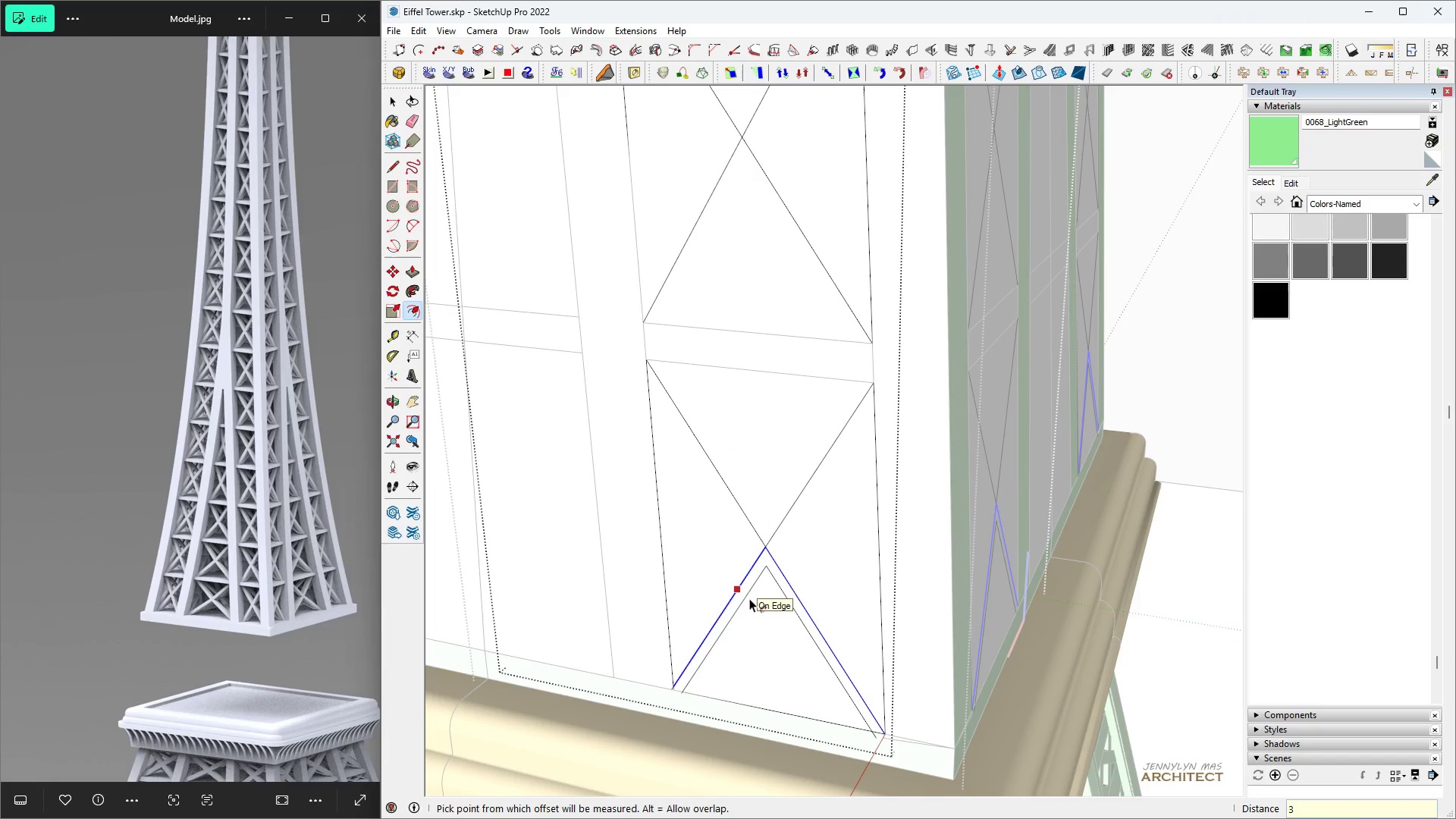 
key(Enter)
 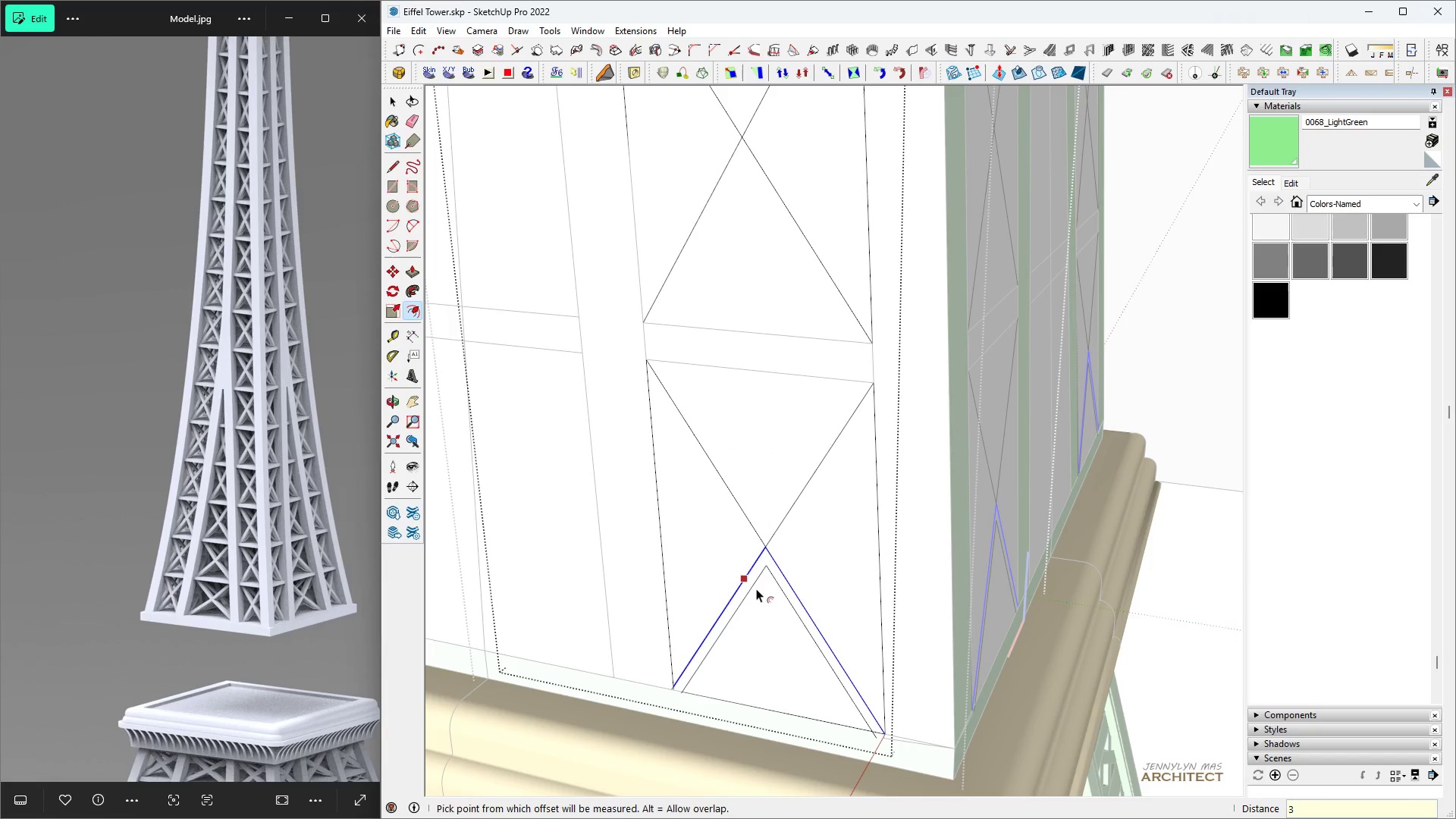 
key(Space)
 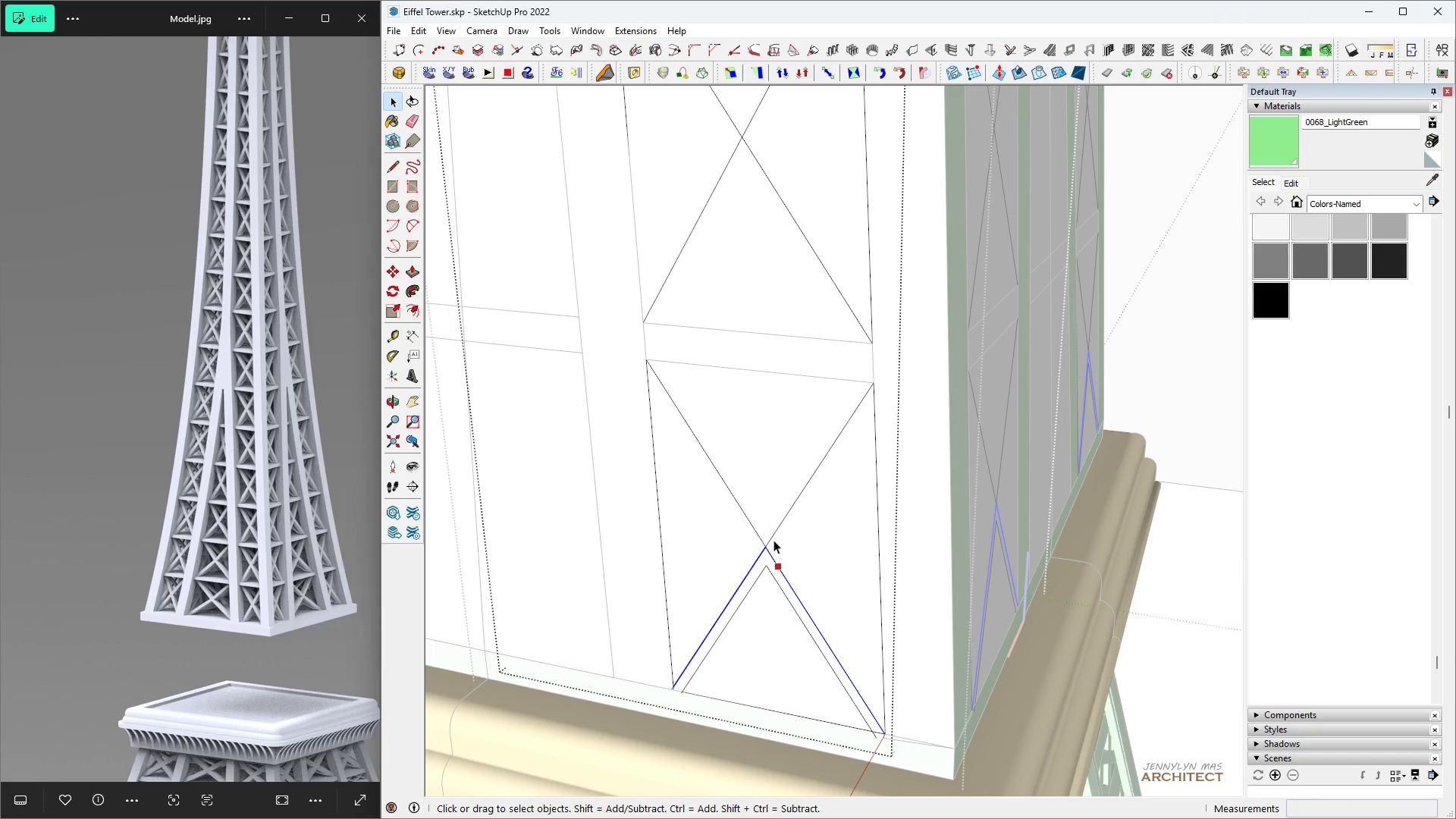 
left_click([774, 539])
 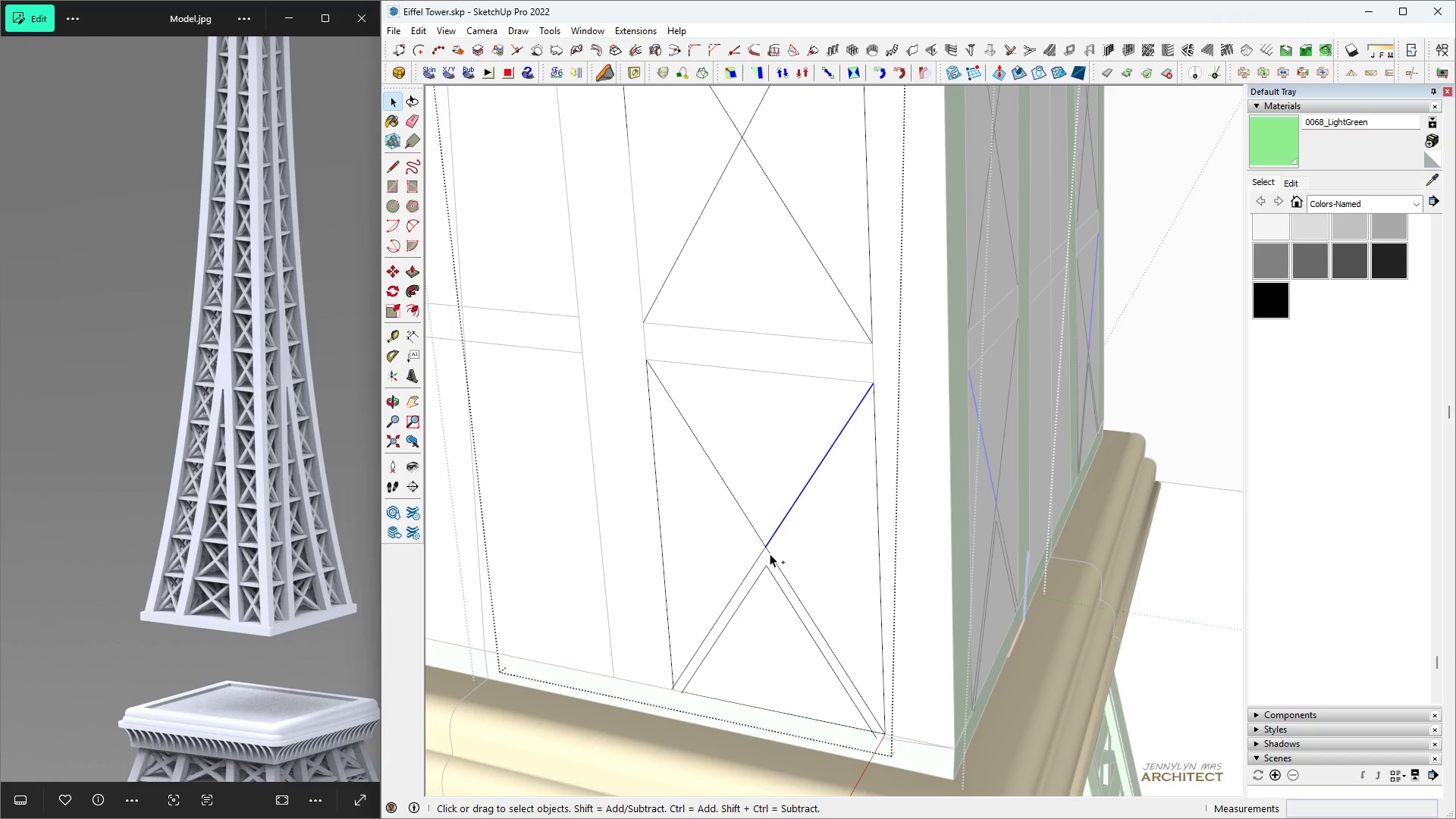 
hold_key(key=ControlLeft, duration=0.38)
left_click([770, 554])
 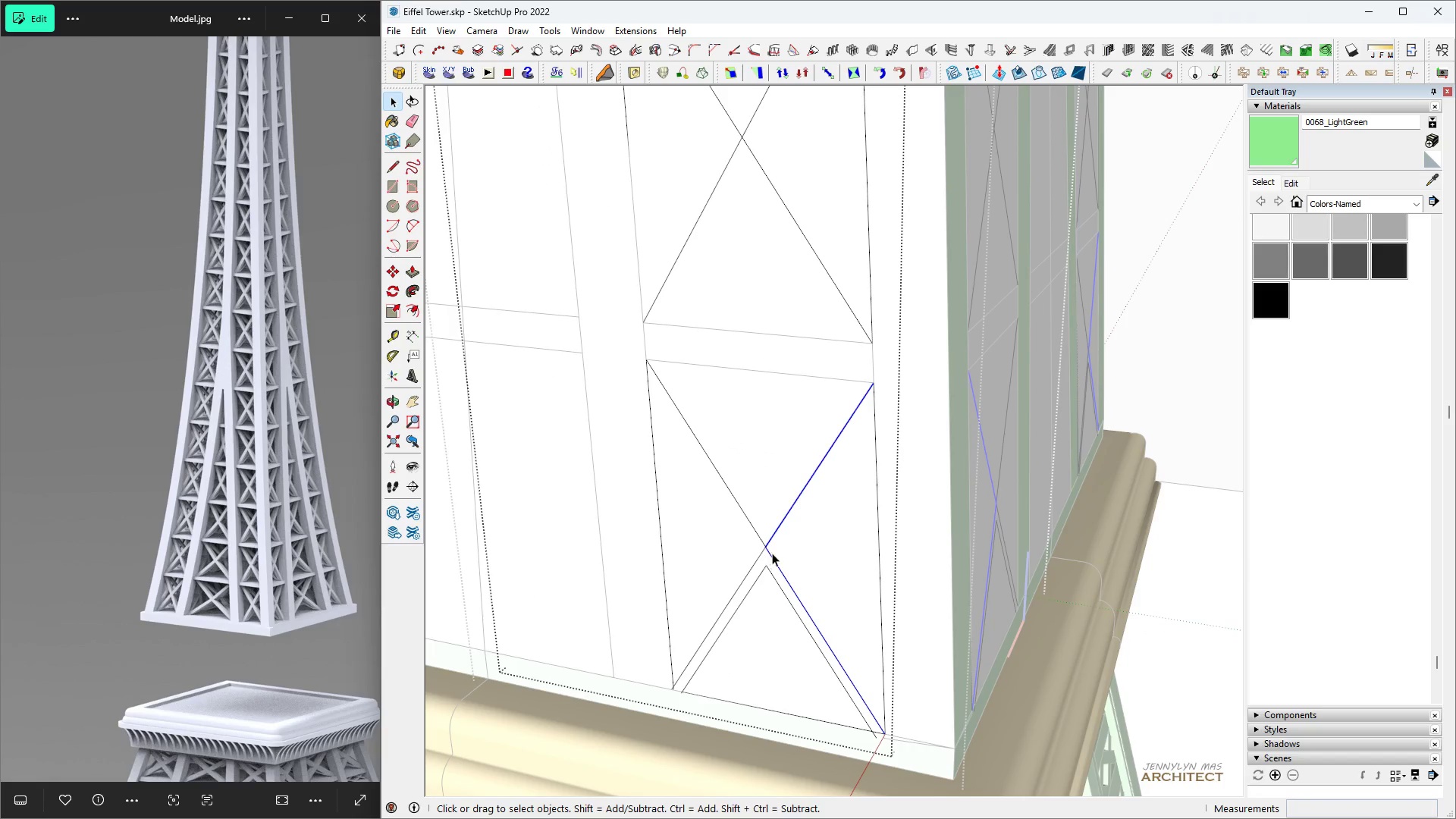 
key(Space)
 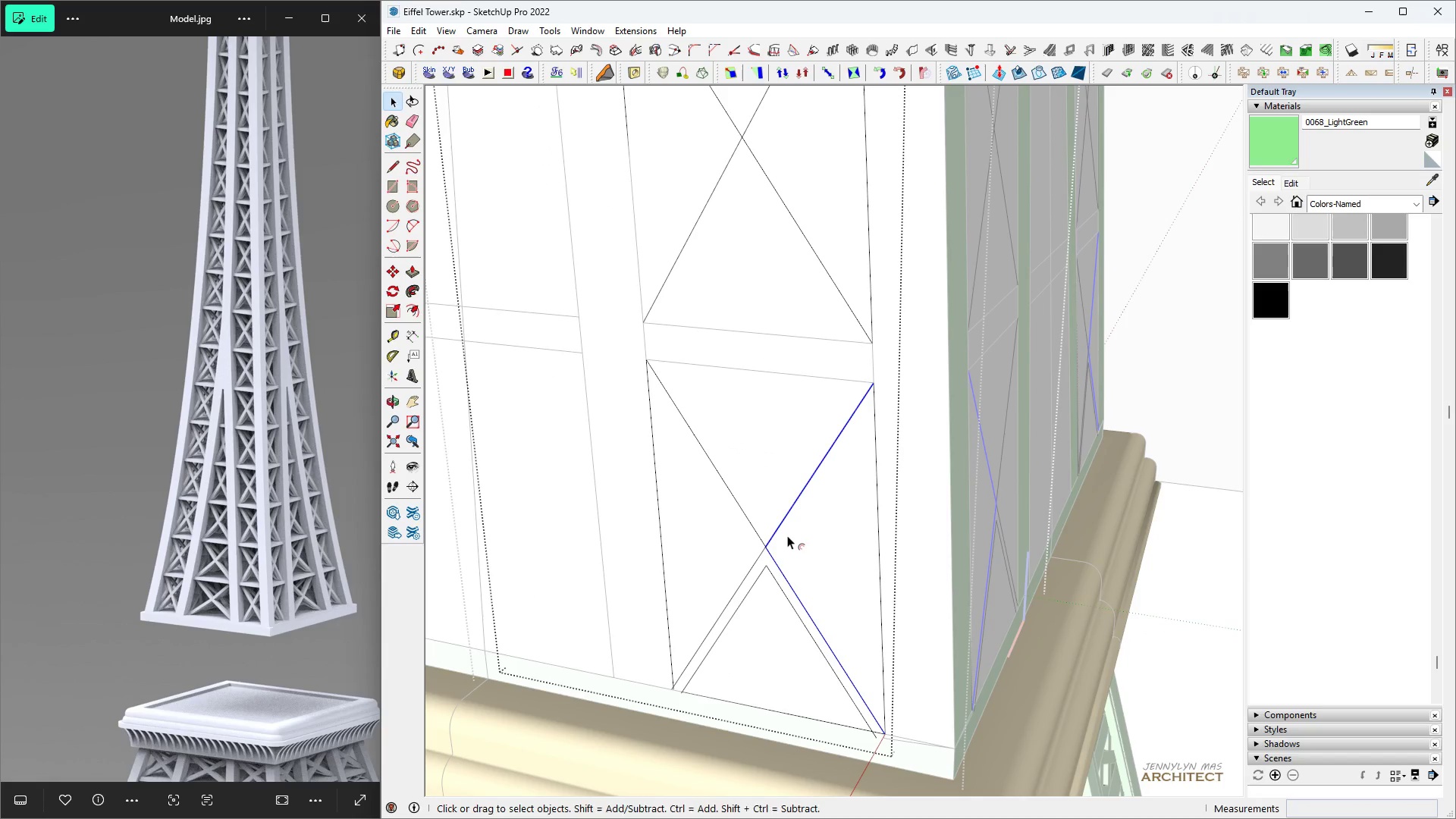 
key(F)
 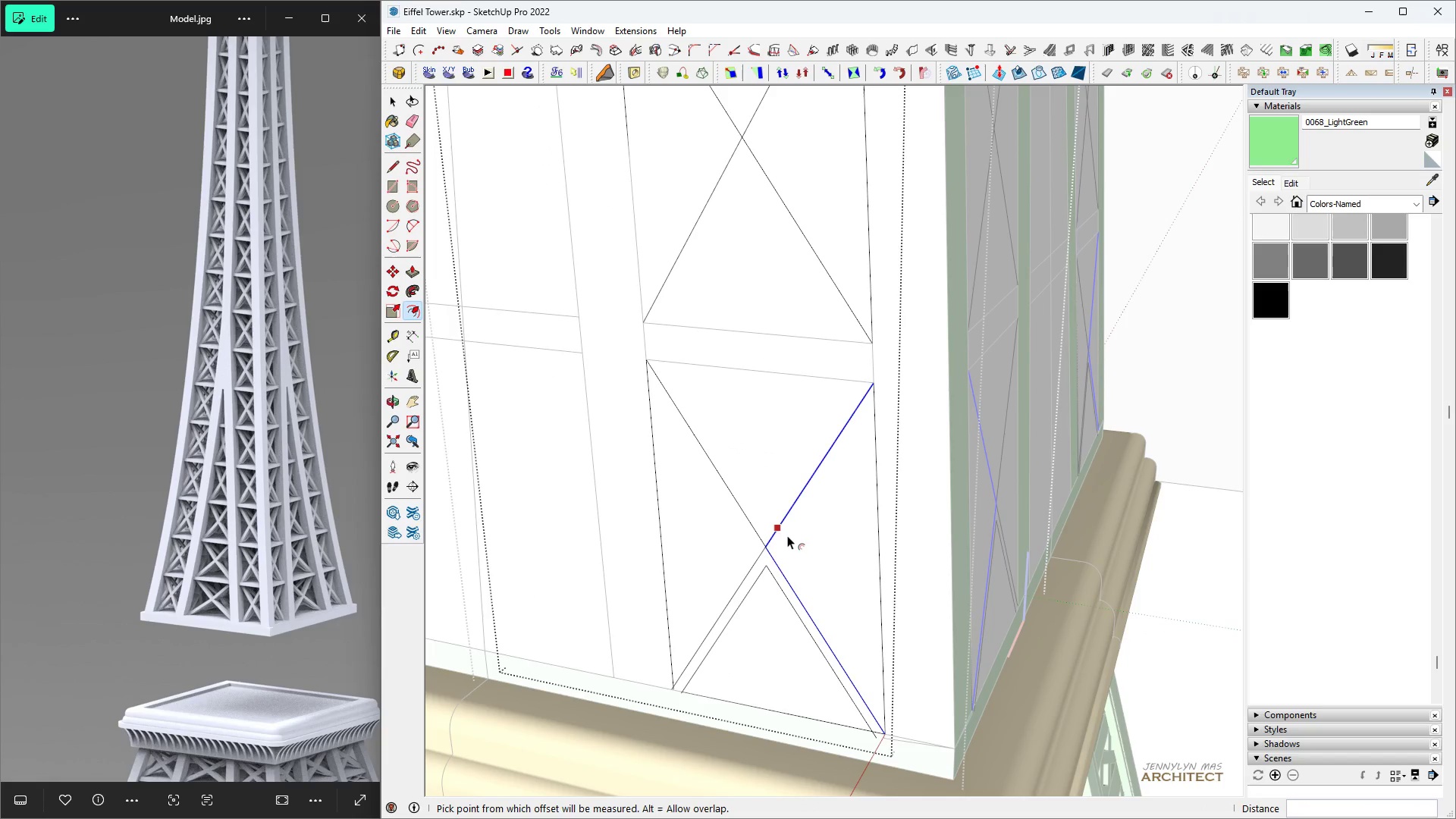 
double_click([787, 535])
 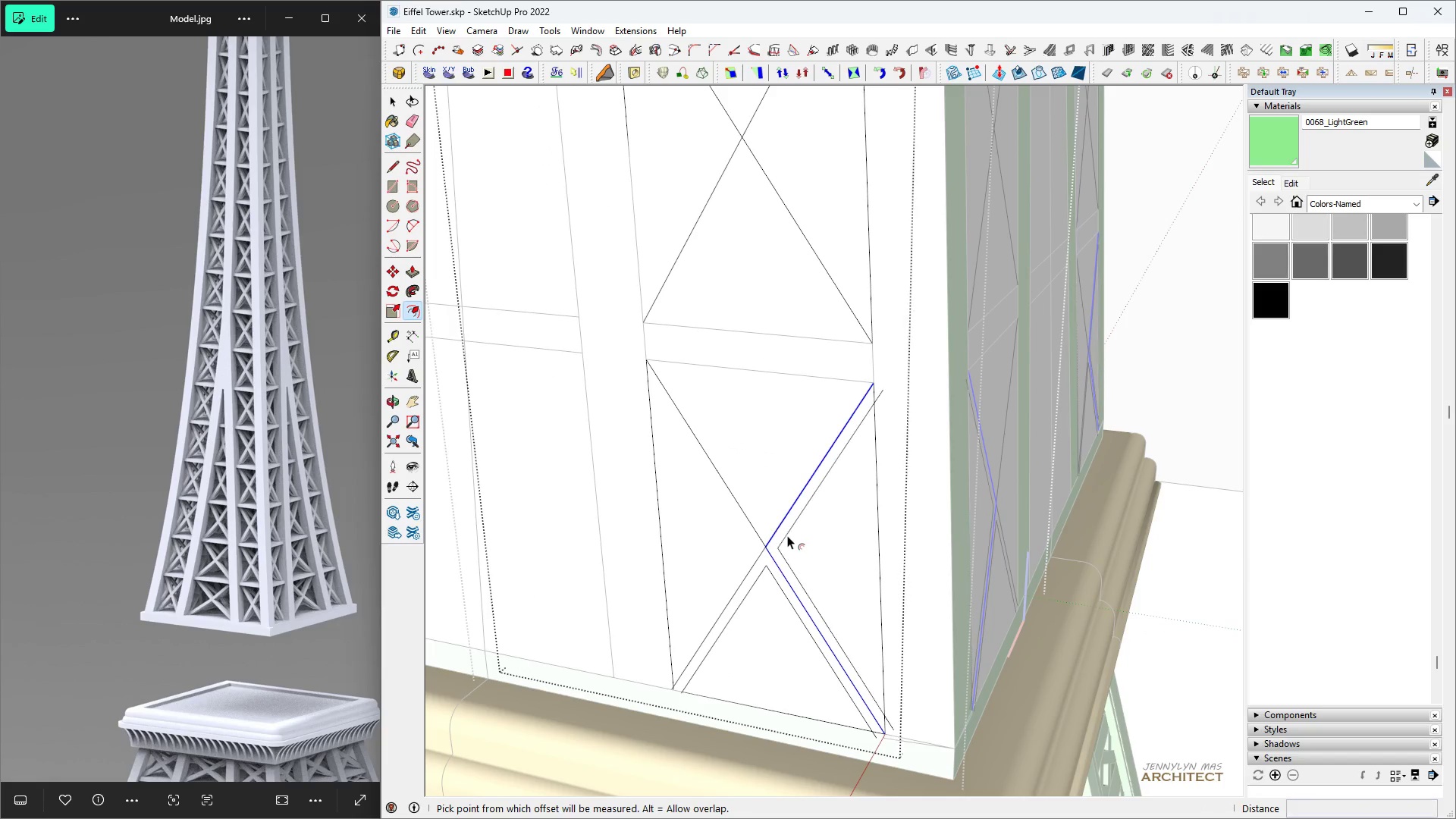 
triple_click([787, 535])
 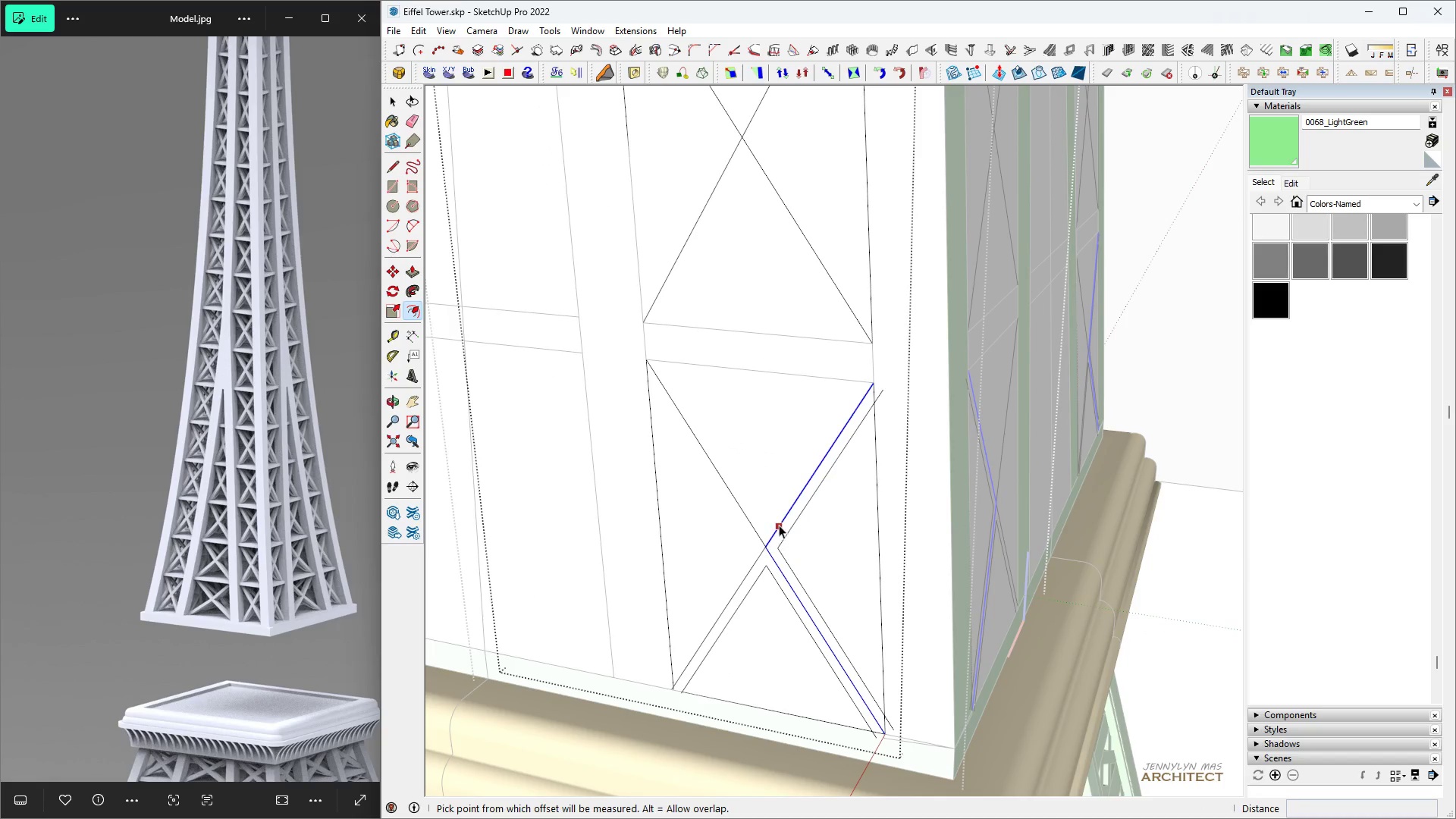 
key(Space)
 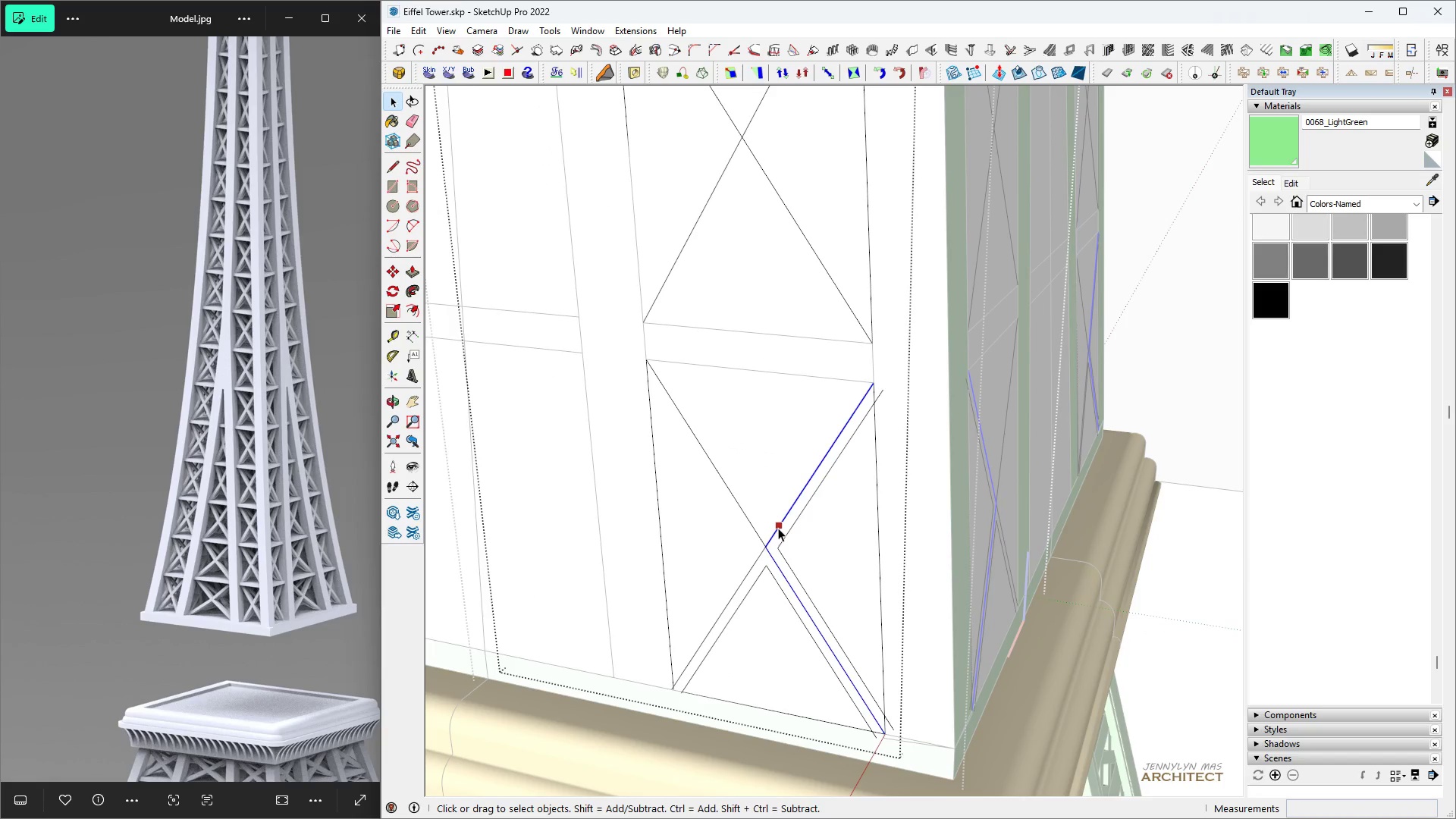 
left_click([778, 528])
 